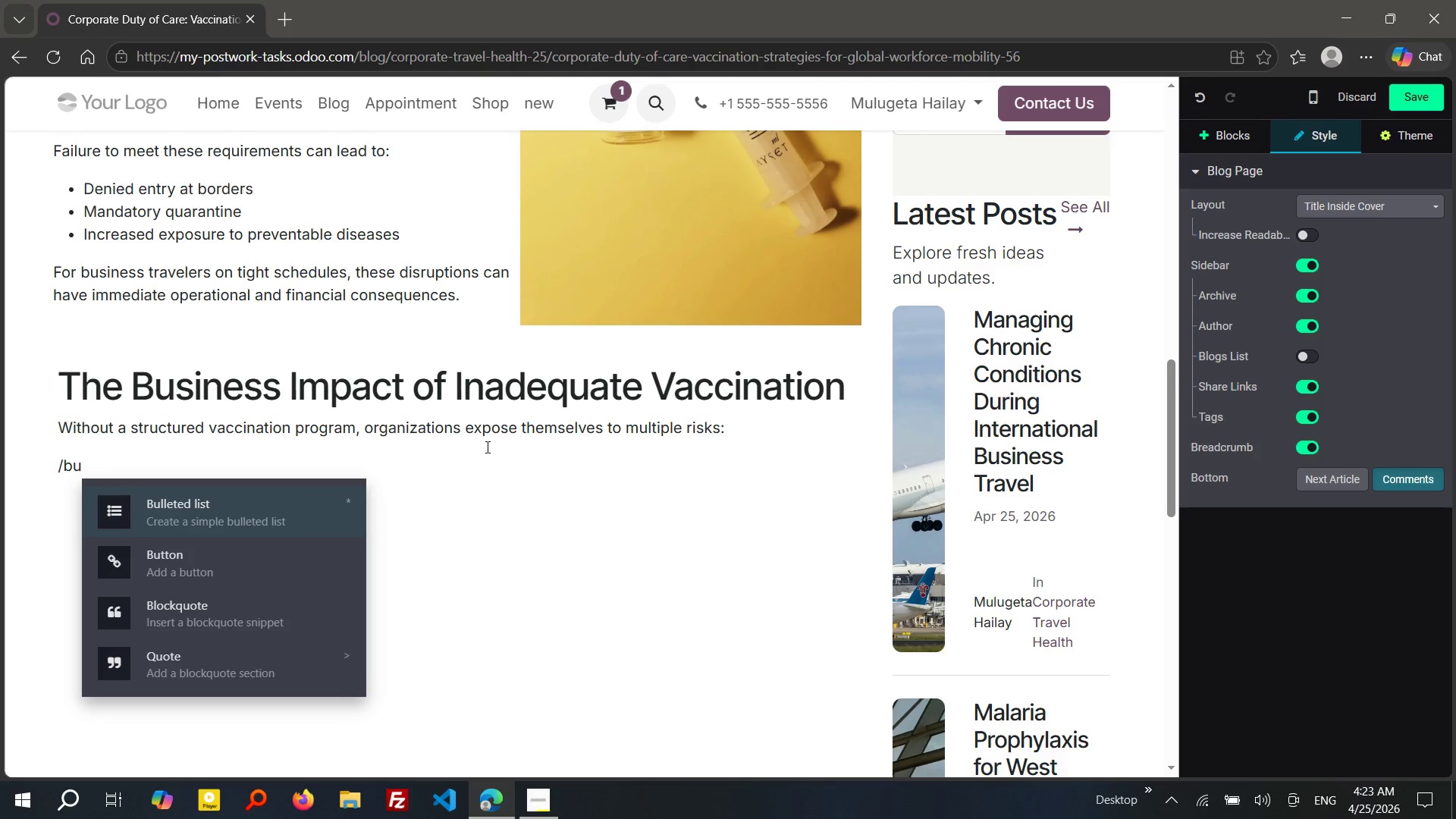 
key(Enter)
 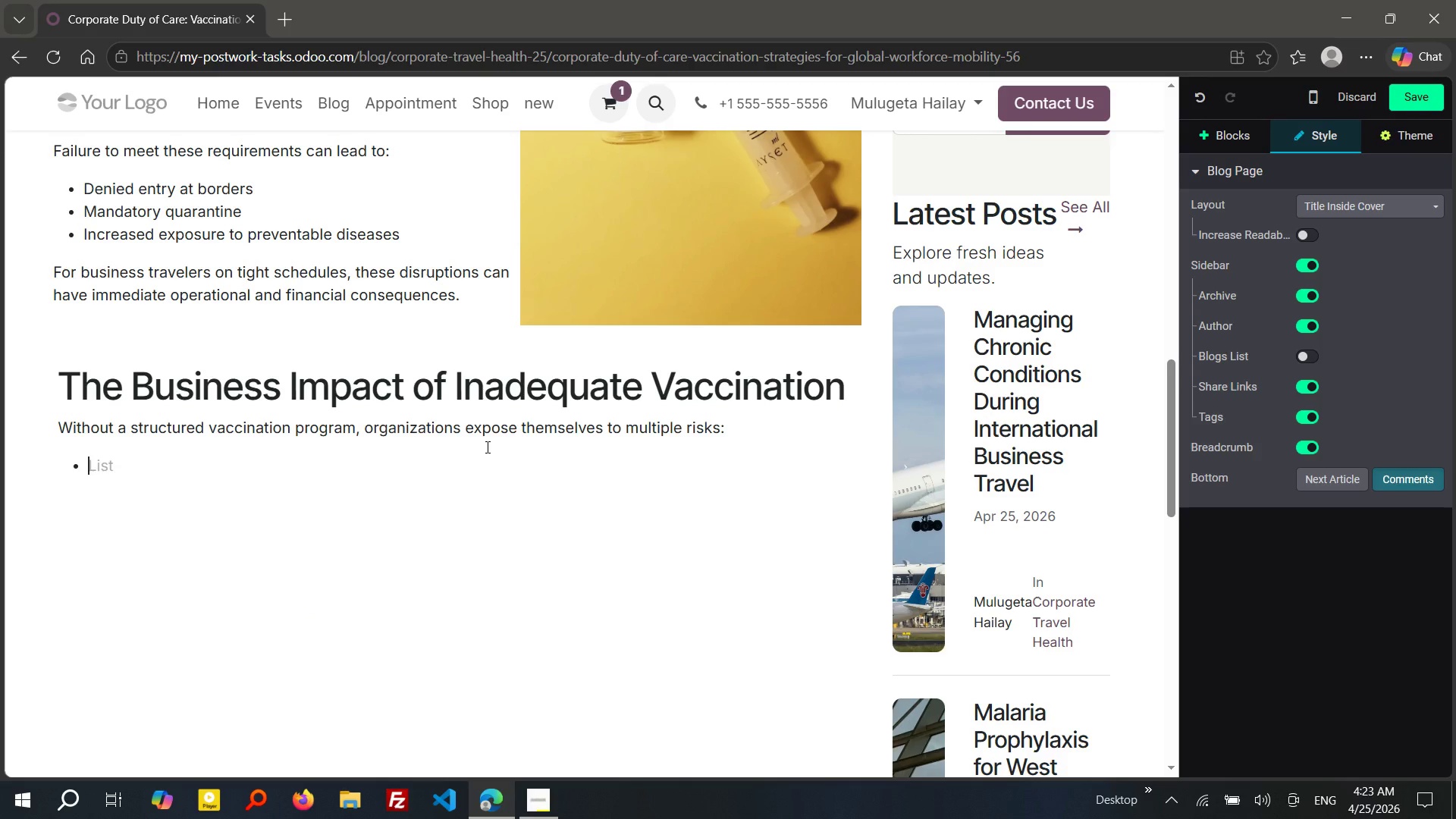 
type(Employee health incidents)
 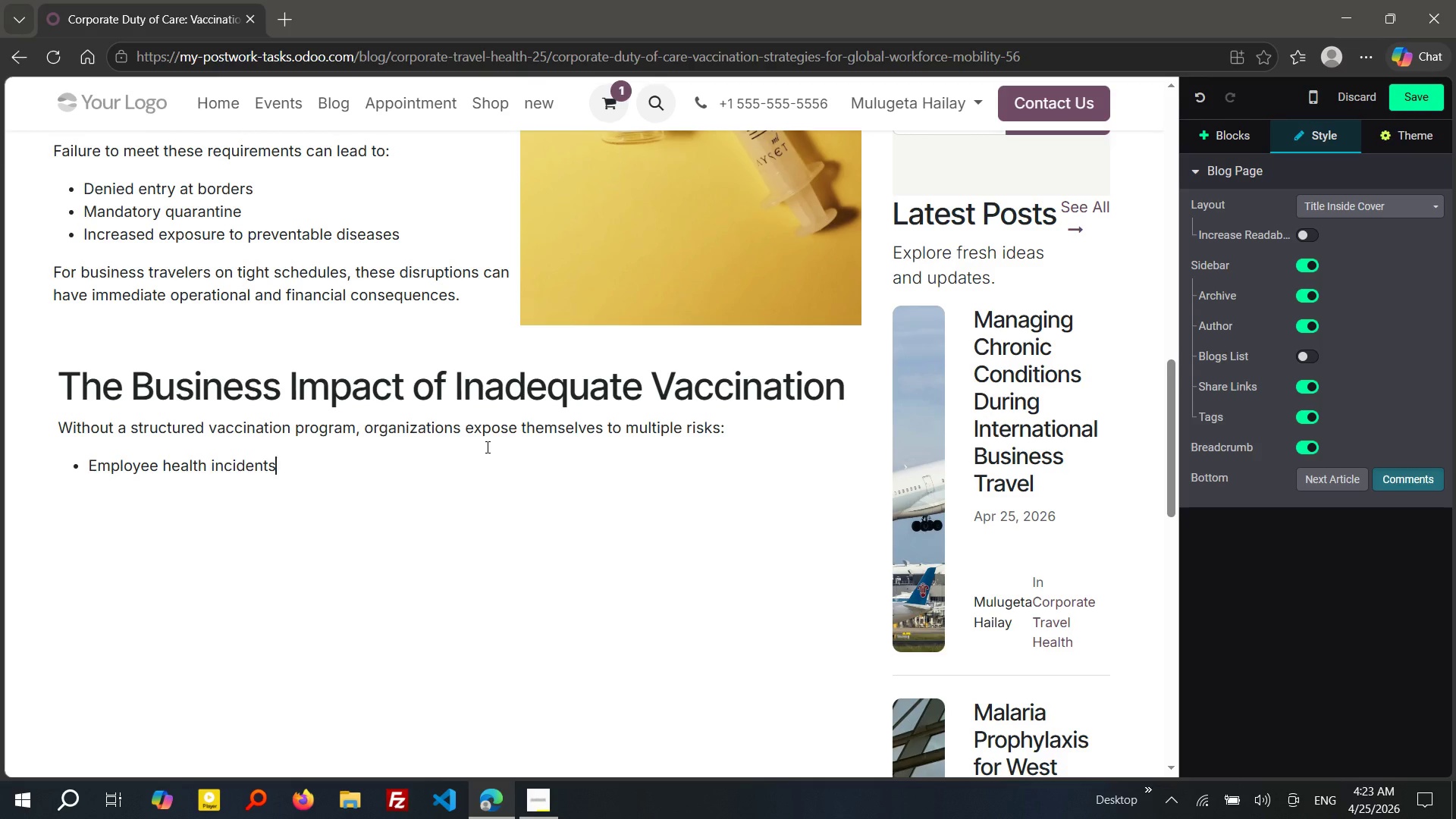 
wait(12.64)
 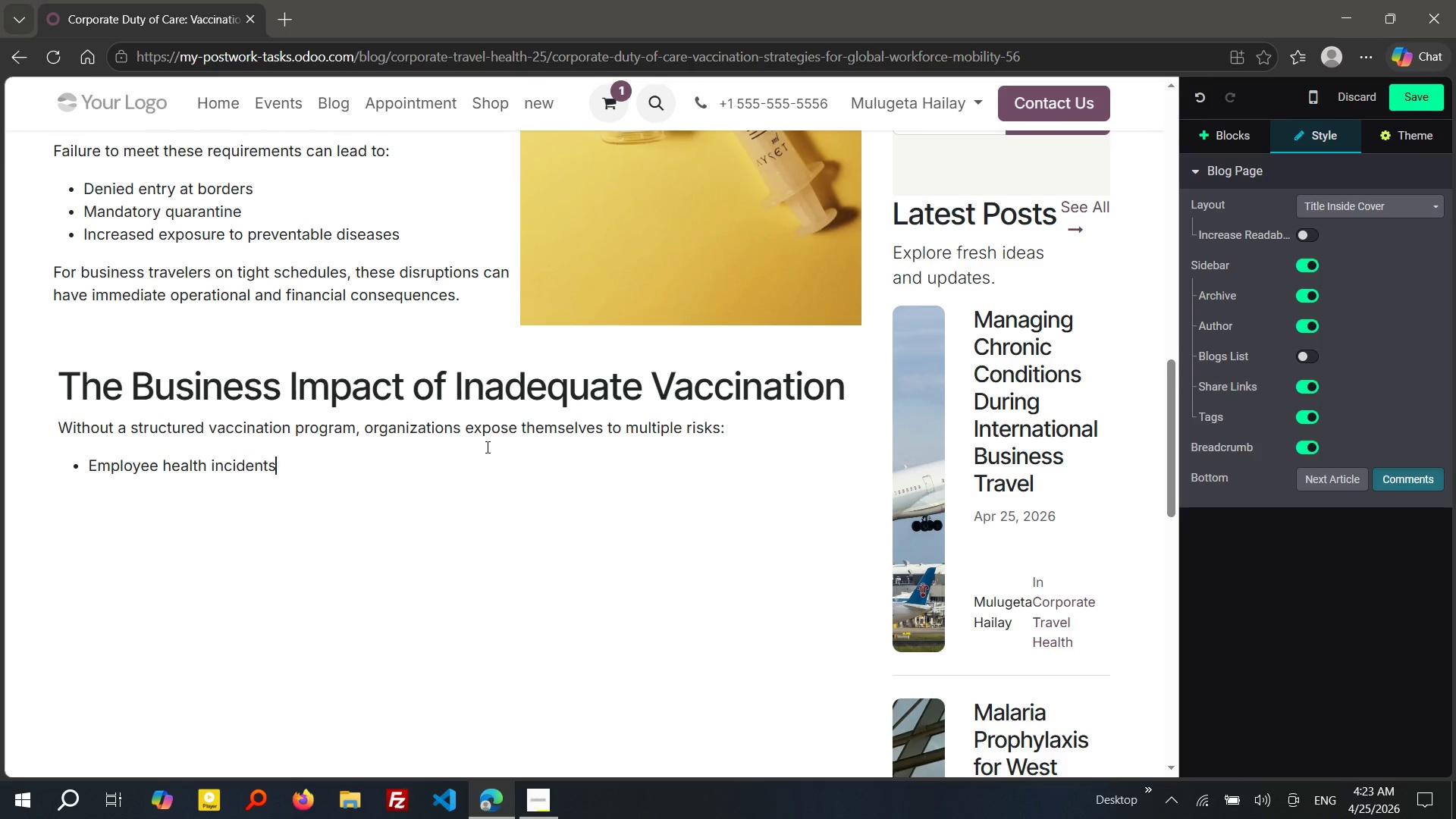 
type( that interrupt assignments)
 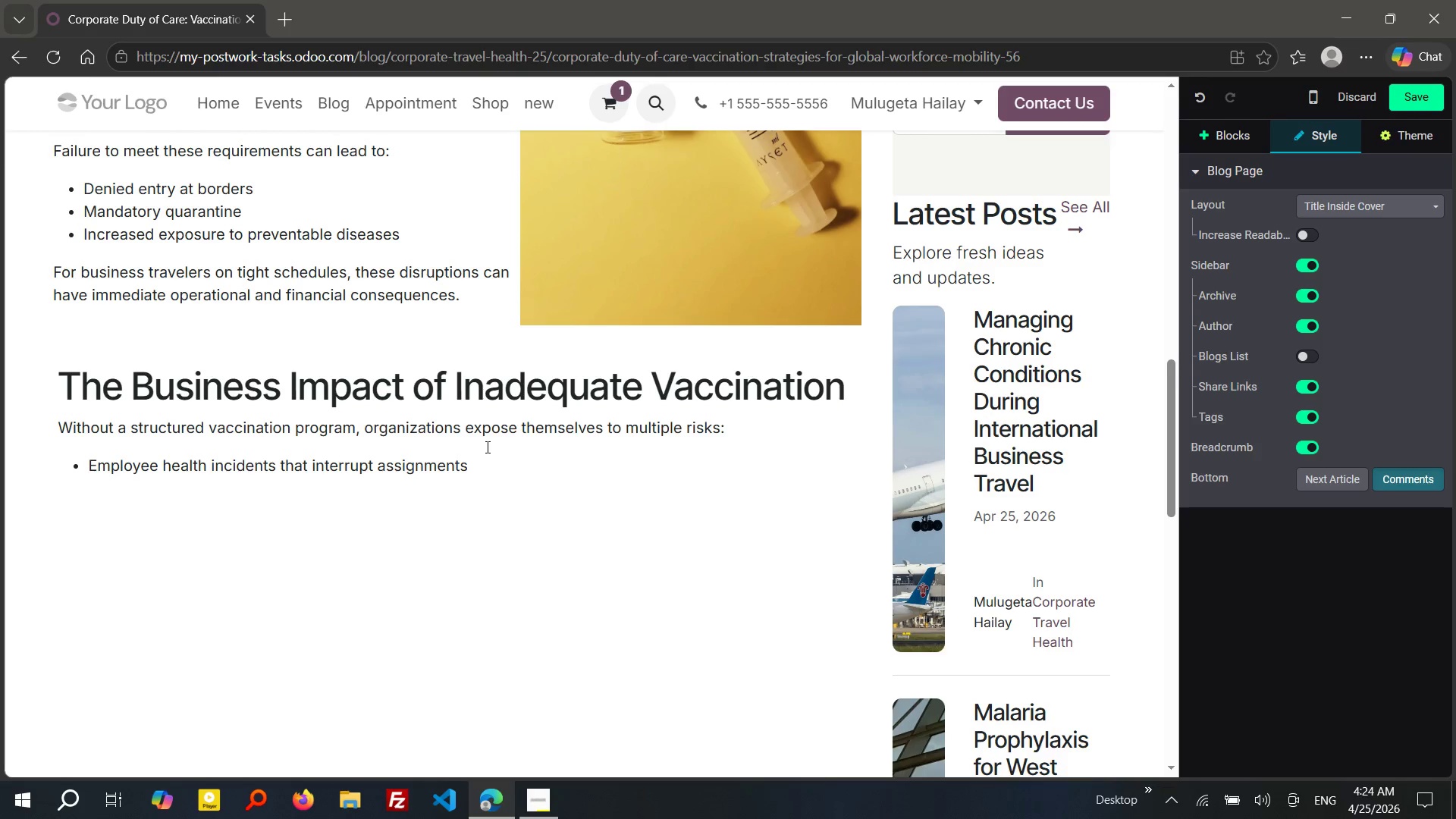 
key(Enter)
 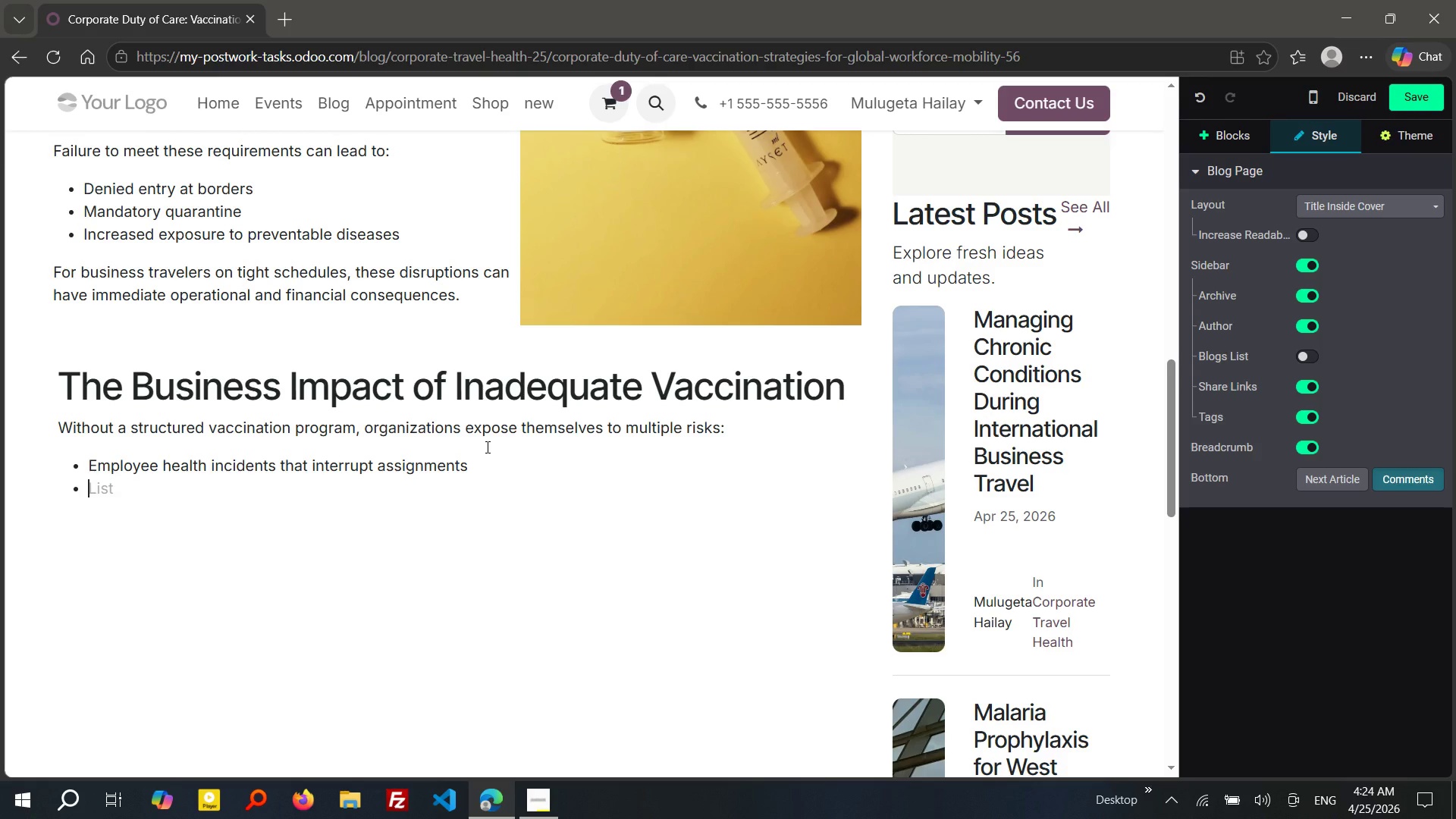 
type(Project dla)
key(Backspace)
key(Backspace)
type(elays de)
key(Backspace)
type(ue to )
 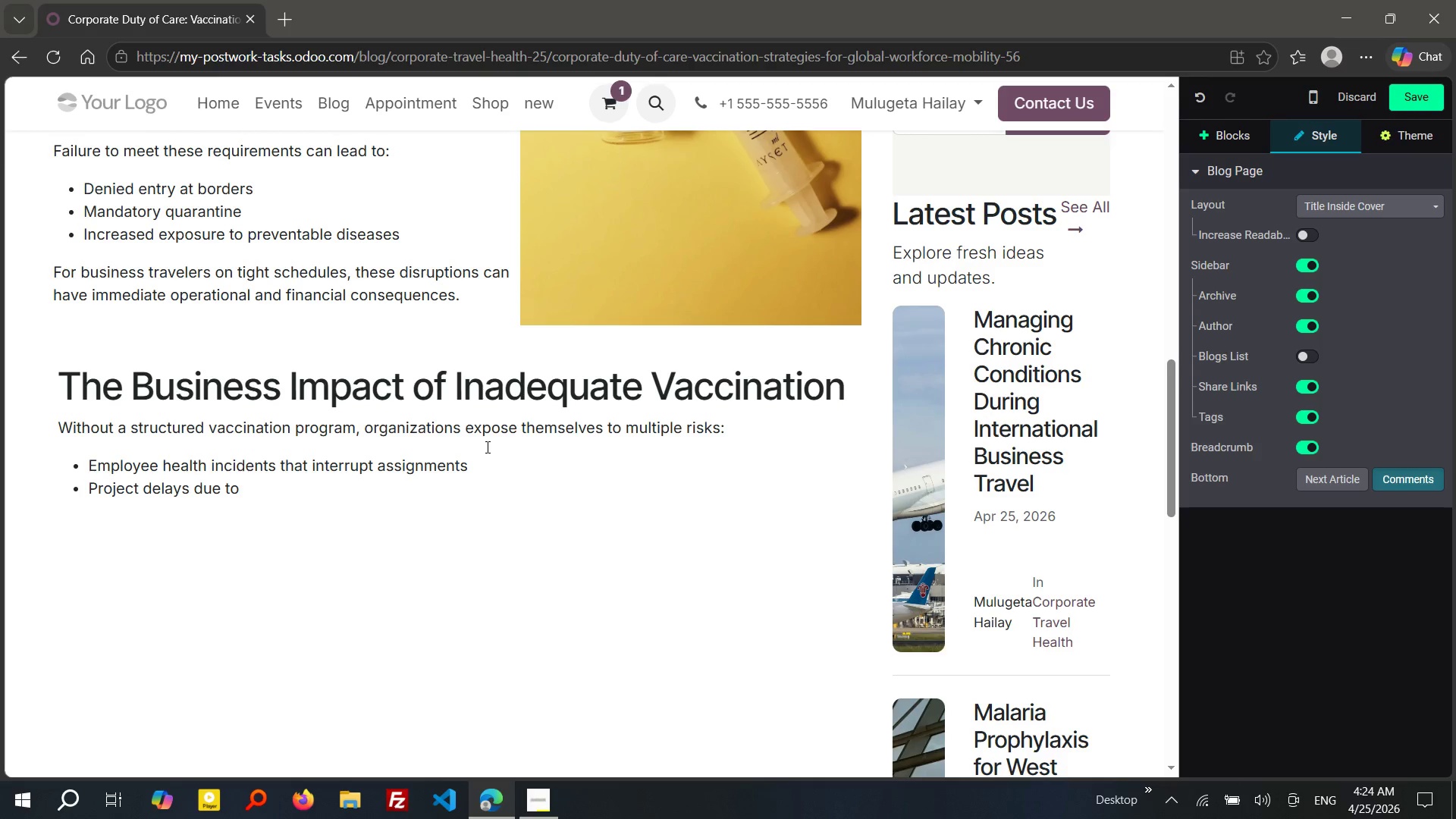 
type( )
key(Backspace)
type(unexpected illnes)
 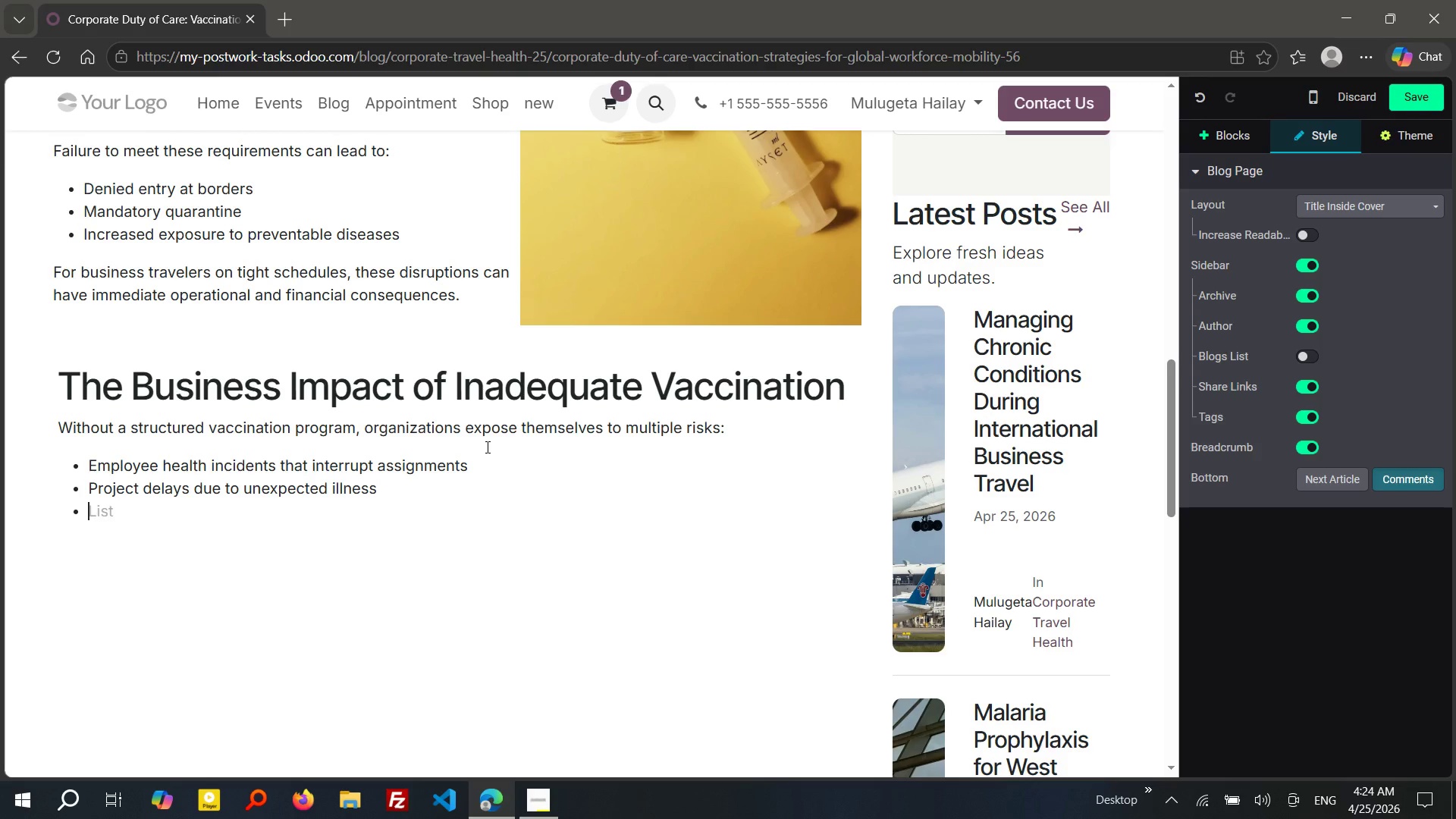 
key(Enter)
 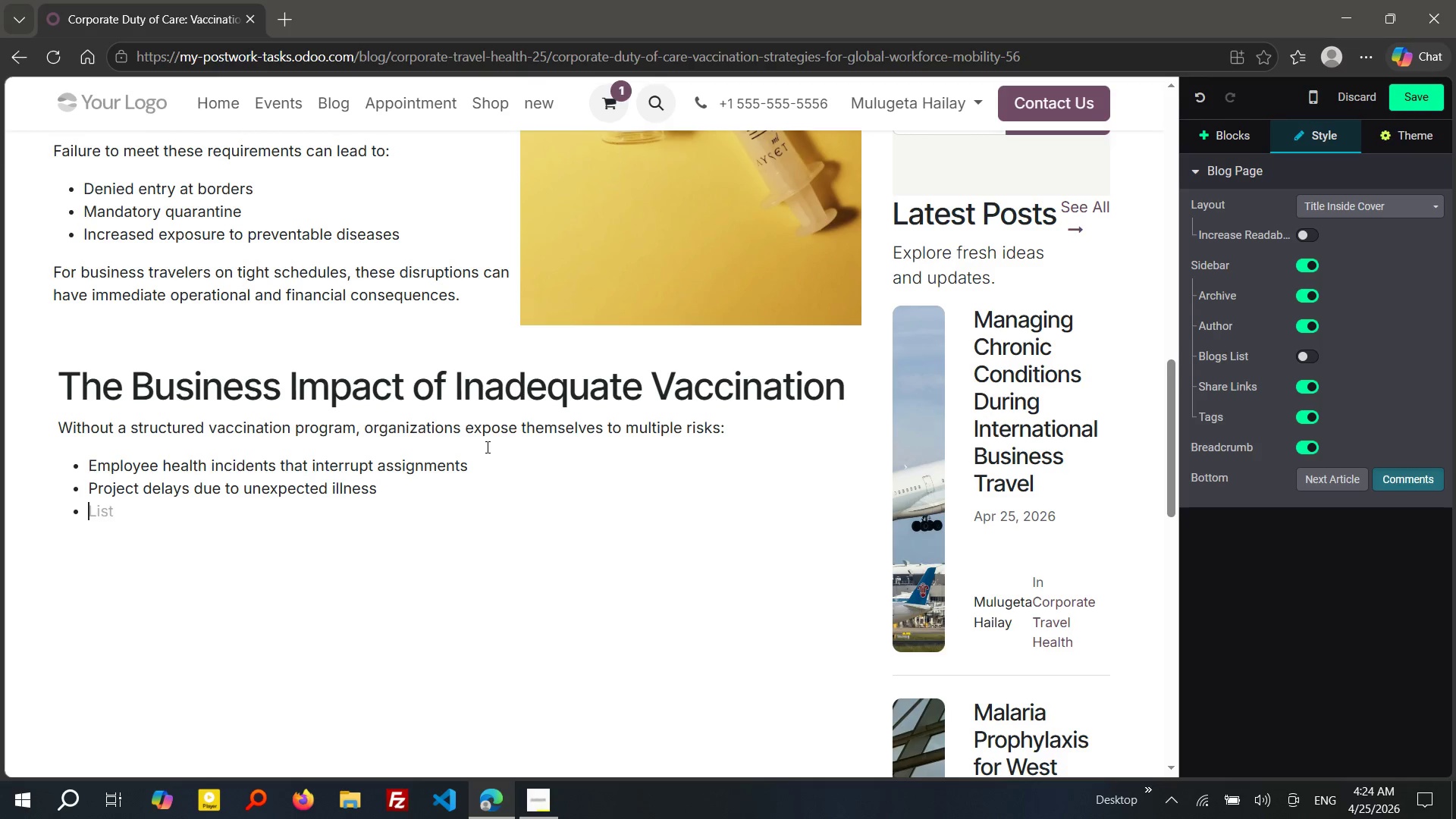 
type(Increased u)
key(Backspace)
type(insurance and medical evacuaton)
 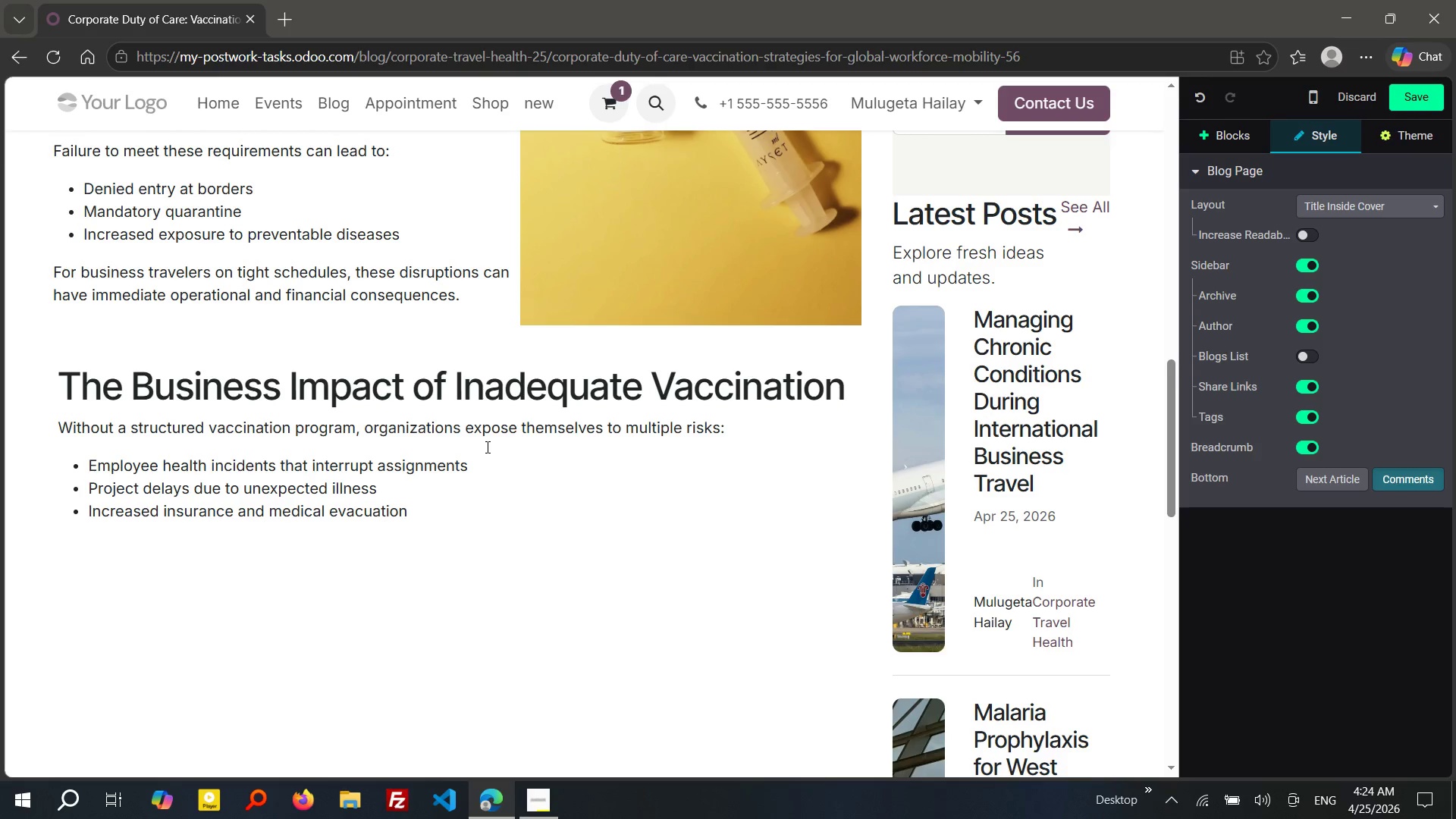 
hold_key(key=I, duration=0.38)
 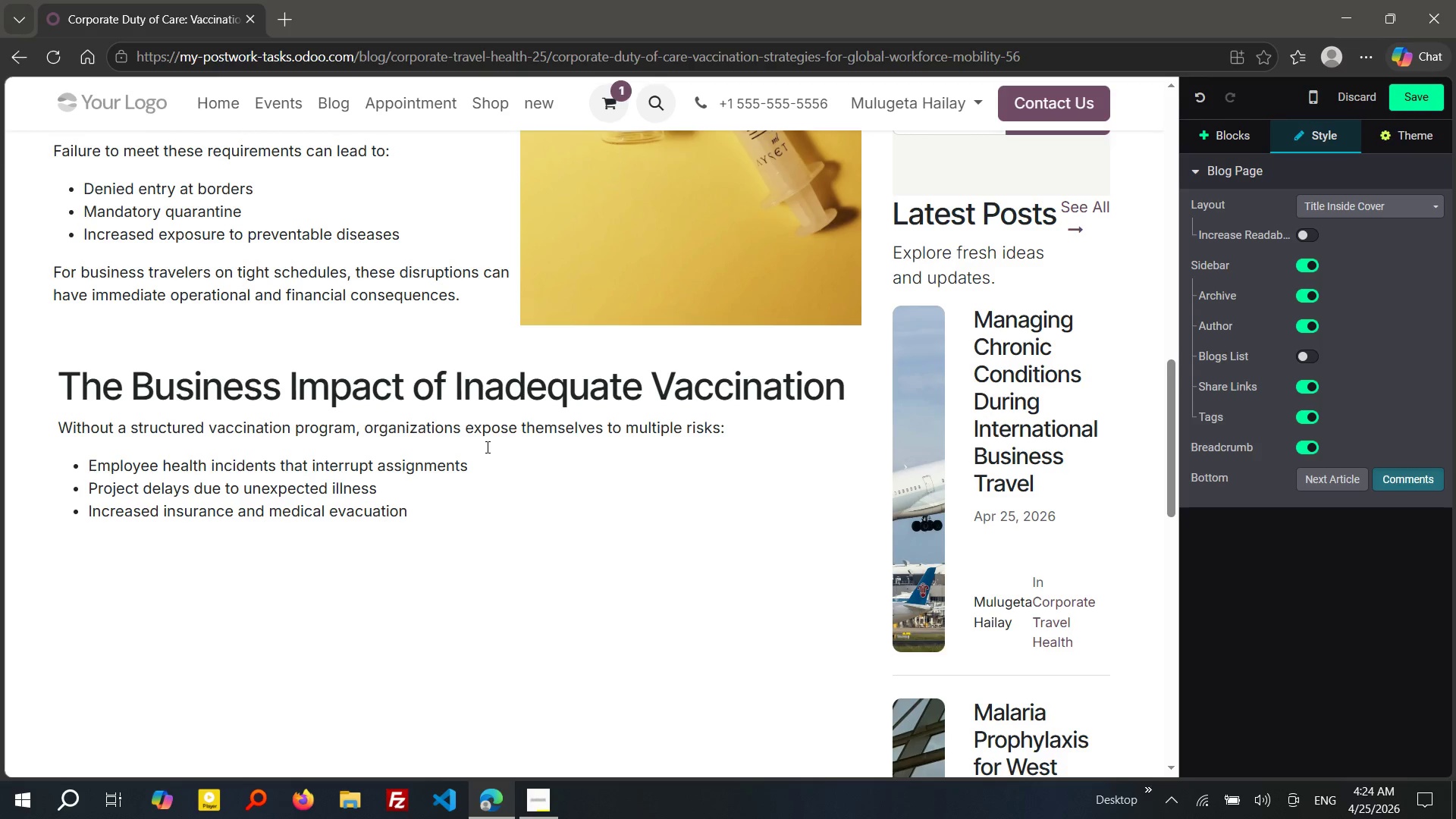 
type( costs)
 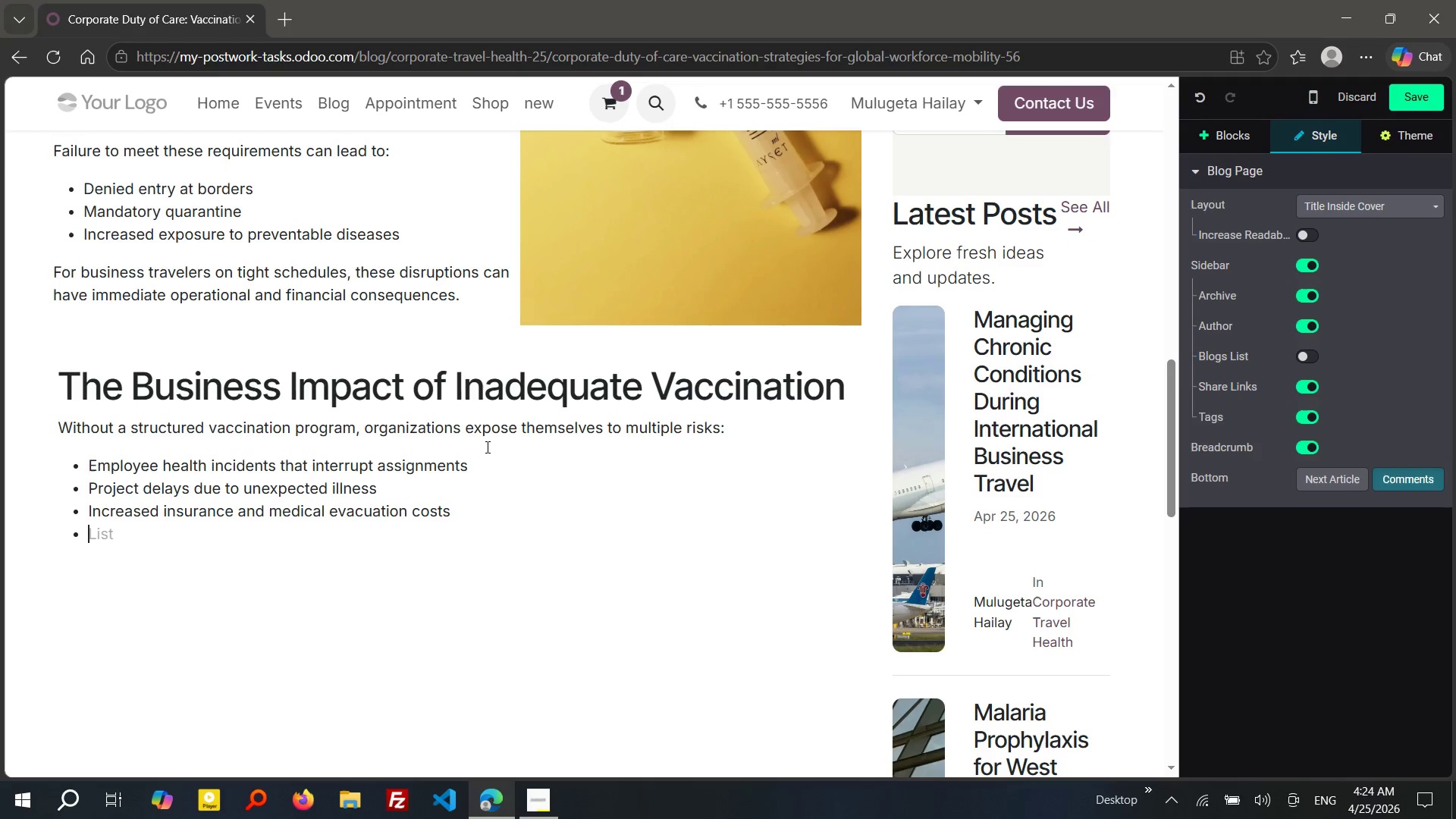 
key(Enter)
 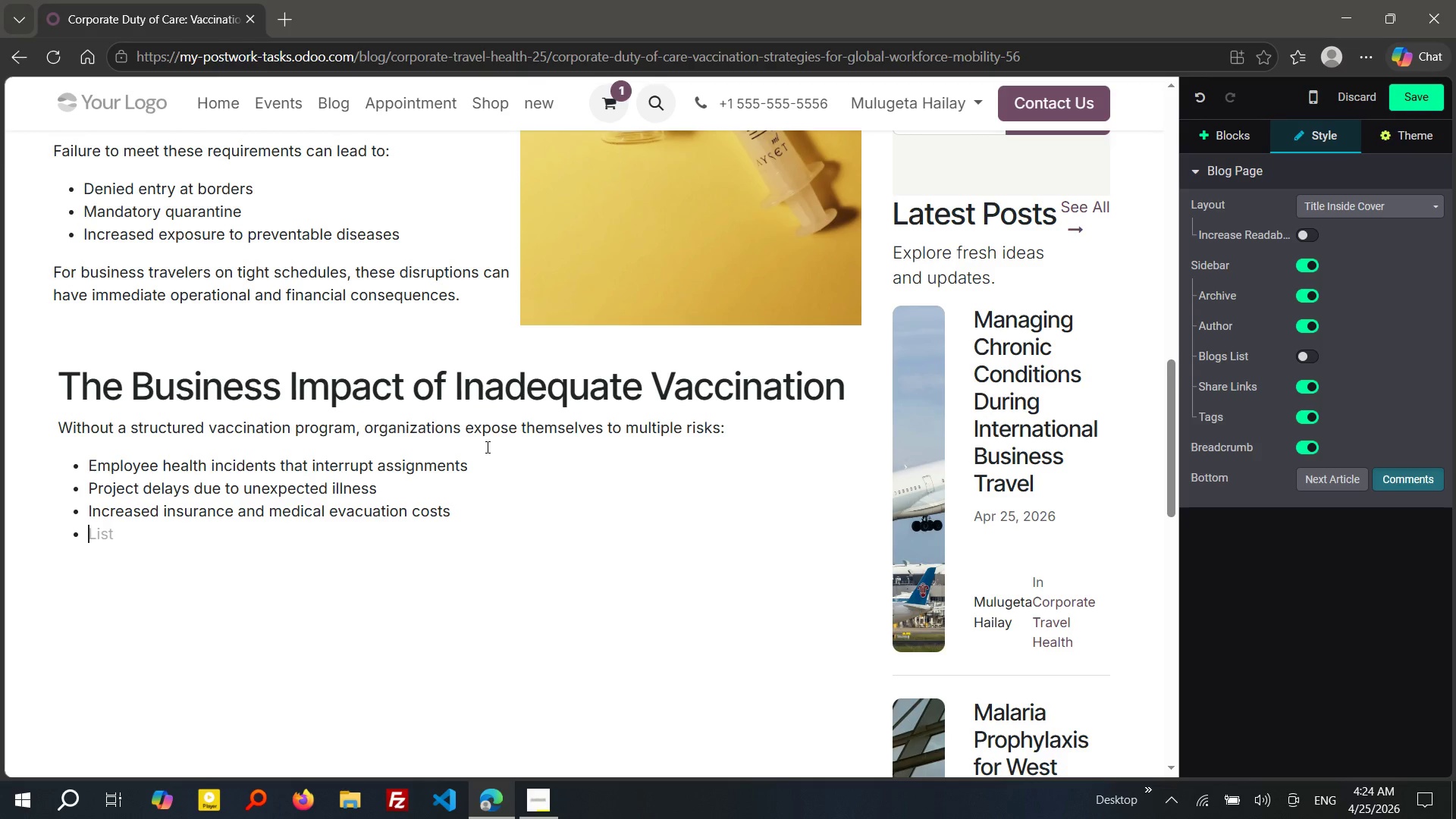 
type(Compliance issues wiht)
key(Backspace)
key(Backspace)
type(th it)
key(Backspace)
type(nternatonal health regulatns)
 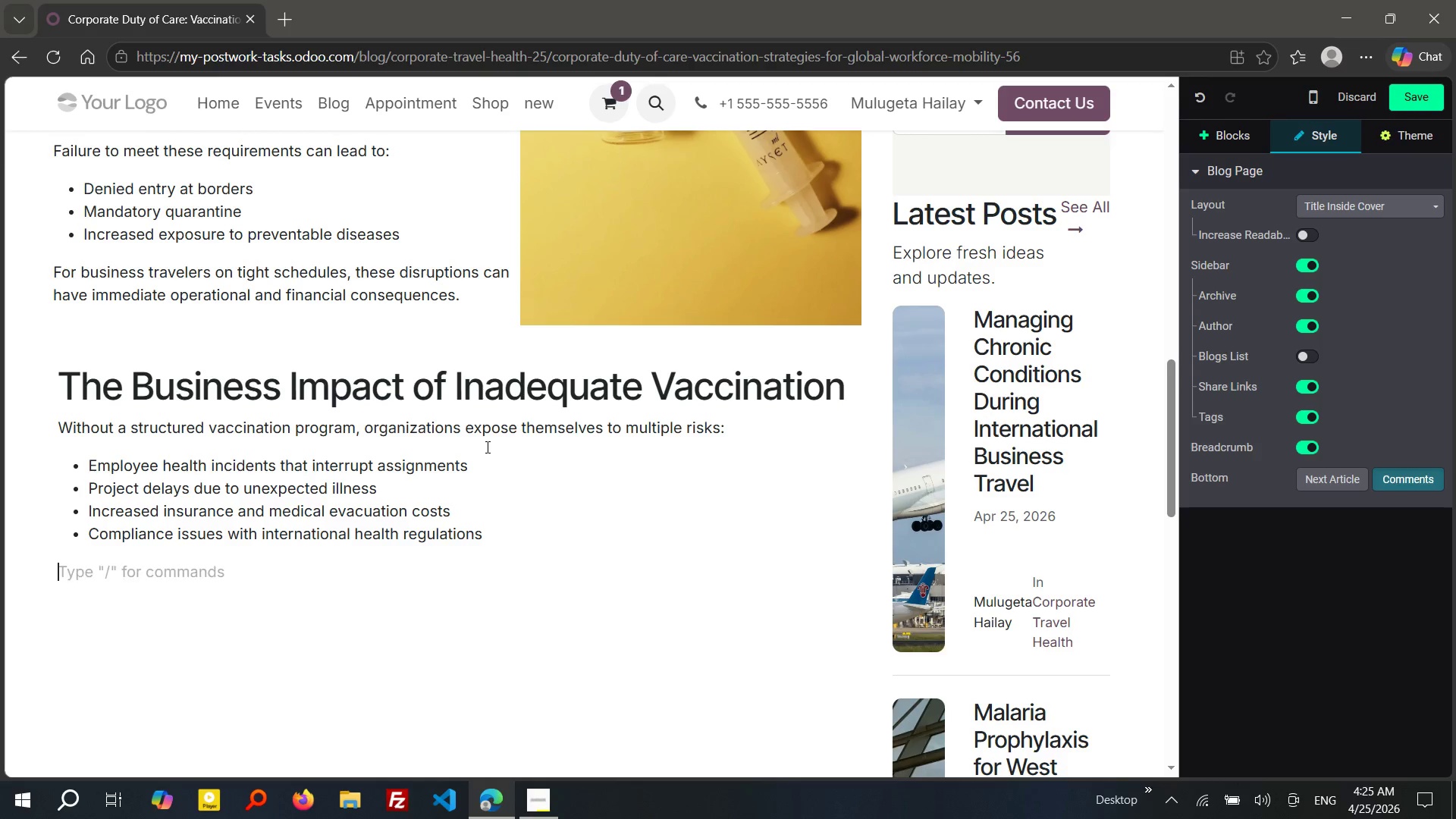 
key(Enter)
 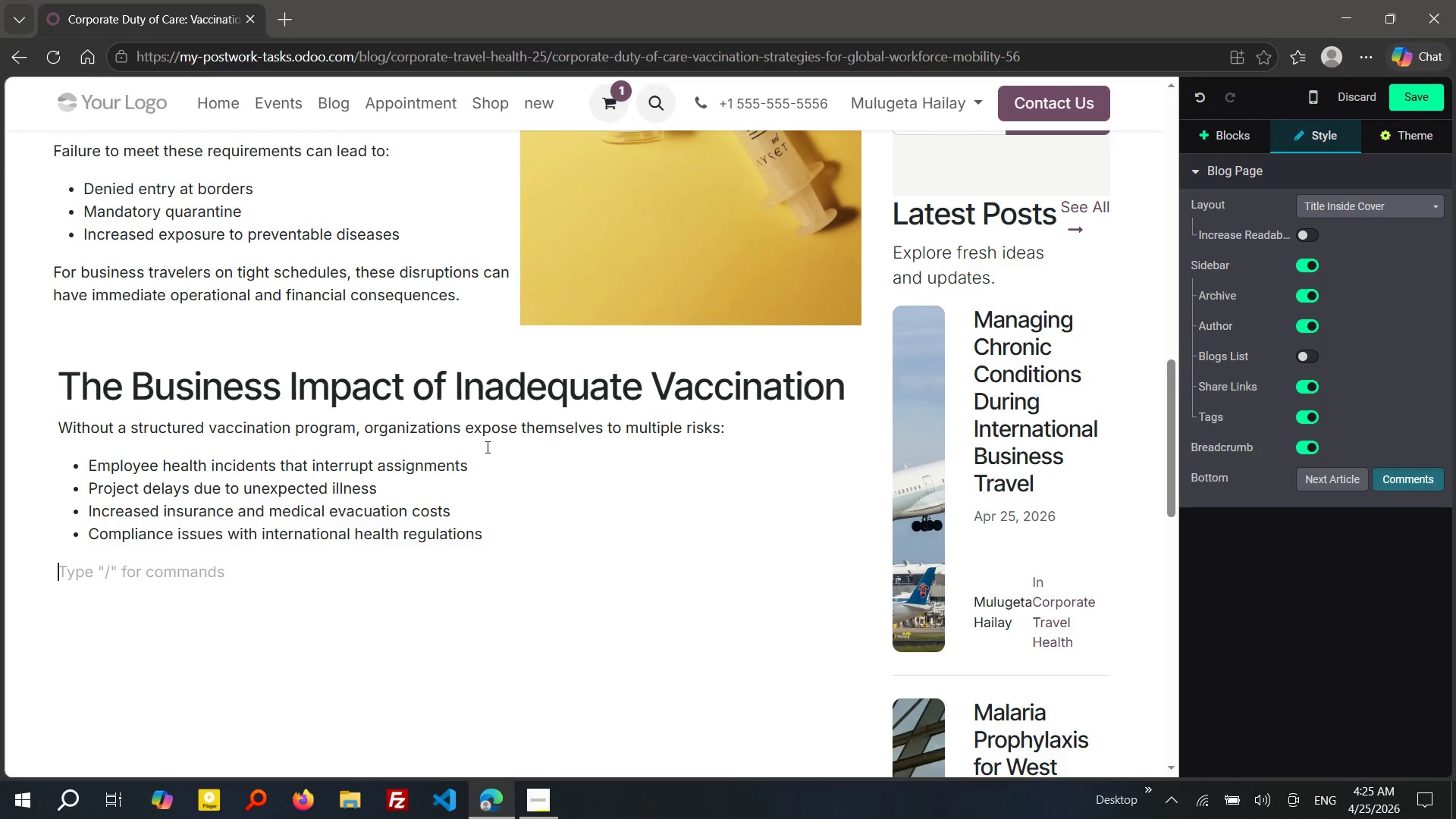 
key(Enter)
 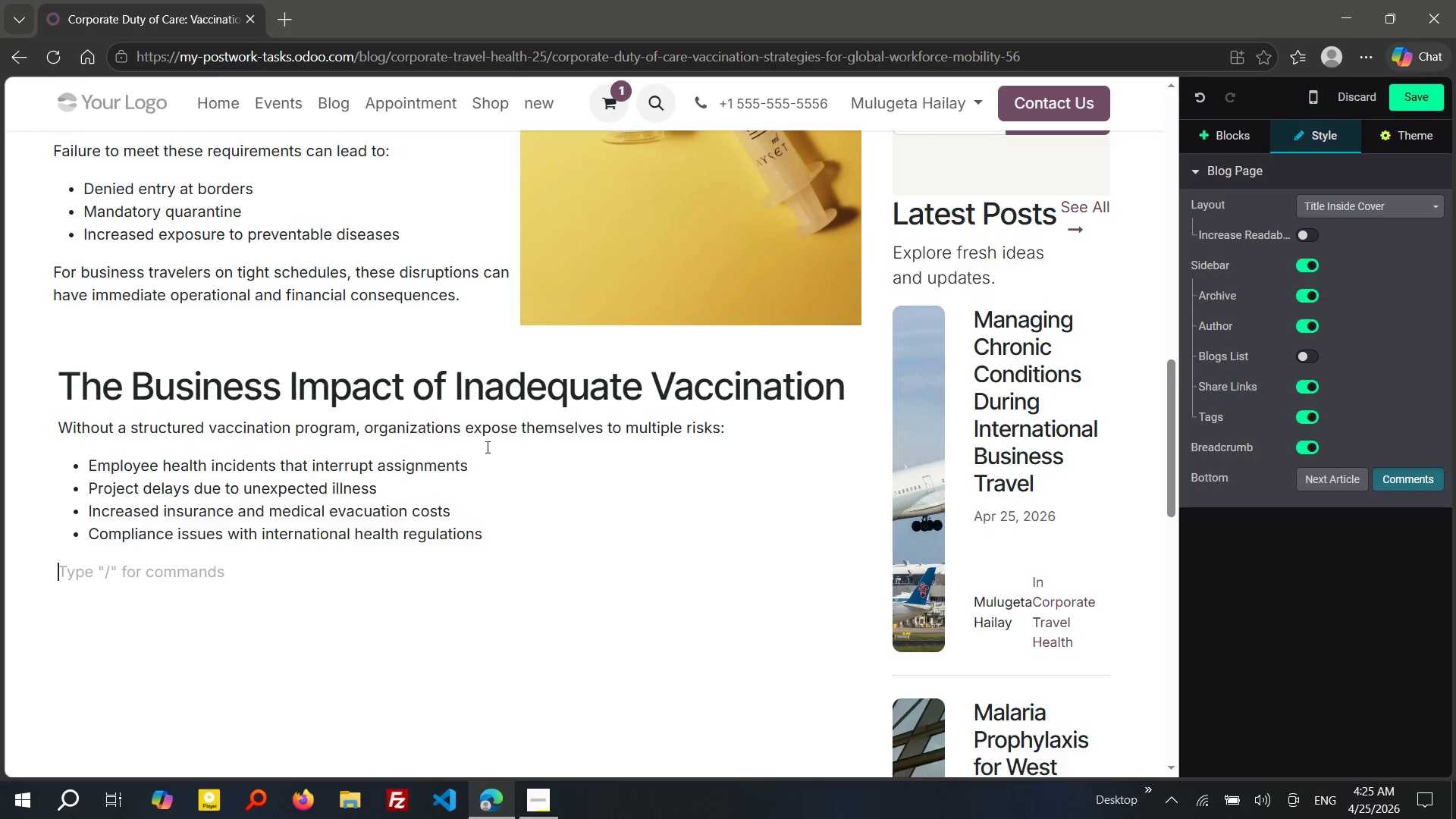 
type(Beyond the financt)
key(Backspace)
type(ial)
 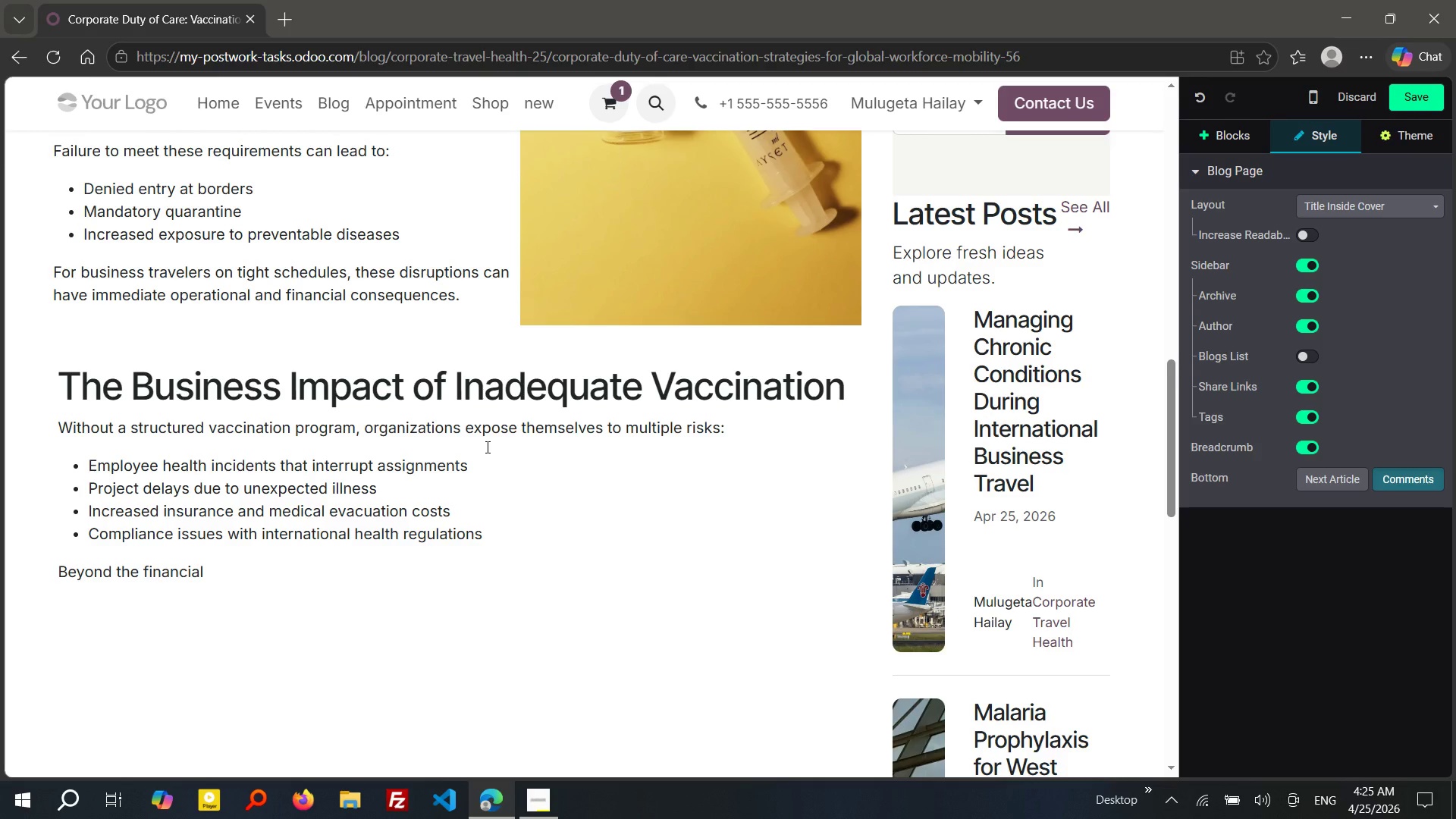 
wait(17.38)
 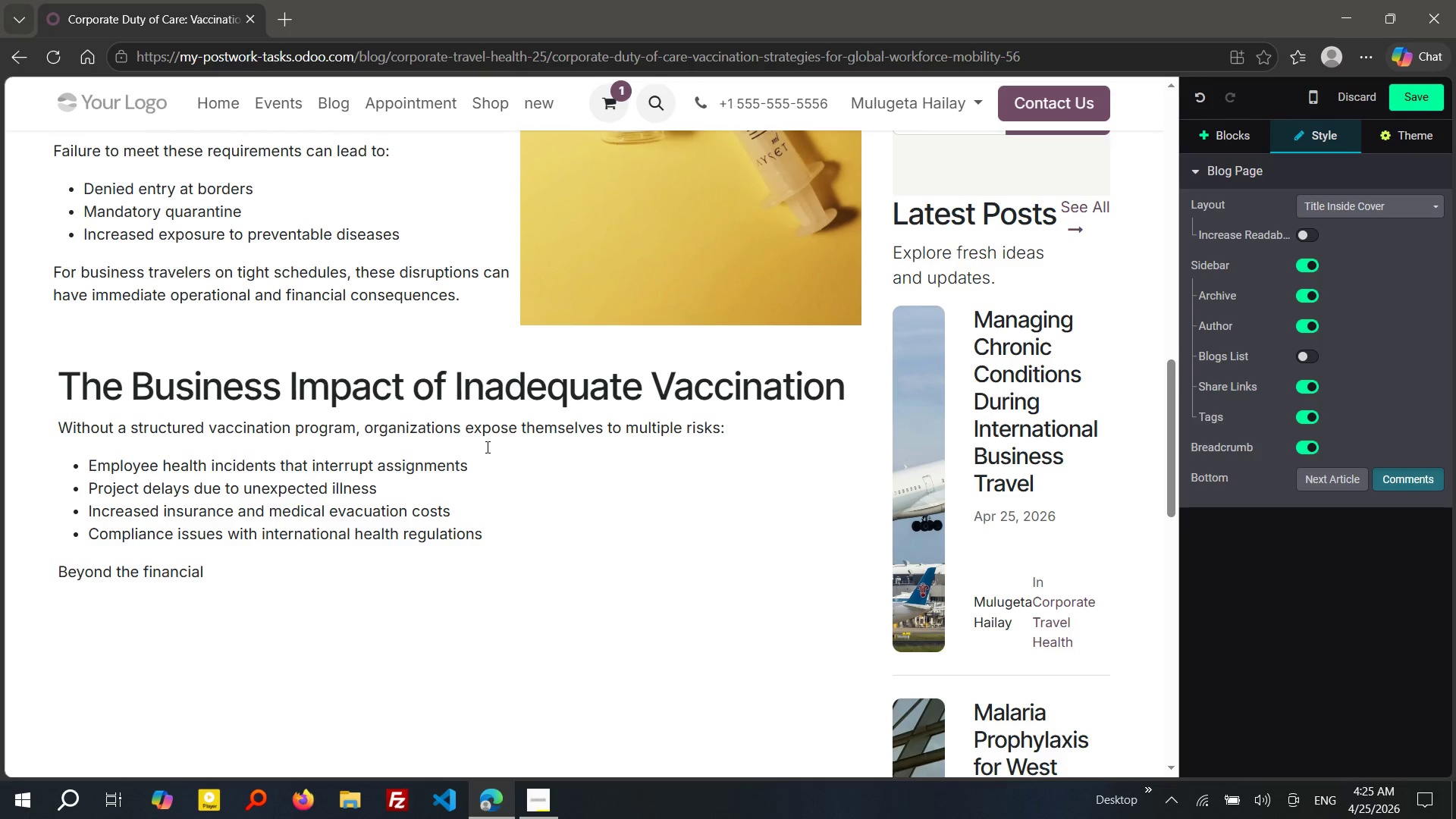 
type( impact, there is also reputational risk. Compan)
 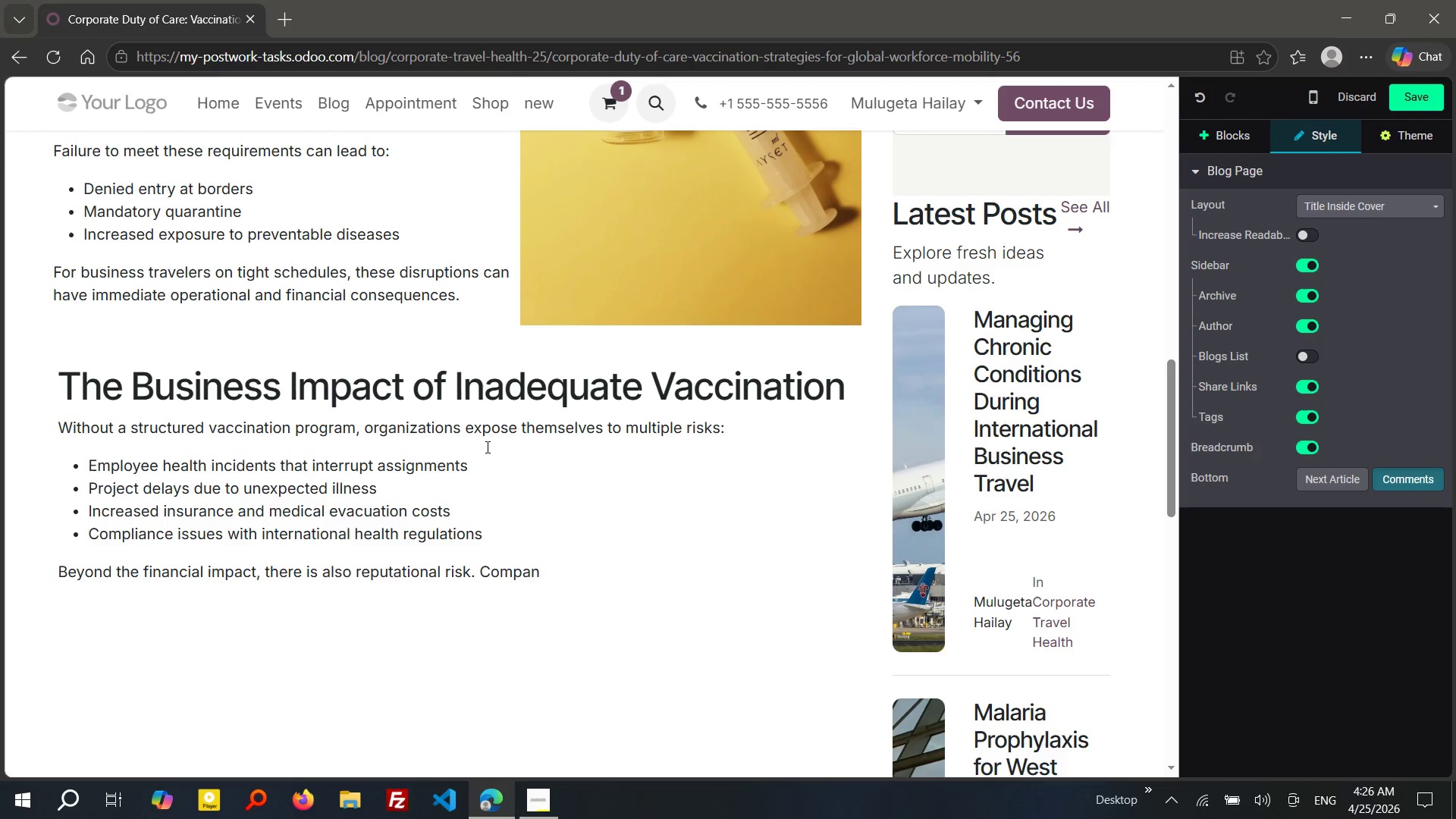 
type(ies that fia)
key(Backspace)
key(Backspace)
type(ail to )
 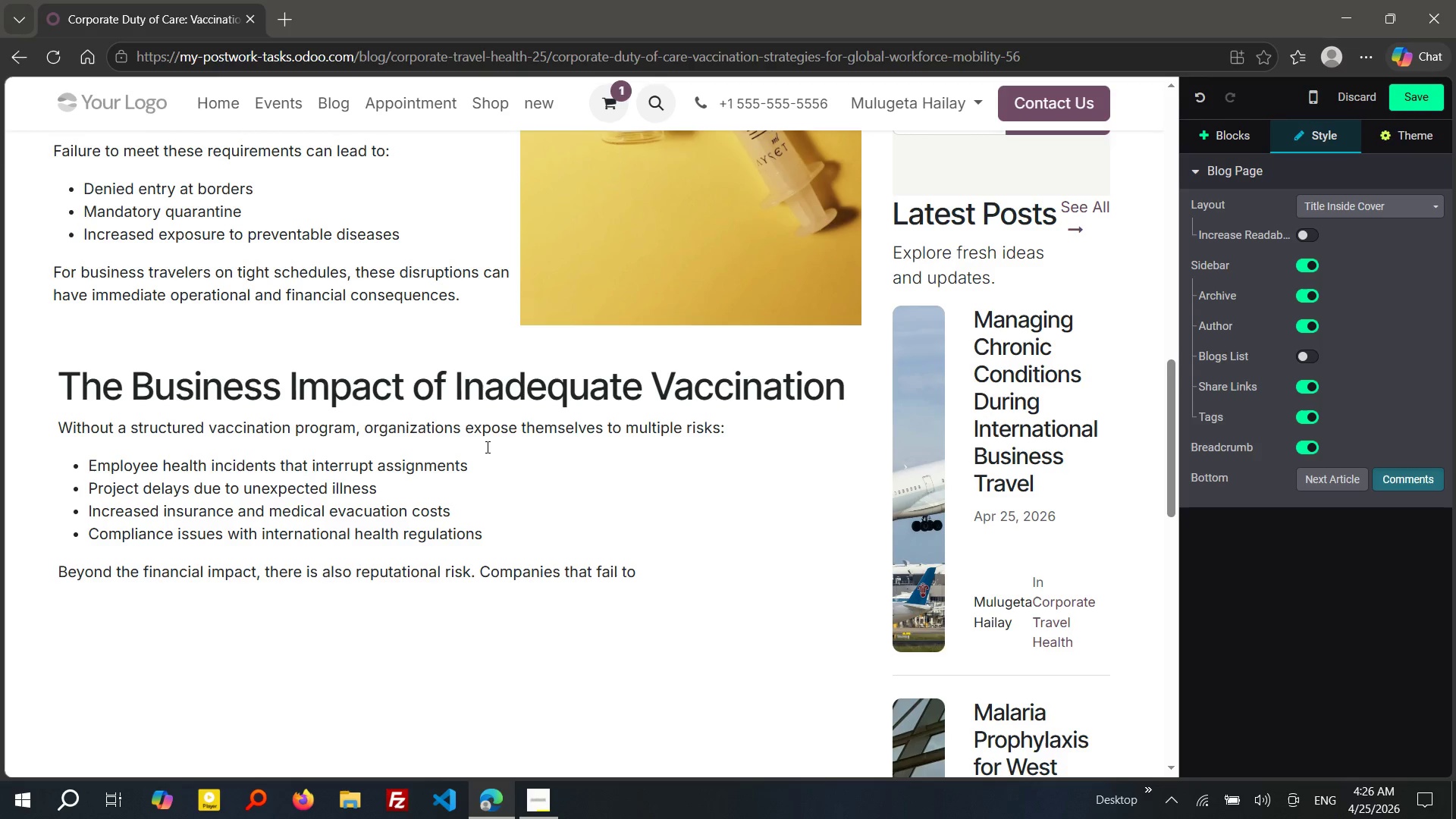 
type(protect traveling emplo)
key(Tab)
type( may face scrutiny from partners, clients, and regul)
key(Tab)
type( bodies.)
 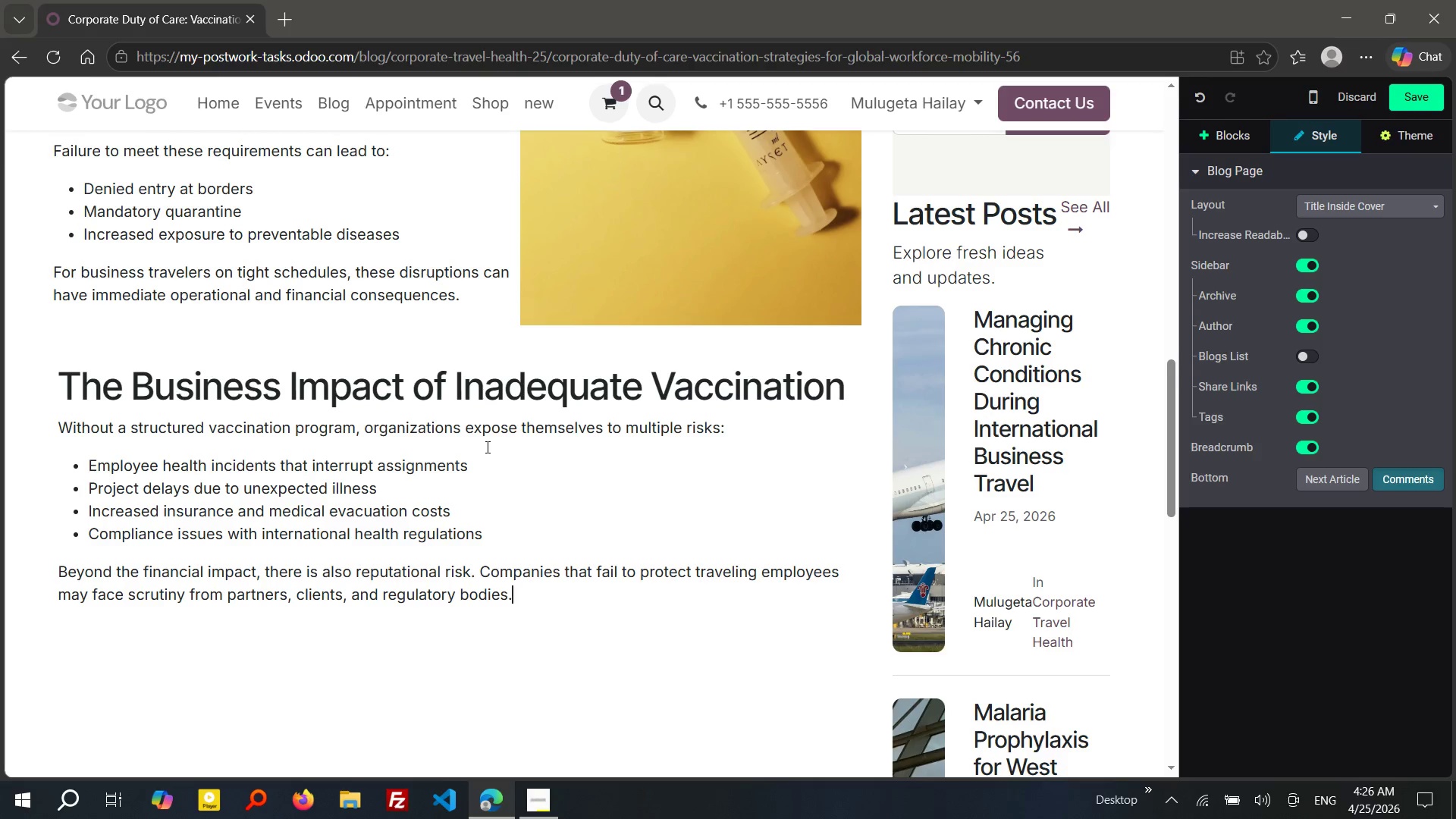 
key(Enter)
 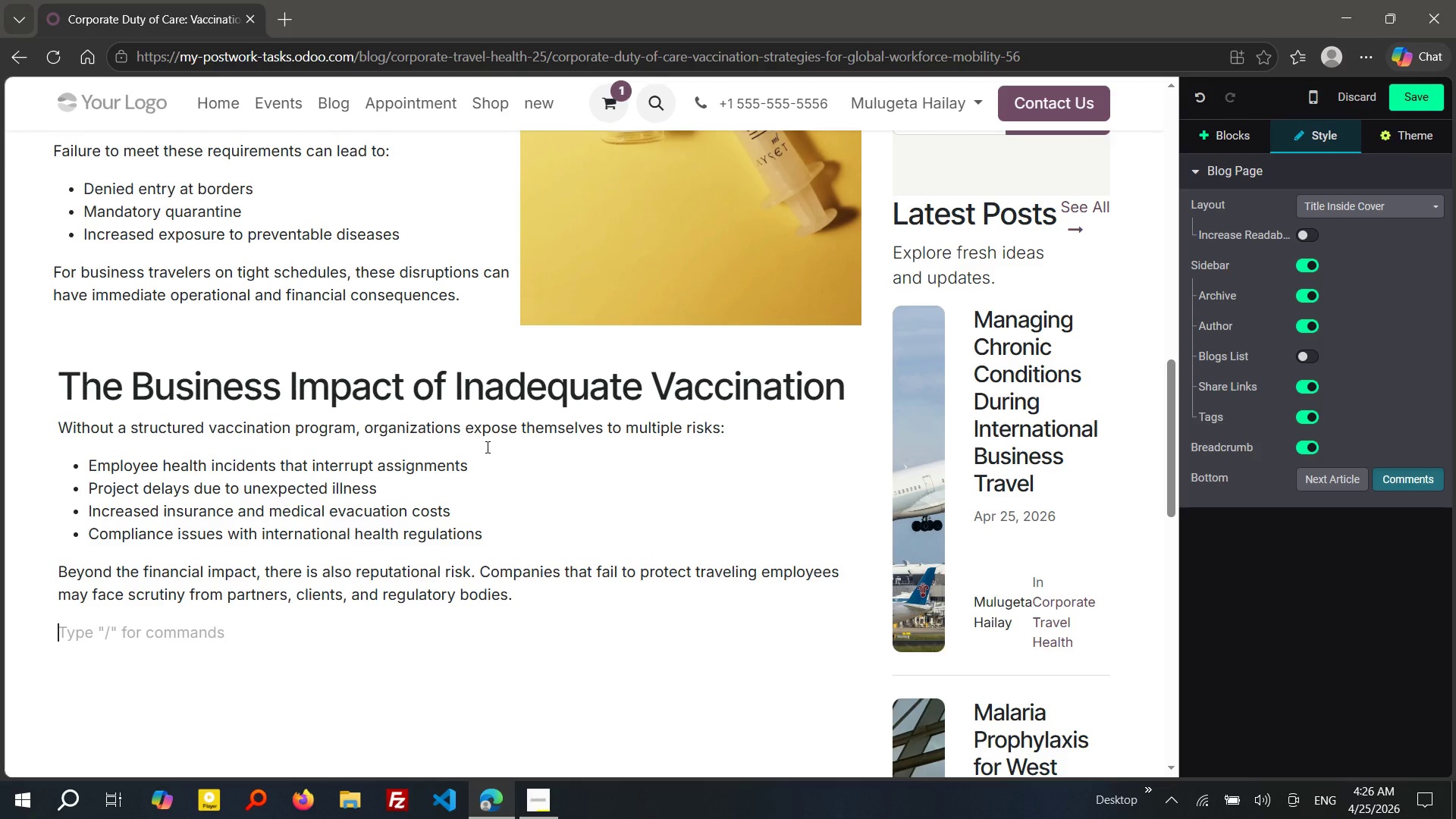 
type(A proactive vaccinatn)
key(Backspace)
key(Backspace)
type(on strategy demonstrates professionalism, rs)
key(Backspace)
type(esponsibility, and lng )
key(Backspace)
type(-termt)
key(Backspace)
type( thinking.)
 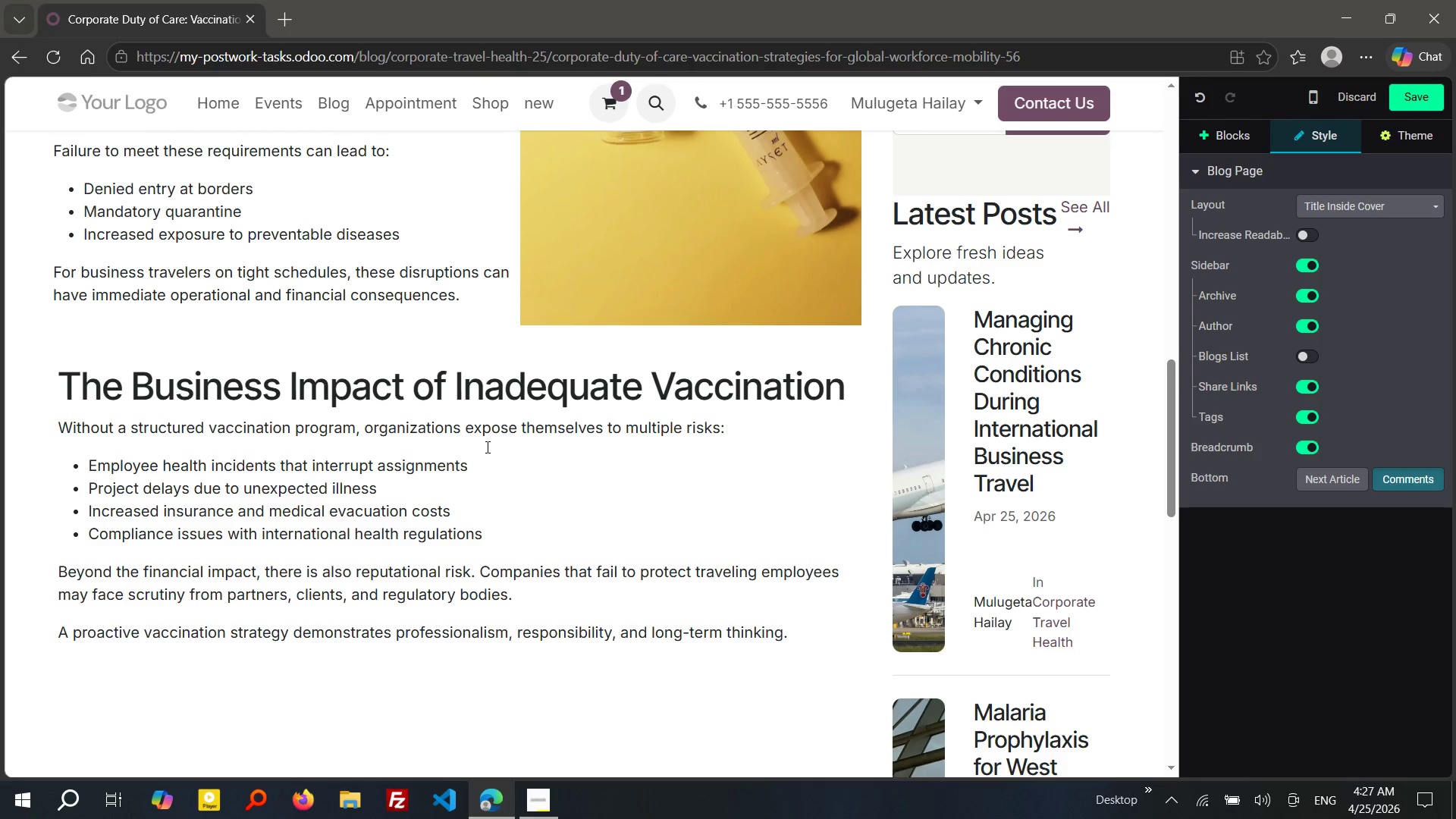 
key(Enter)
 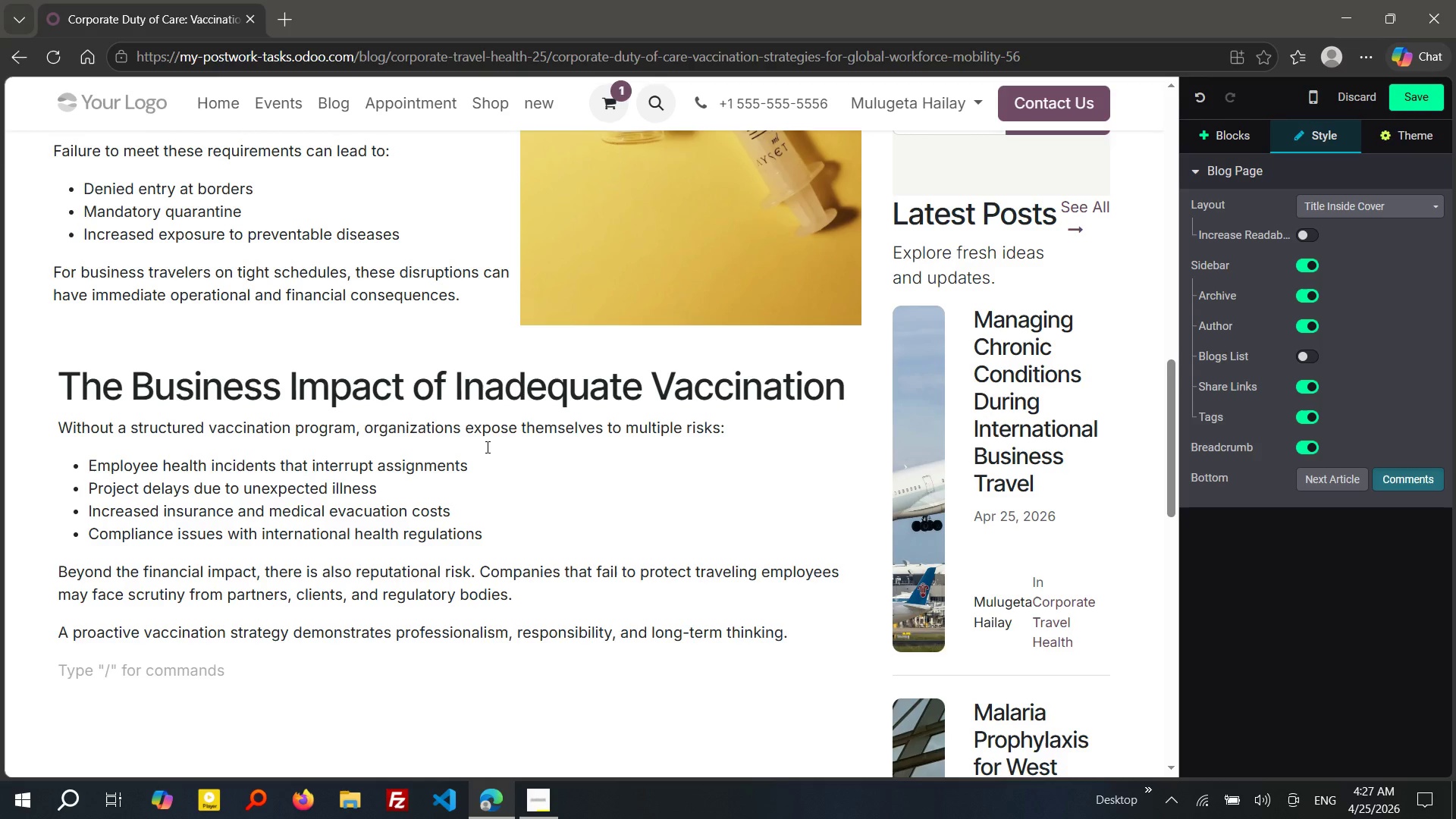 
wait(8.92)
 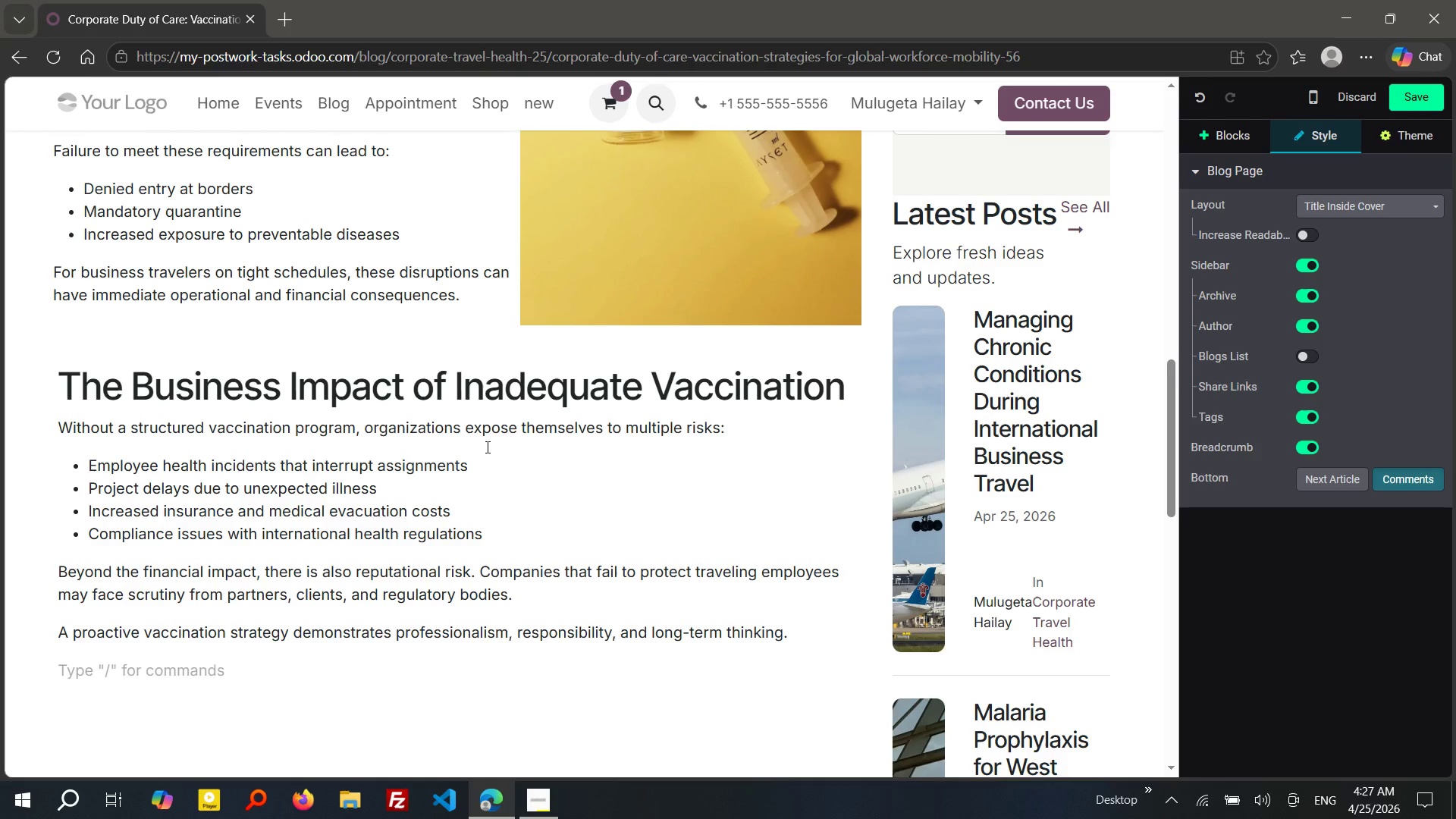 
type(h2)
key(Backspace)
key(Backspace)
type(/)
 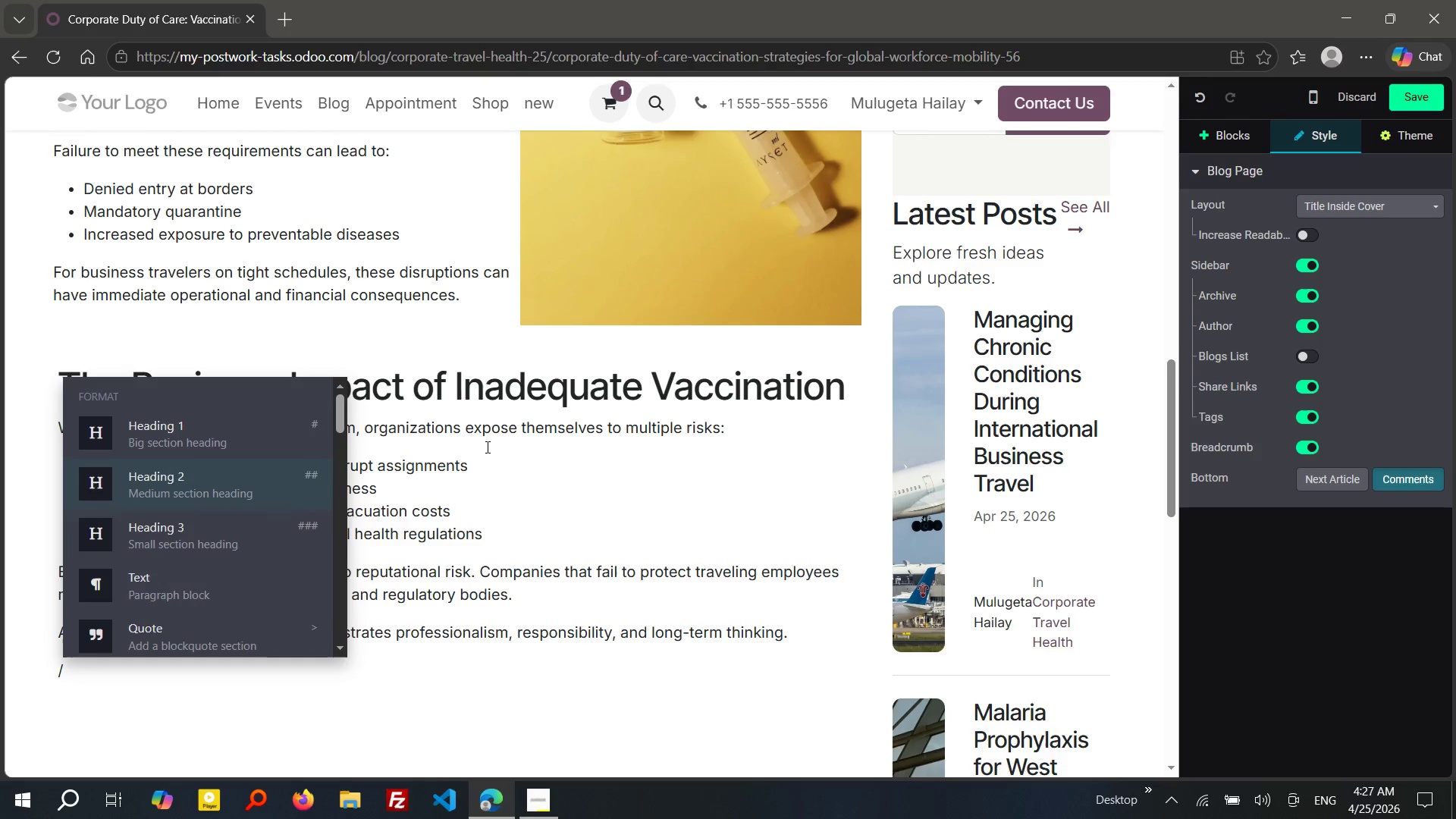 
key(ArrowDown)
 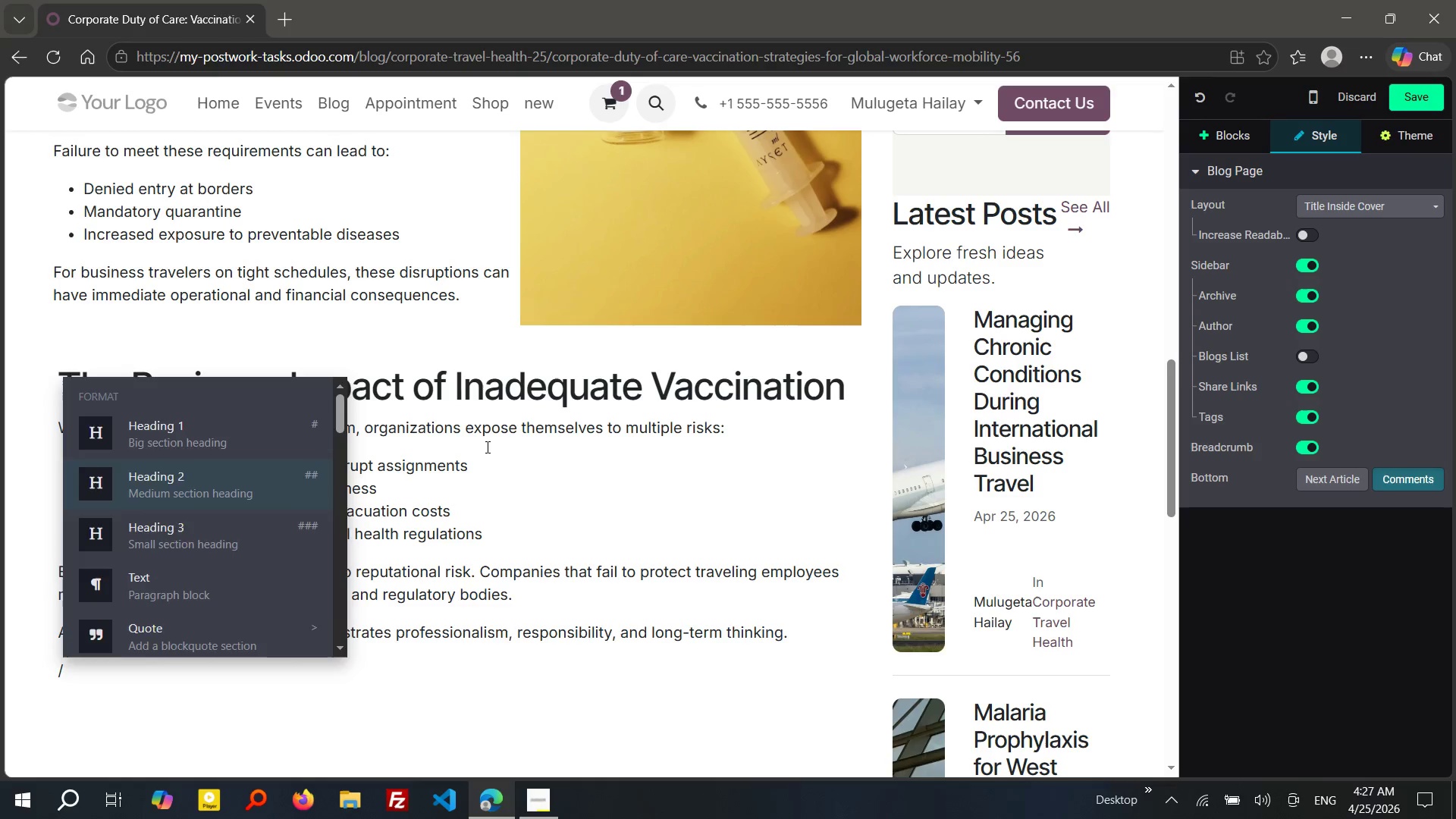 
key(Enter)
 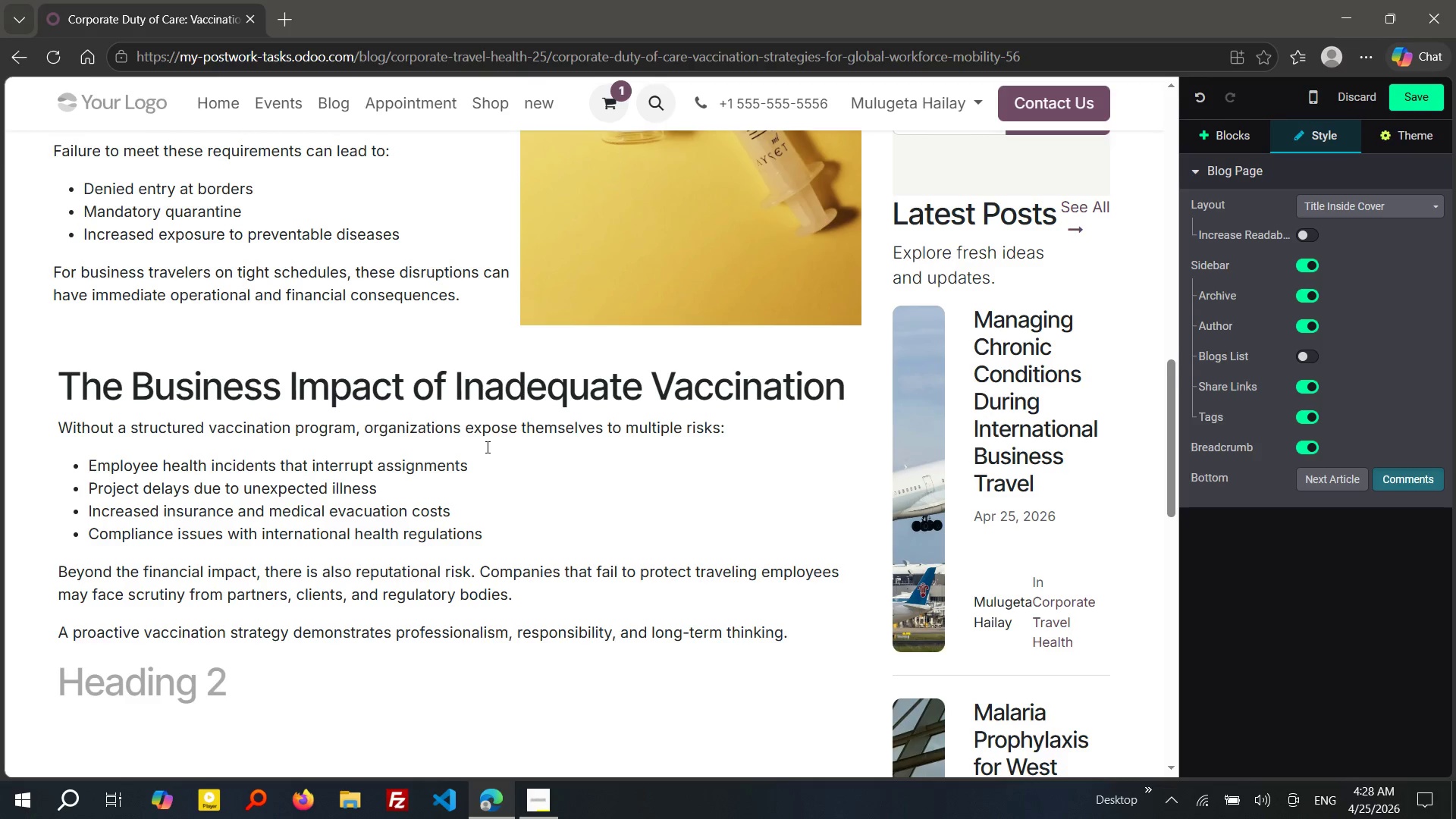 
wait(19.27)
 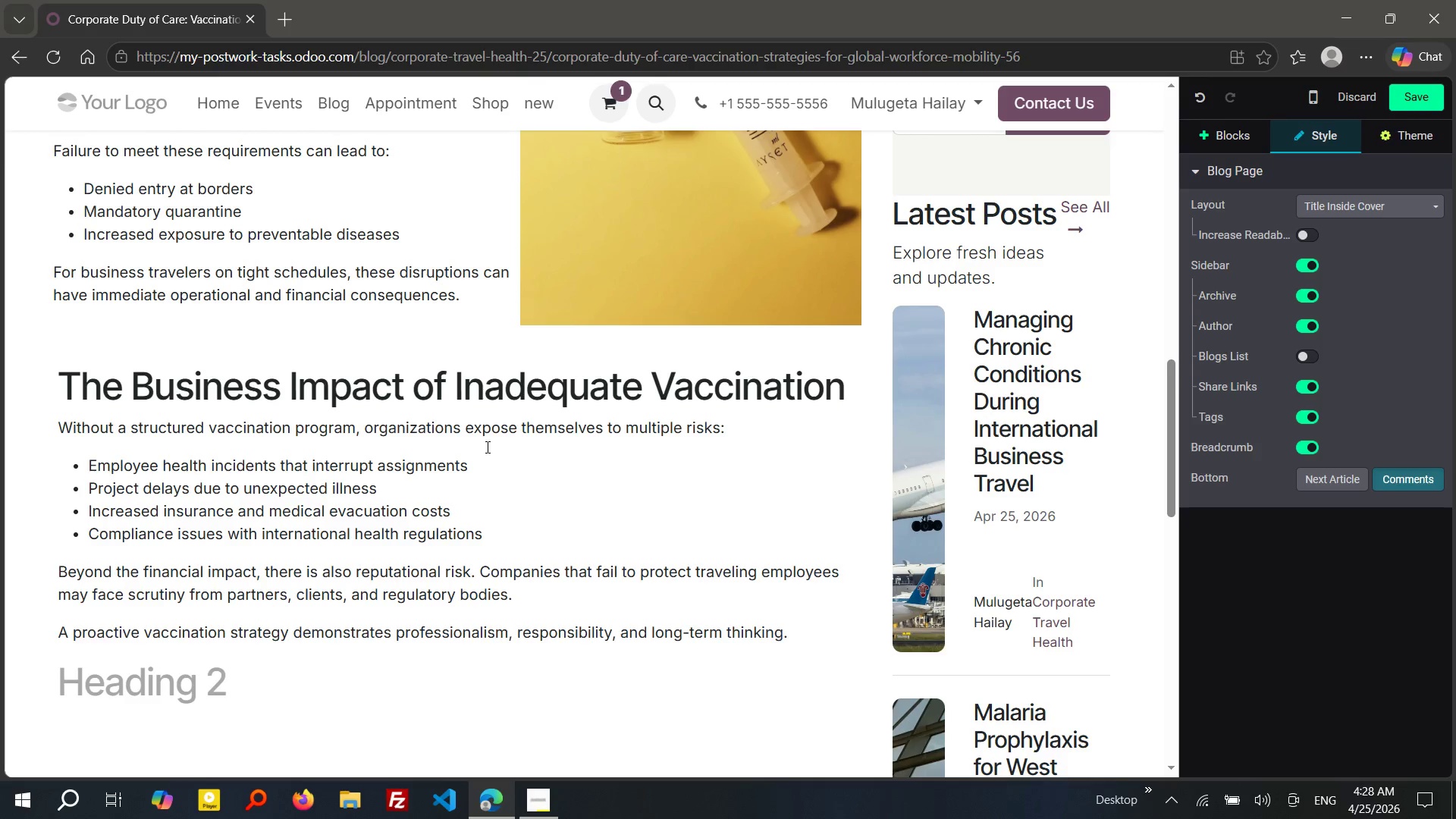 
type(Building a c)
key(Backspace)
type(Corporate B)
key(Backspace)
type(Vaccination Program)
 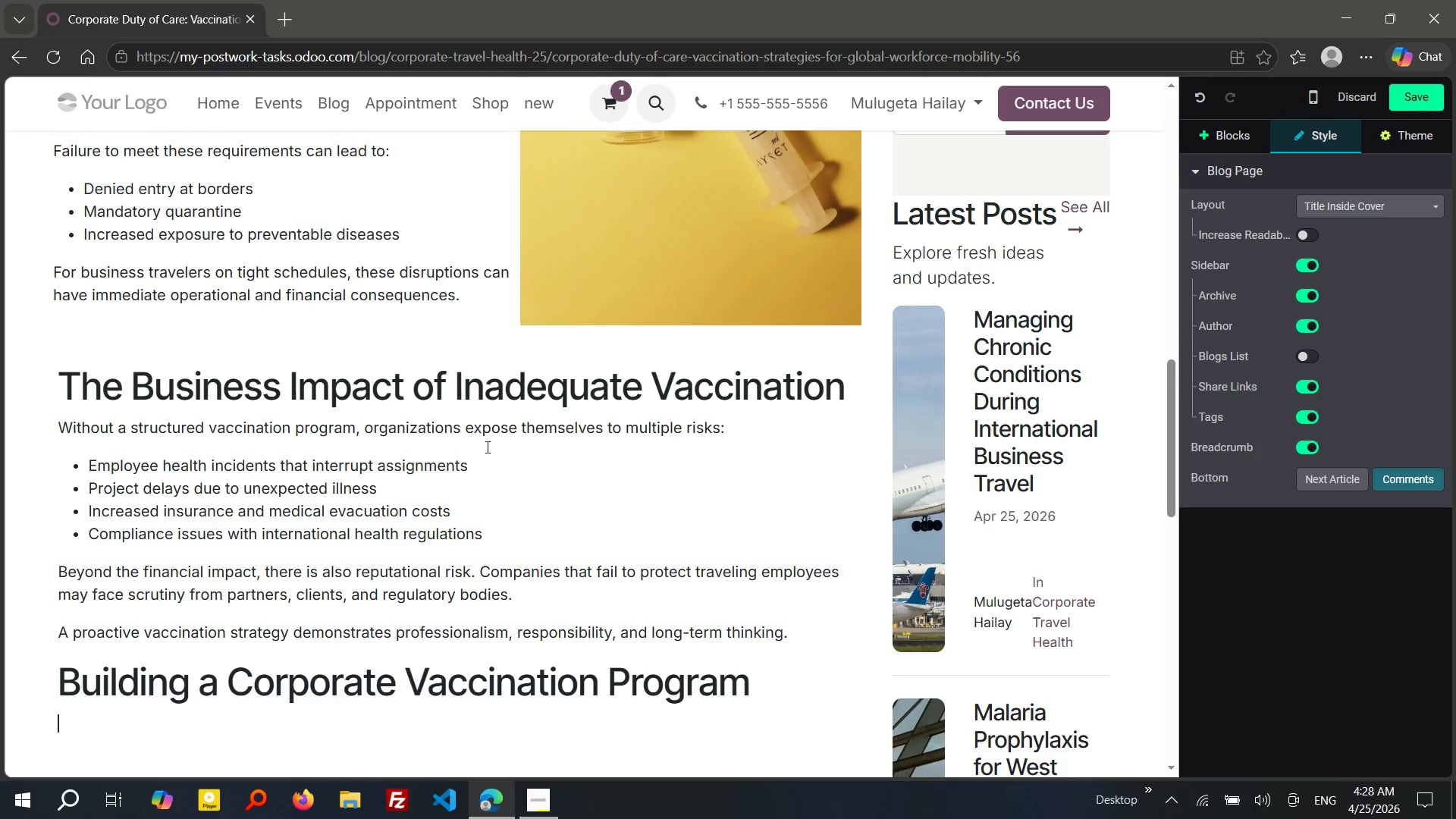 
key(Enter)
 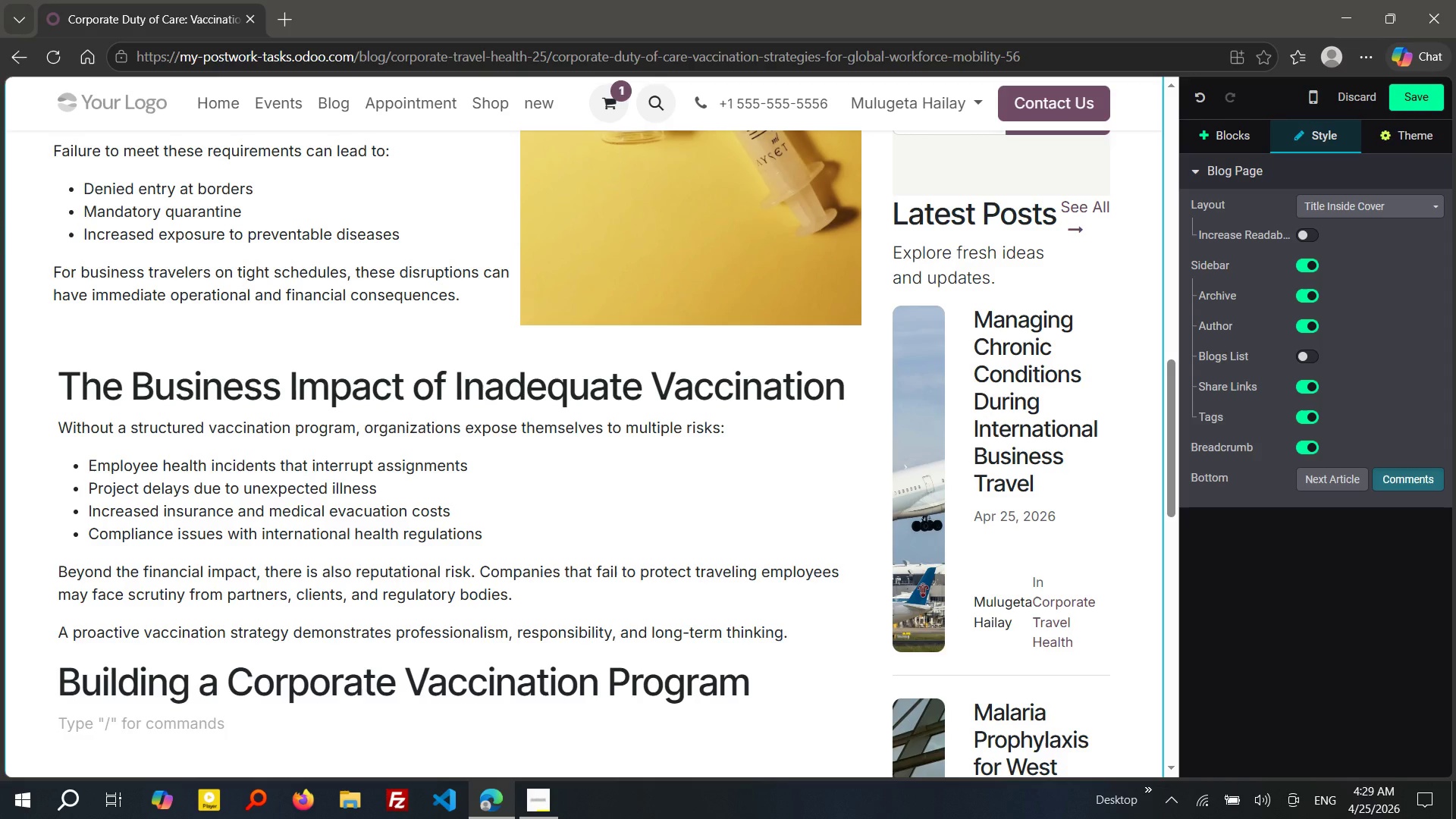 
wait(37.38)
 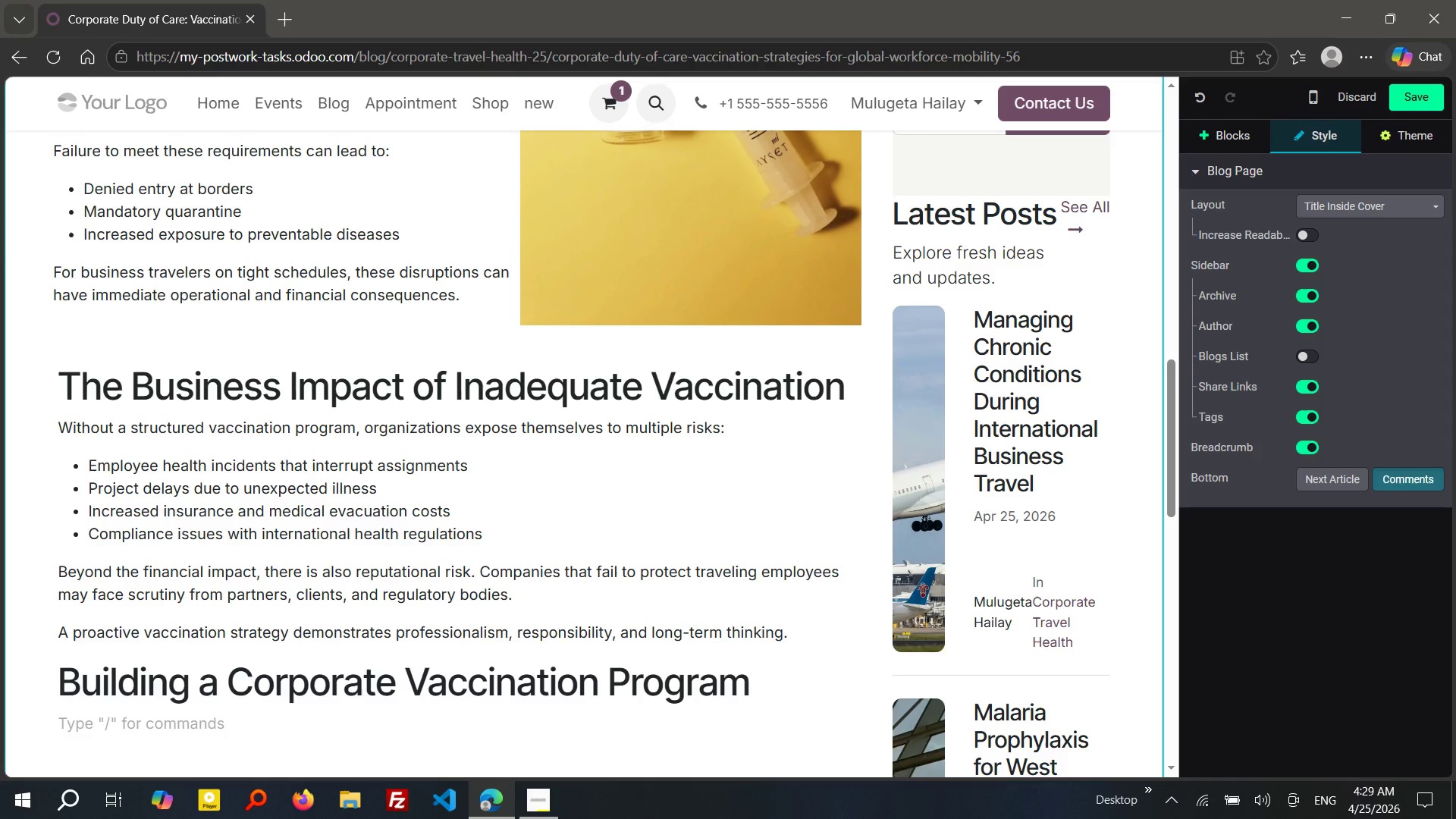 
type(An effective corporate vaccination strategy should be standardized, scalable, and )
 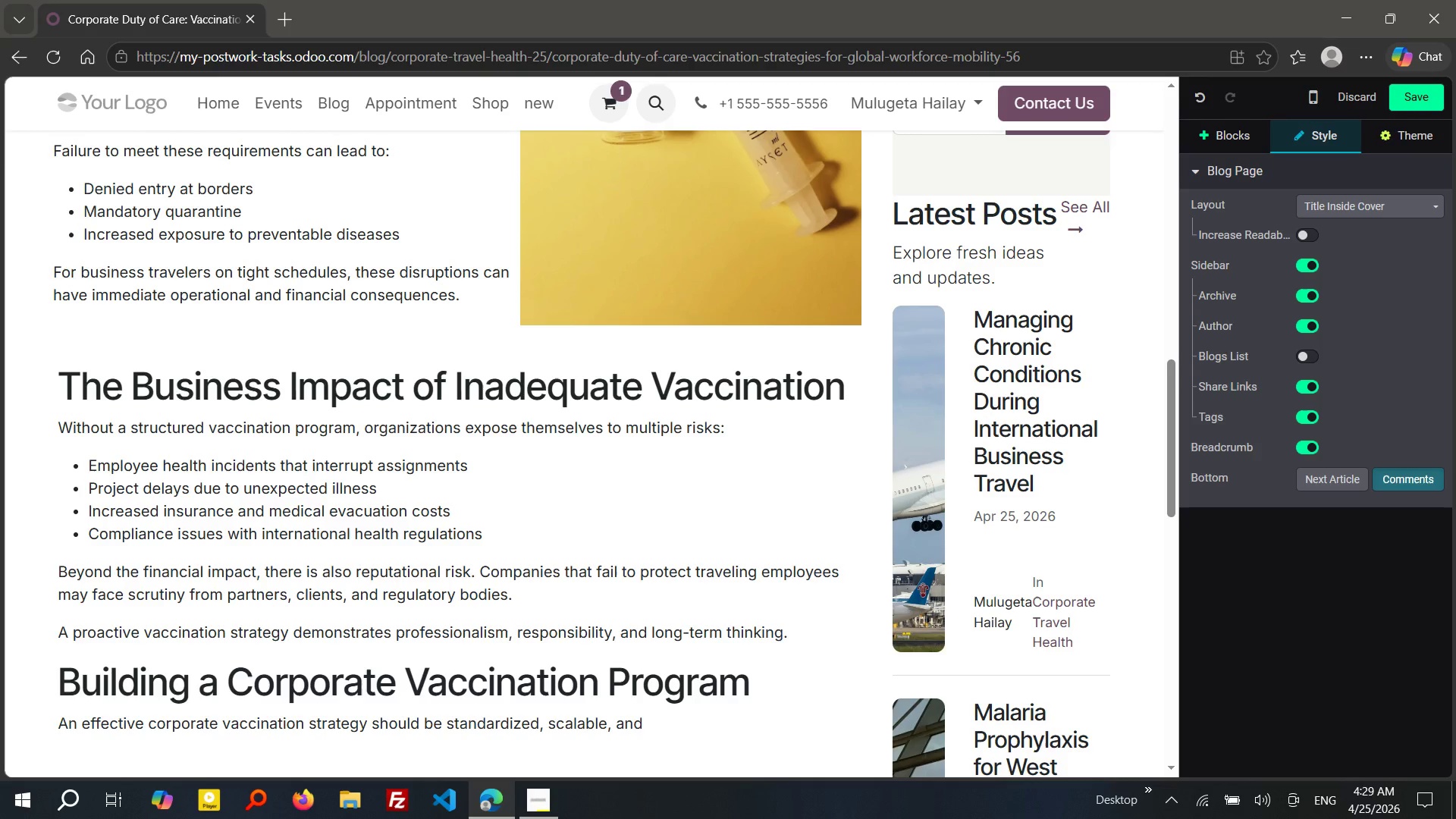 
wait(6.12)
 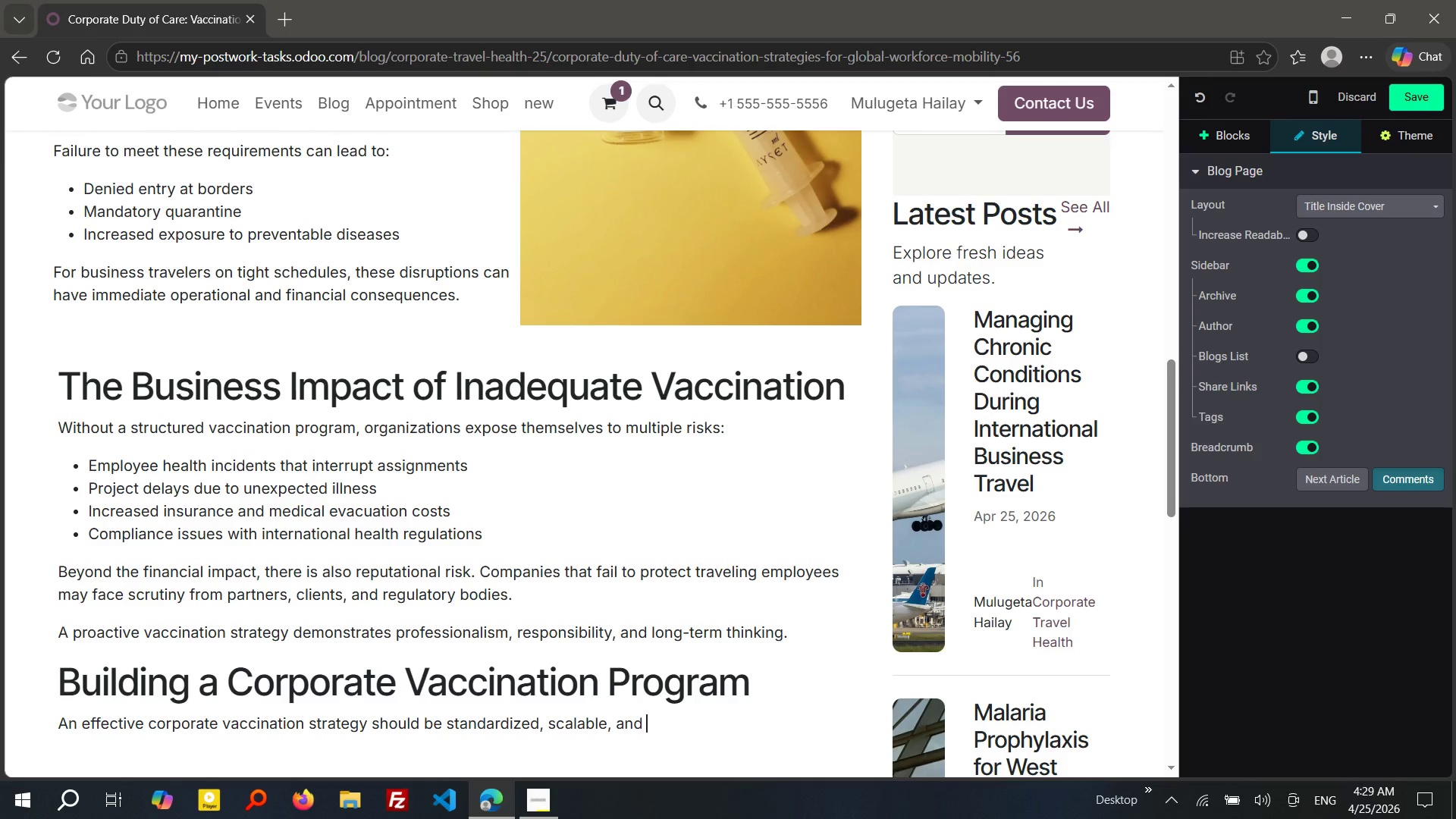 
type(easy to integrate into existing travel workflows.)
 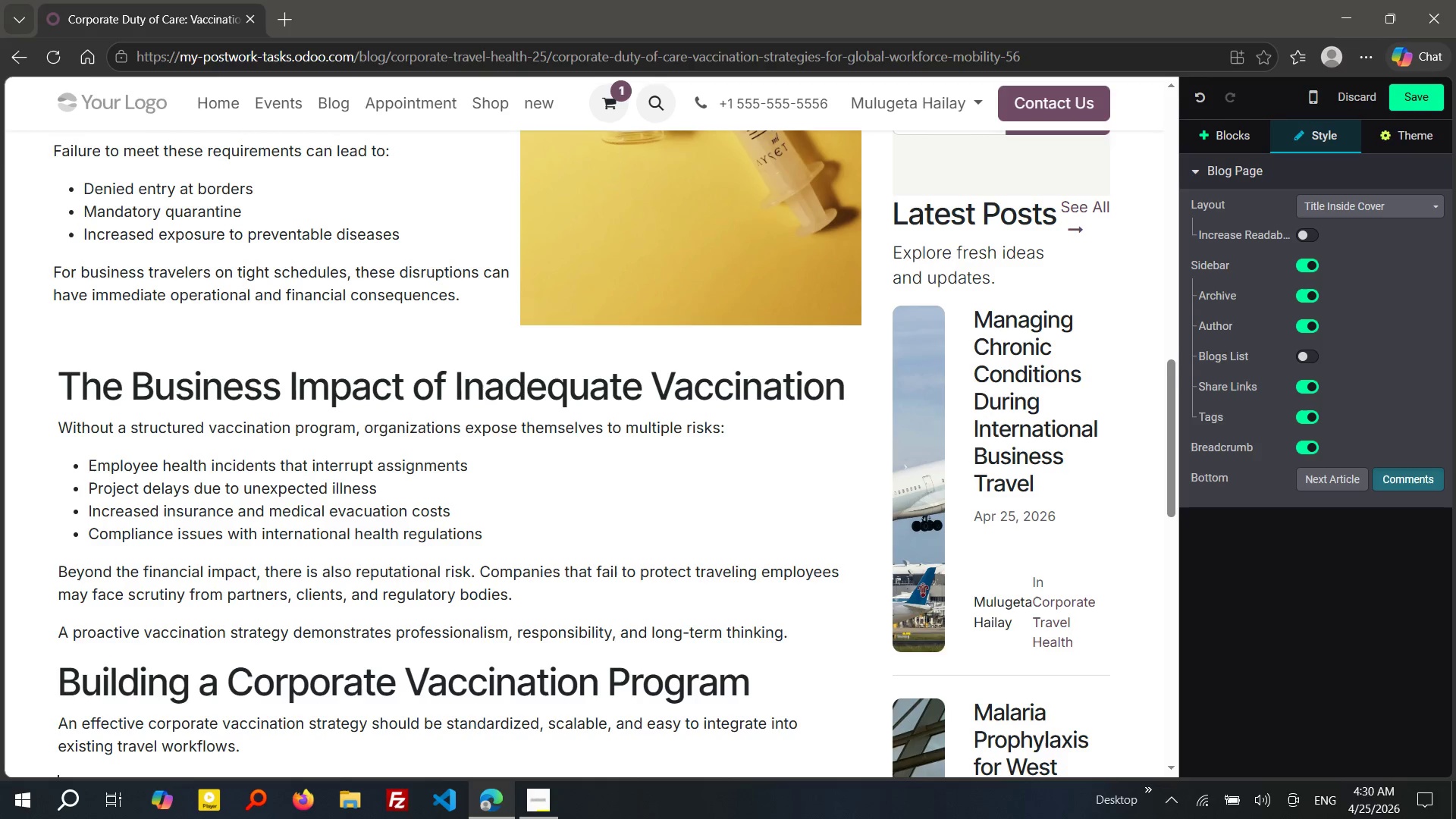 
key(Enter)
 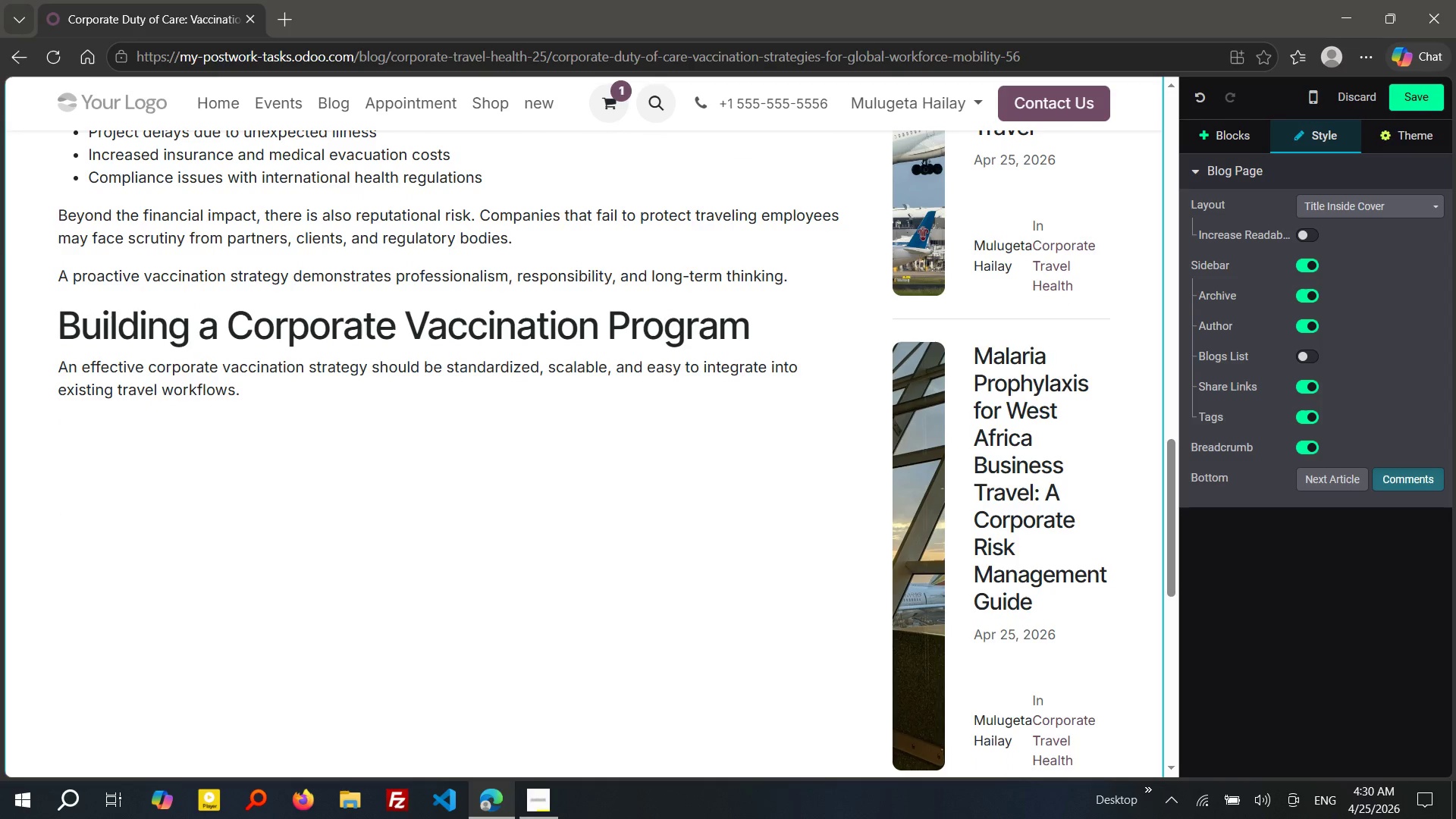 
type(Key components include:)
 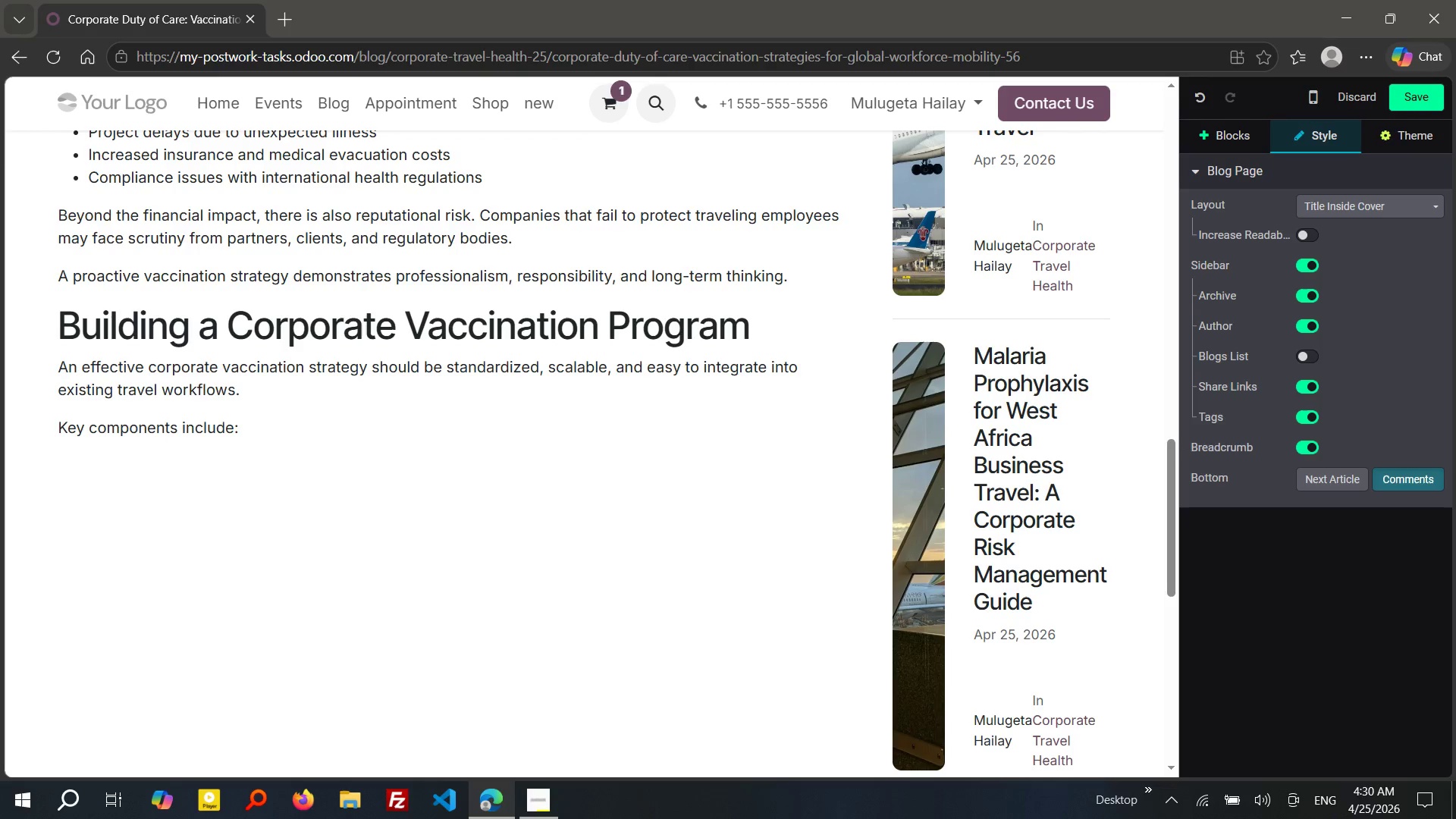 
key(Enter)
 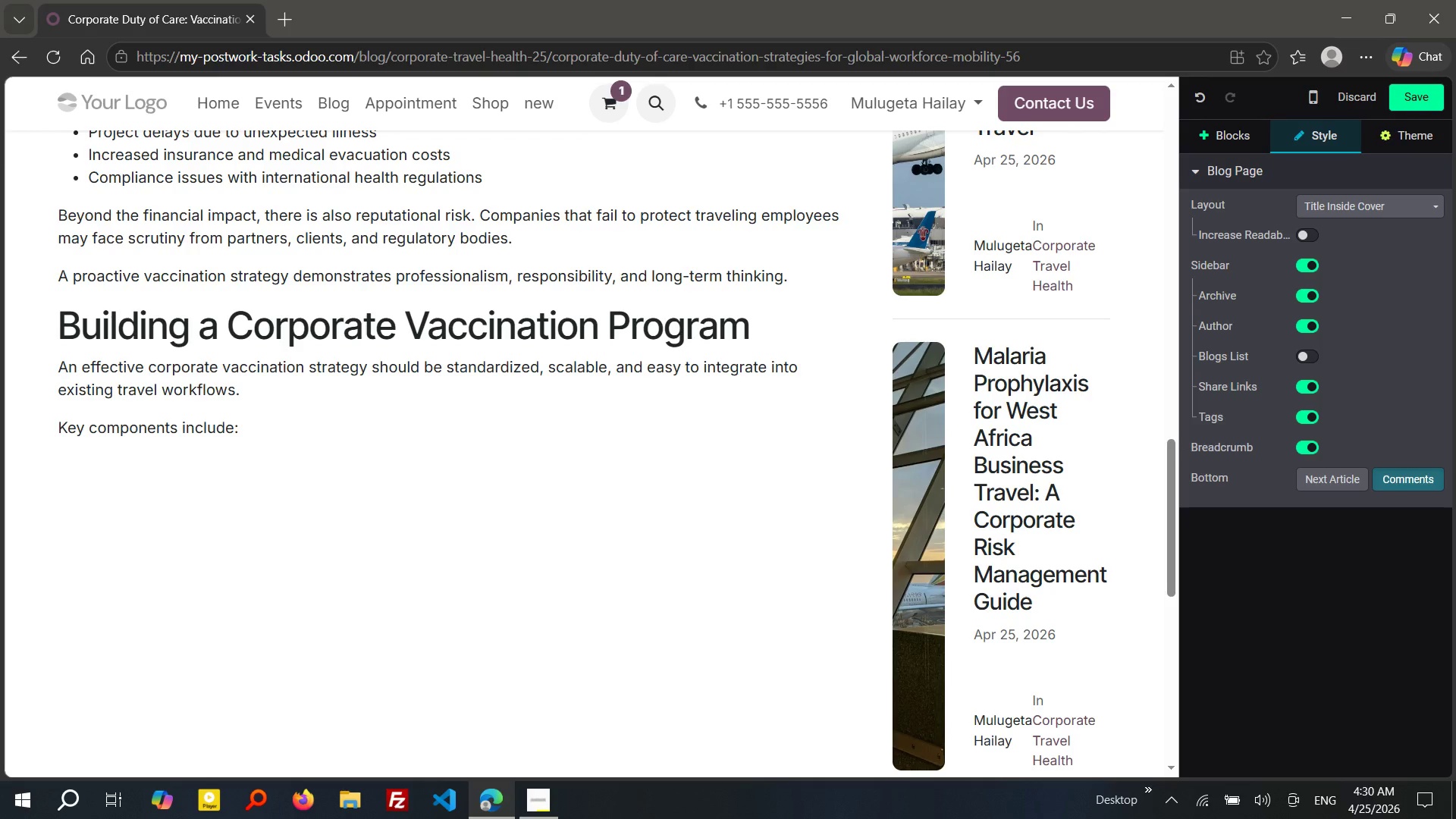 
wait(6.78)
 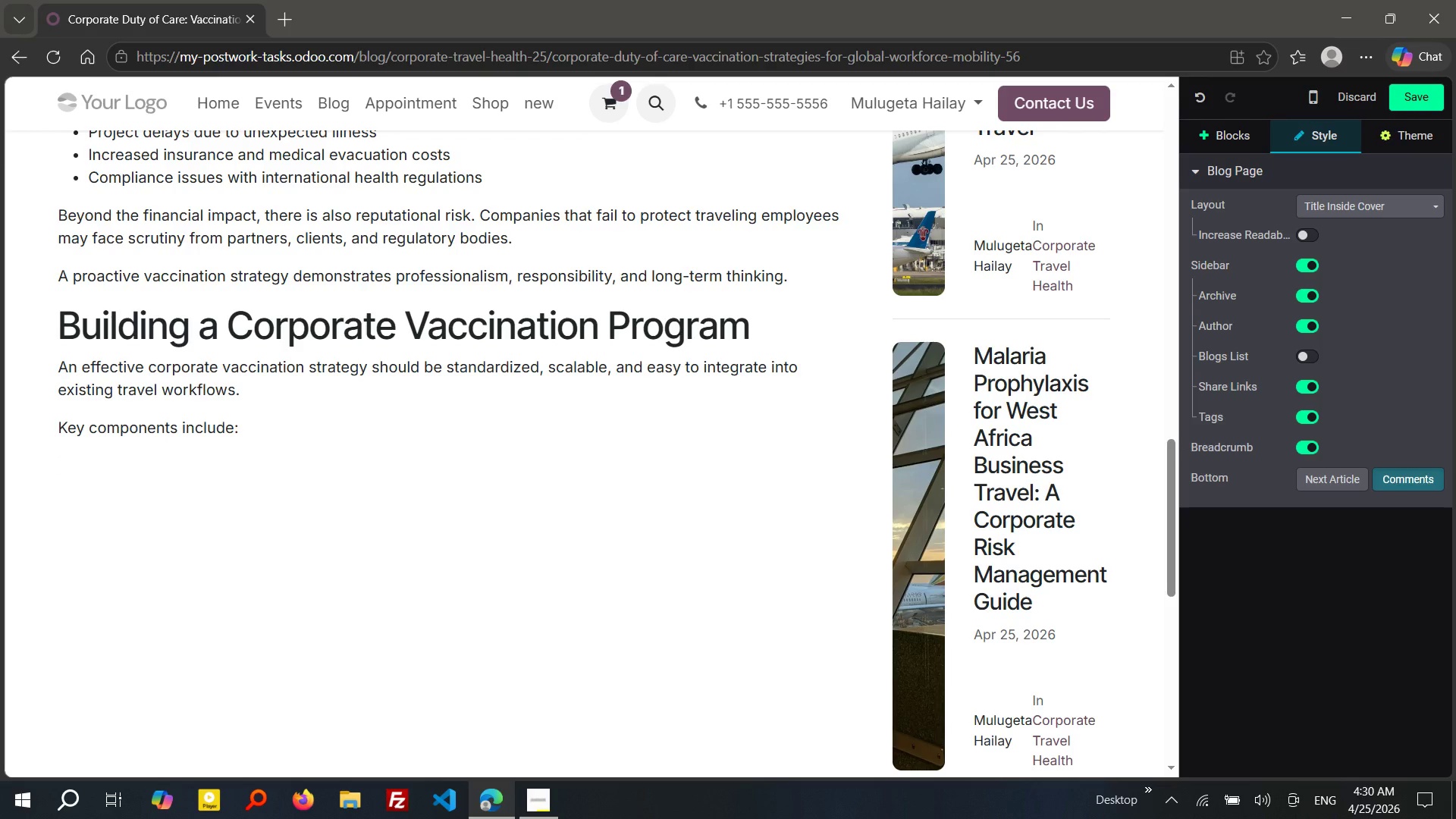 
type(/h3)
 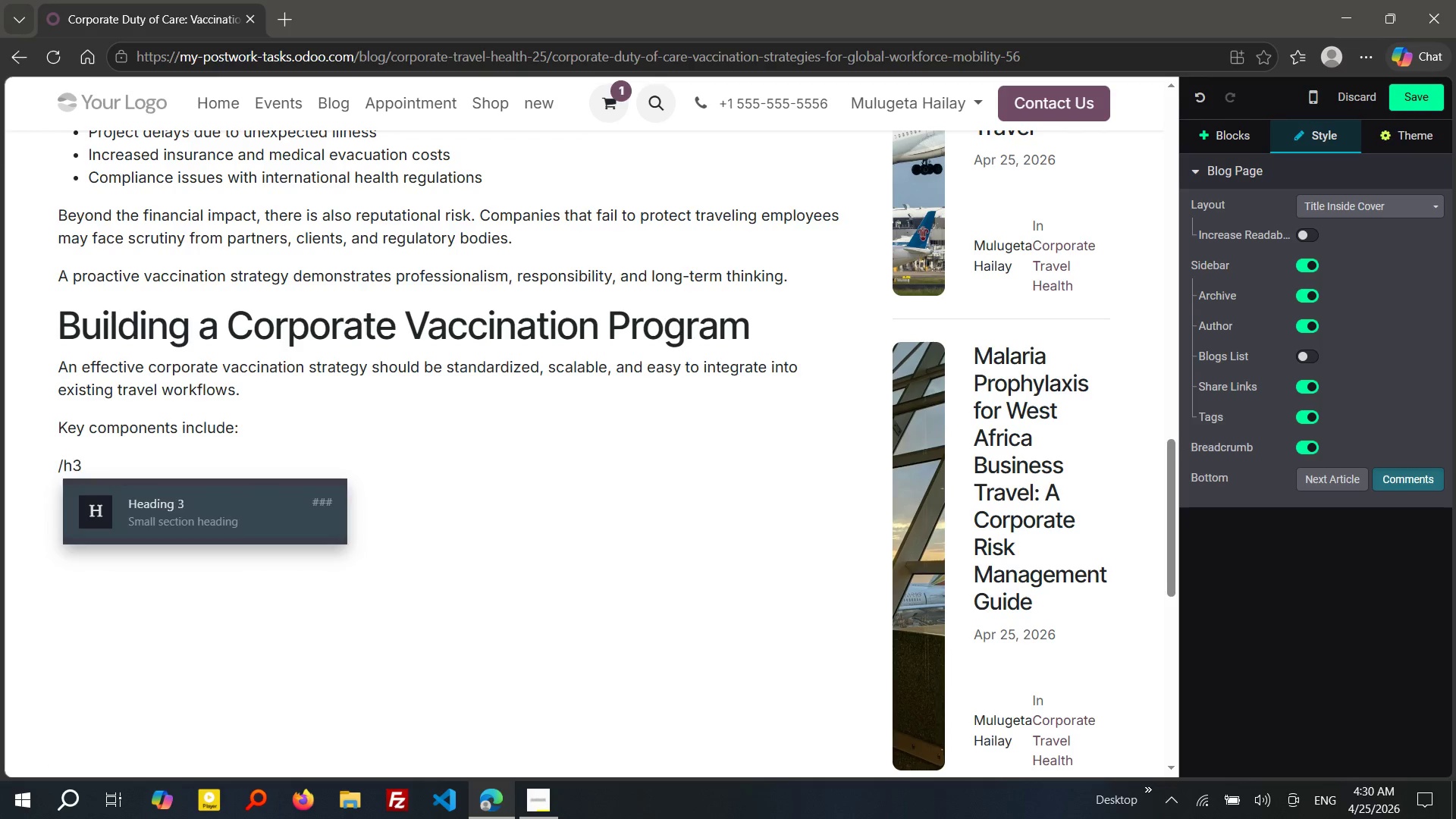 
key(Enter)
 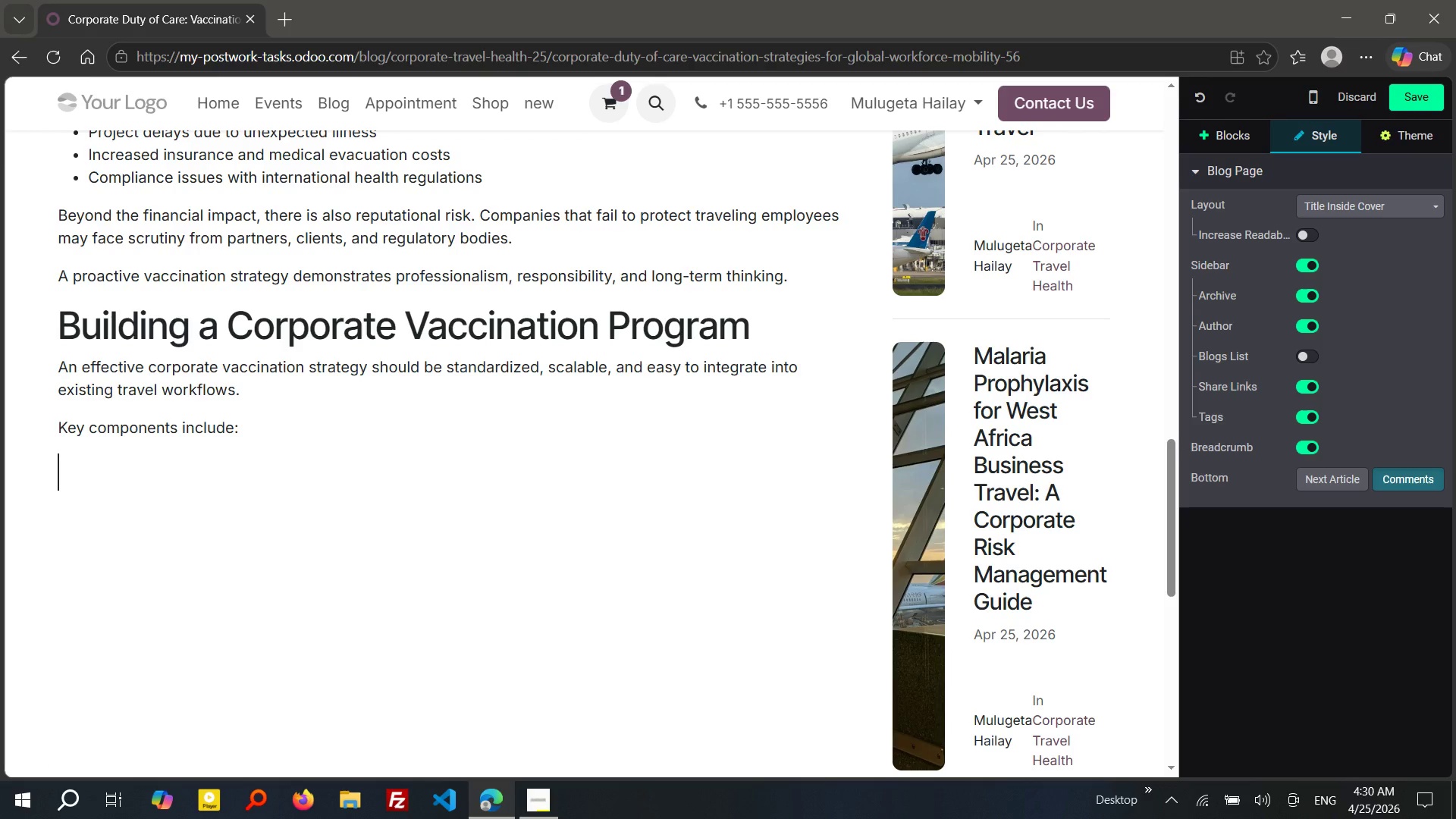 
wait(8.31)
 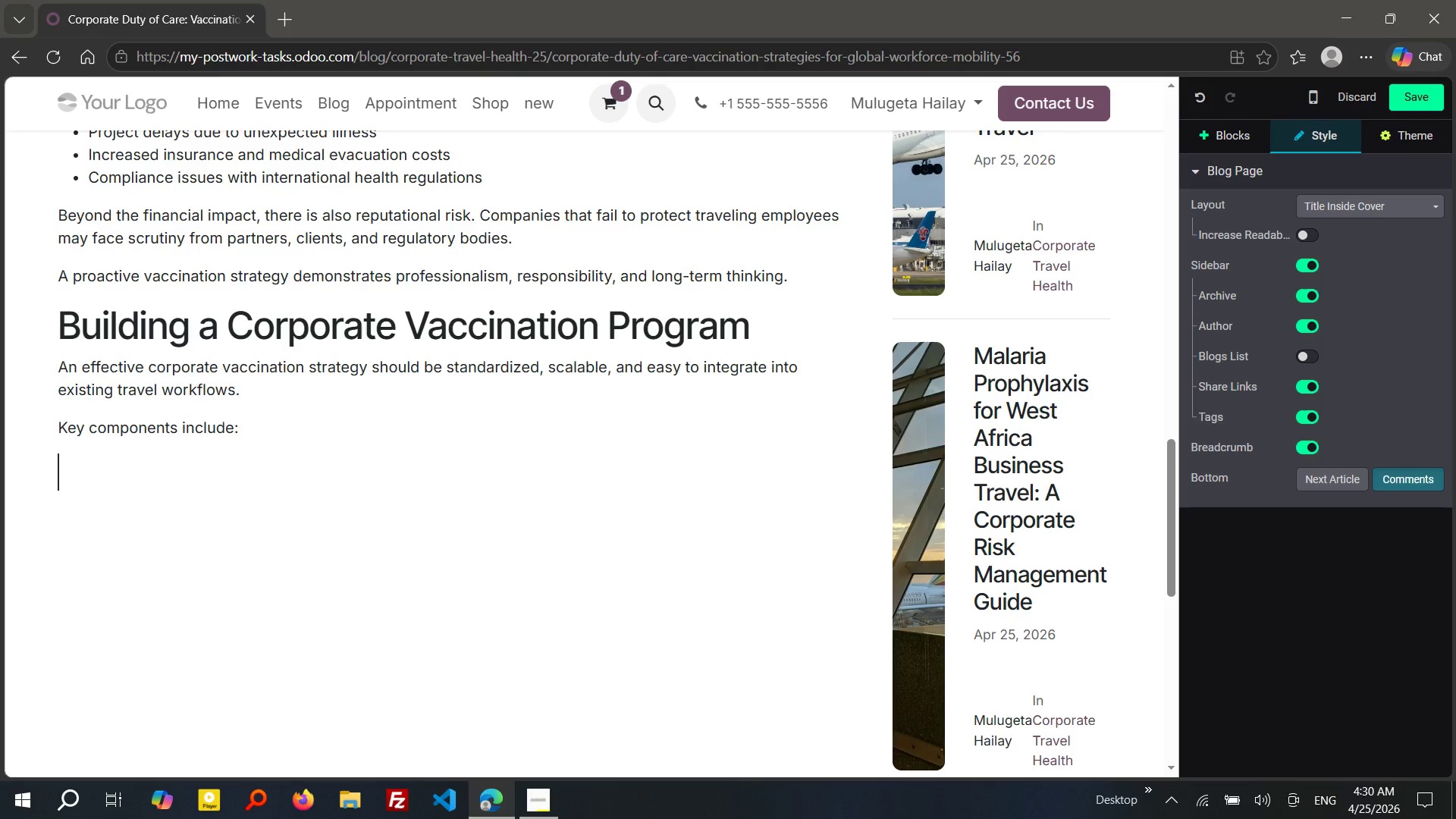 
left_click_drag(start_coordinate=[237, 427], to_coordinate=[27, 438])
 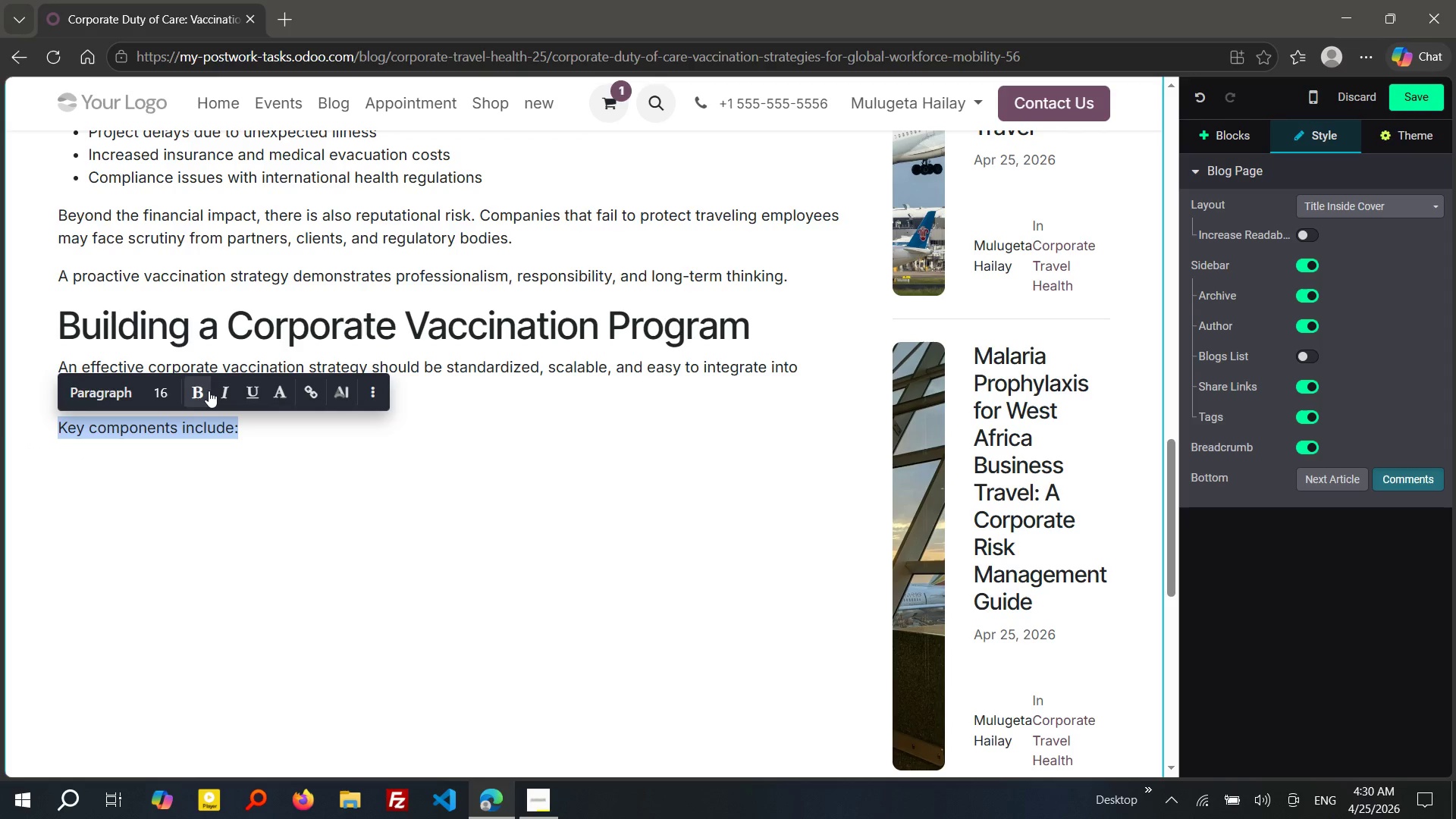 
left_click([209, 391])
 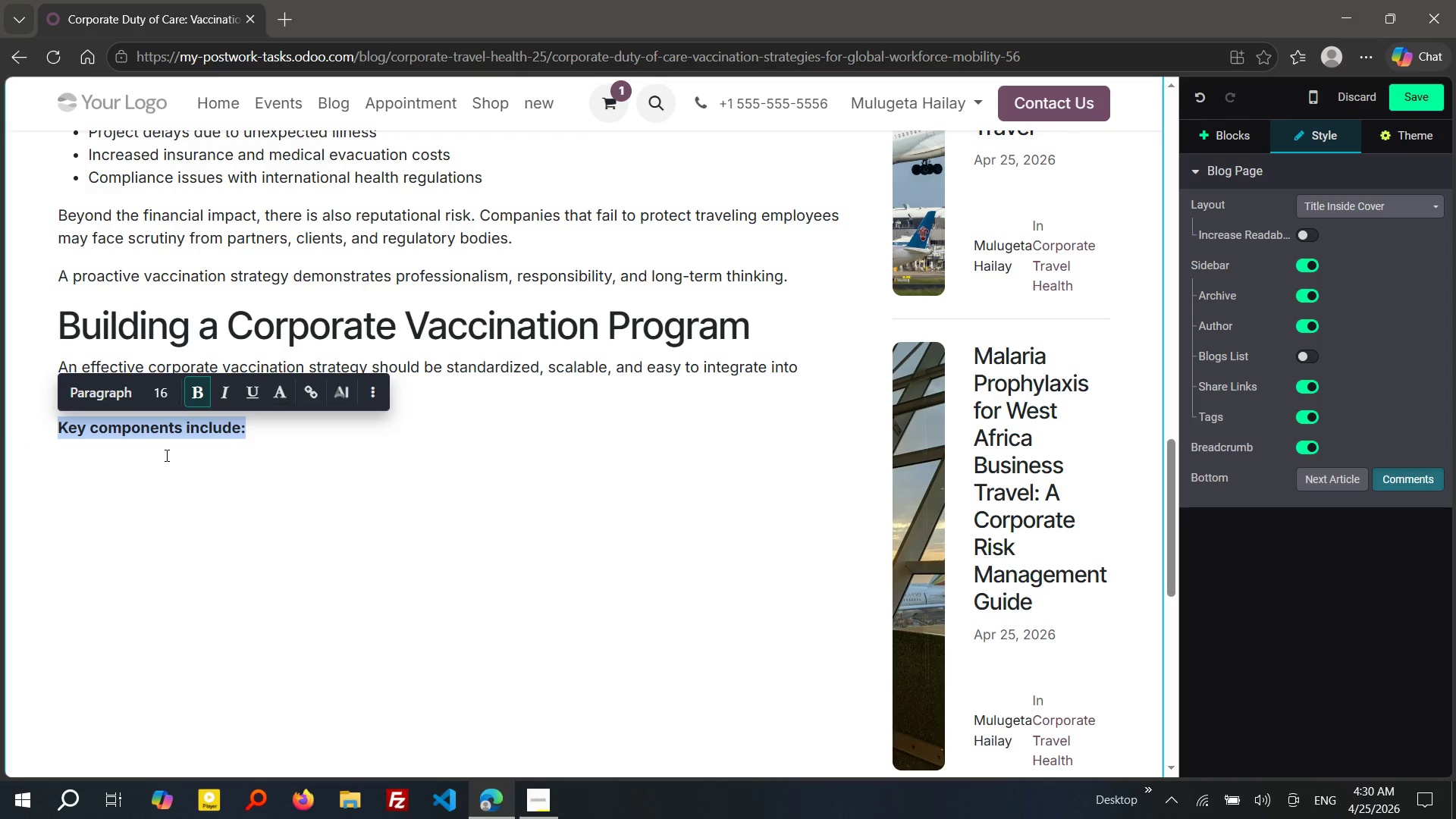 
left_click([165, 455])
 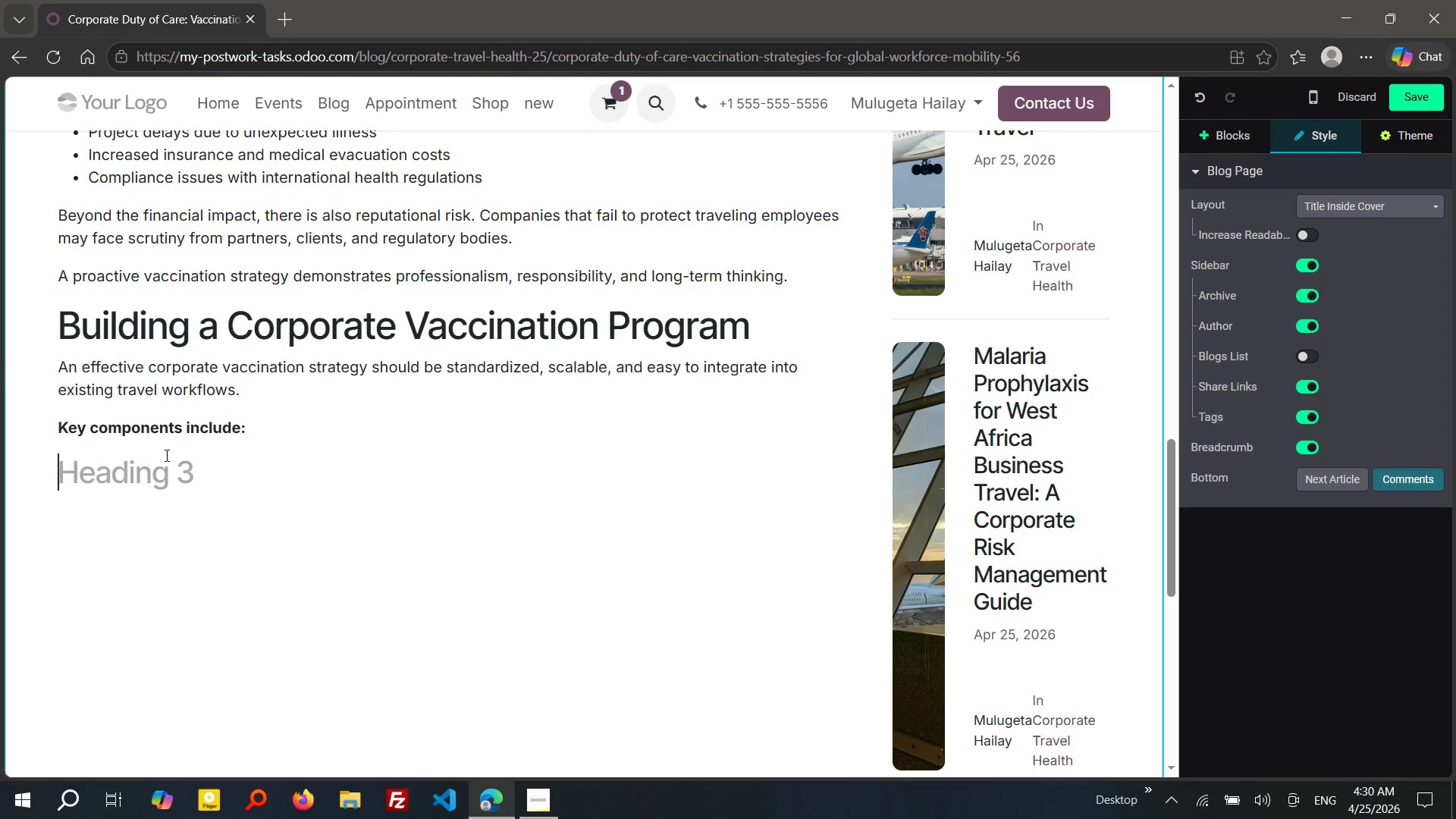 
type(1. )
key(Backspace)
key(Backspace)
type(1, Pre-Travel Health Assessments)
 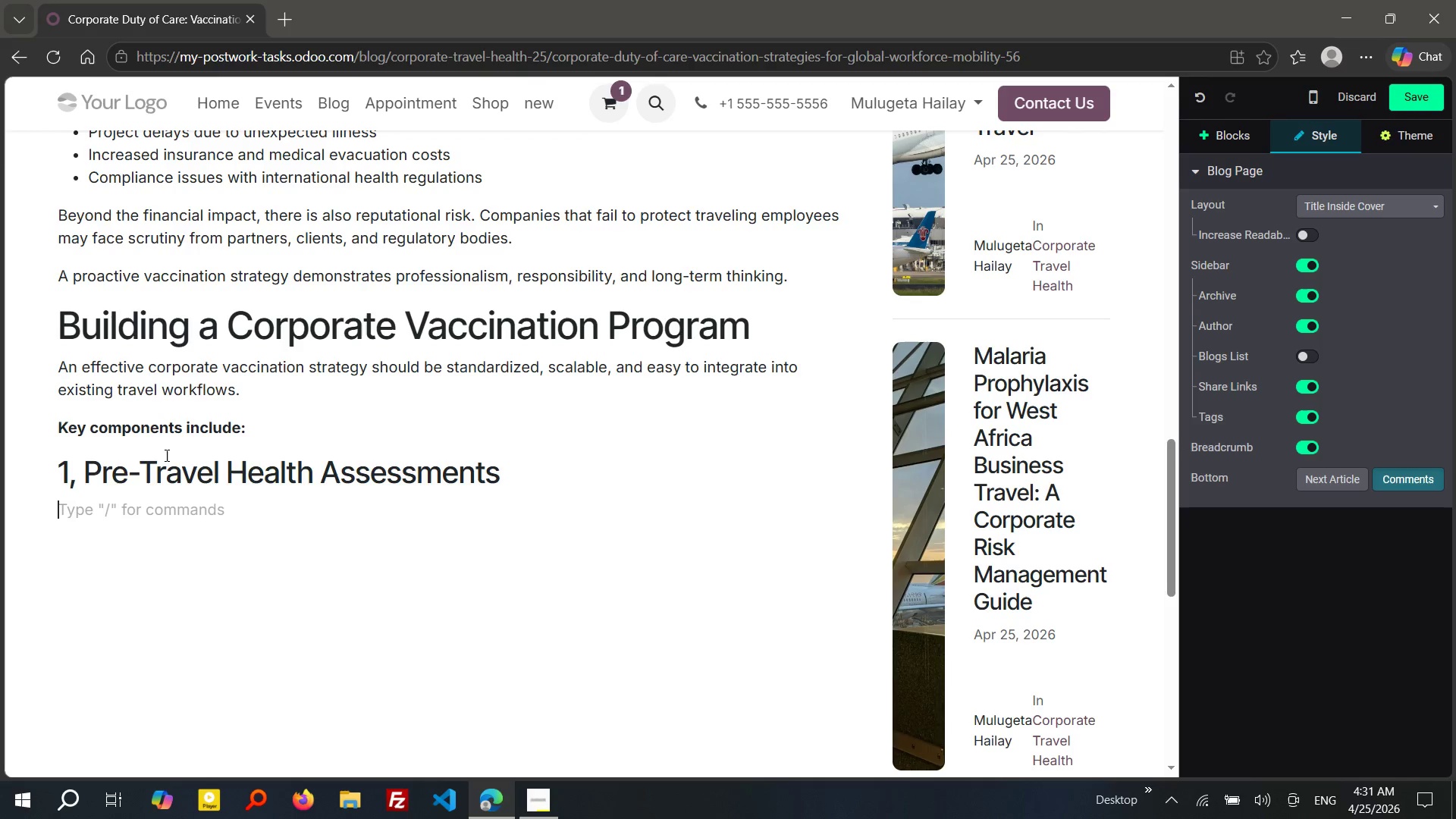 
key(Enter)
 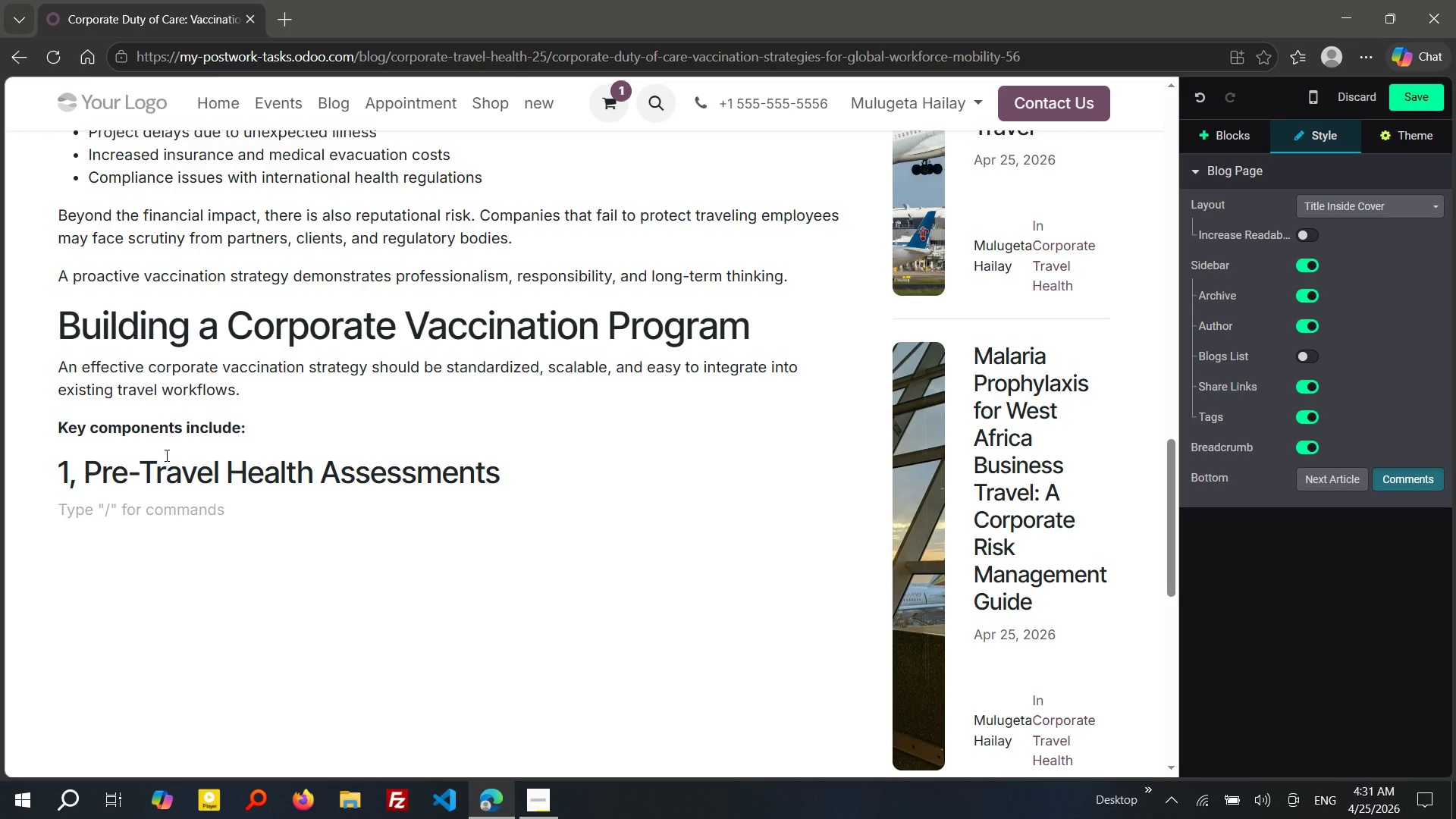 
type(Every travelr should undergo)
 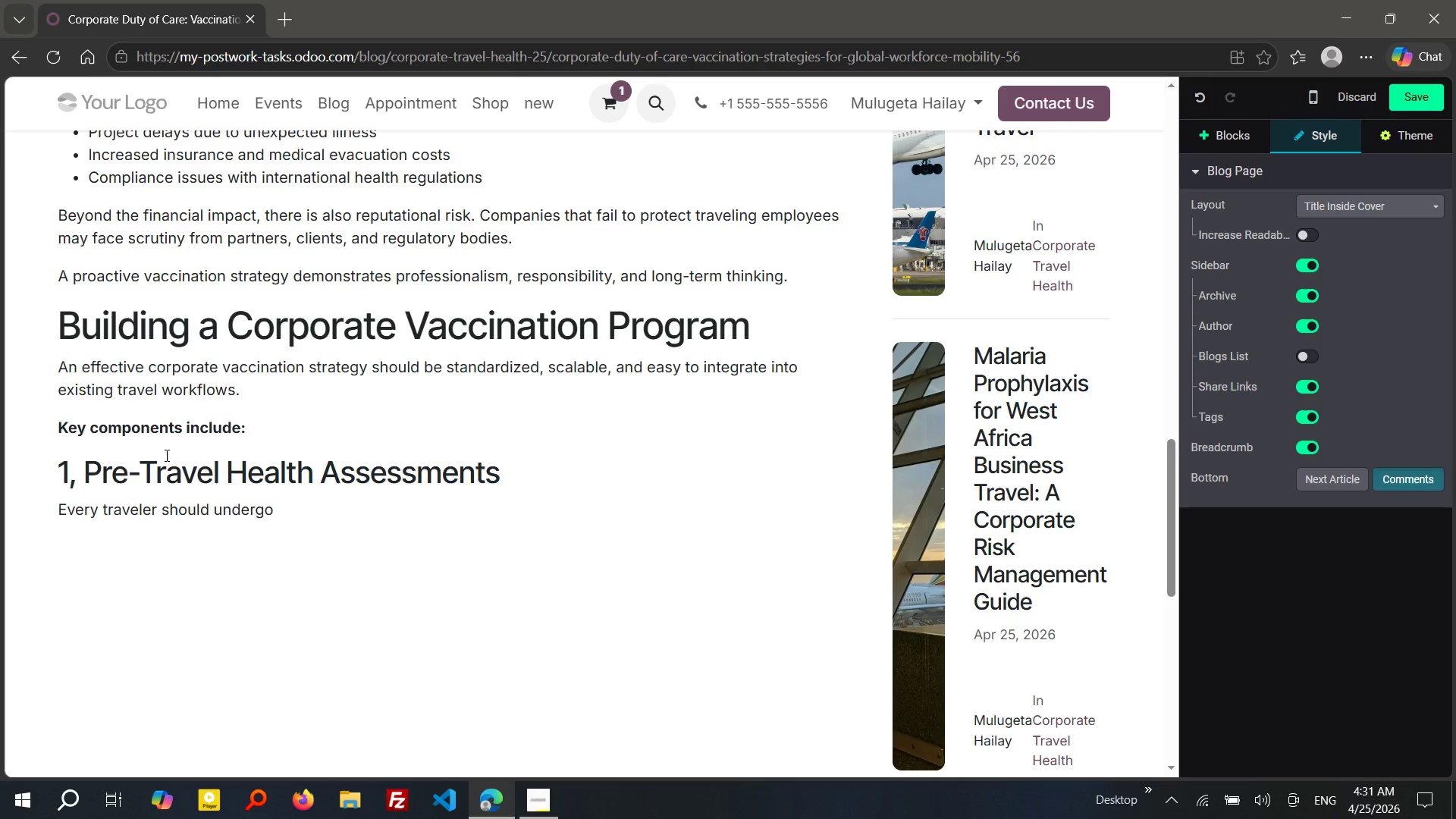 
type( a destinaton-specf)
 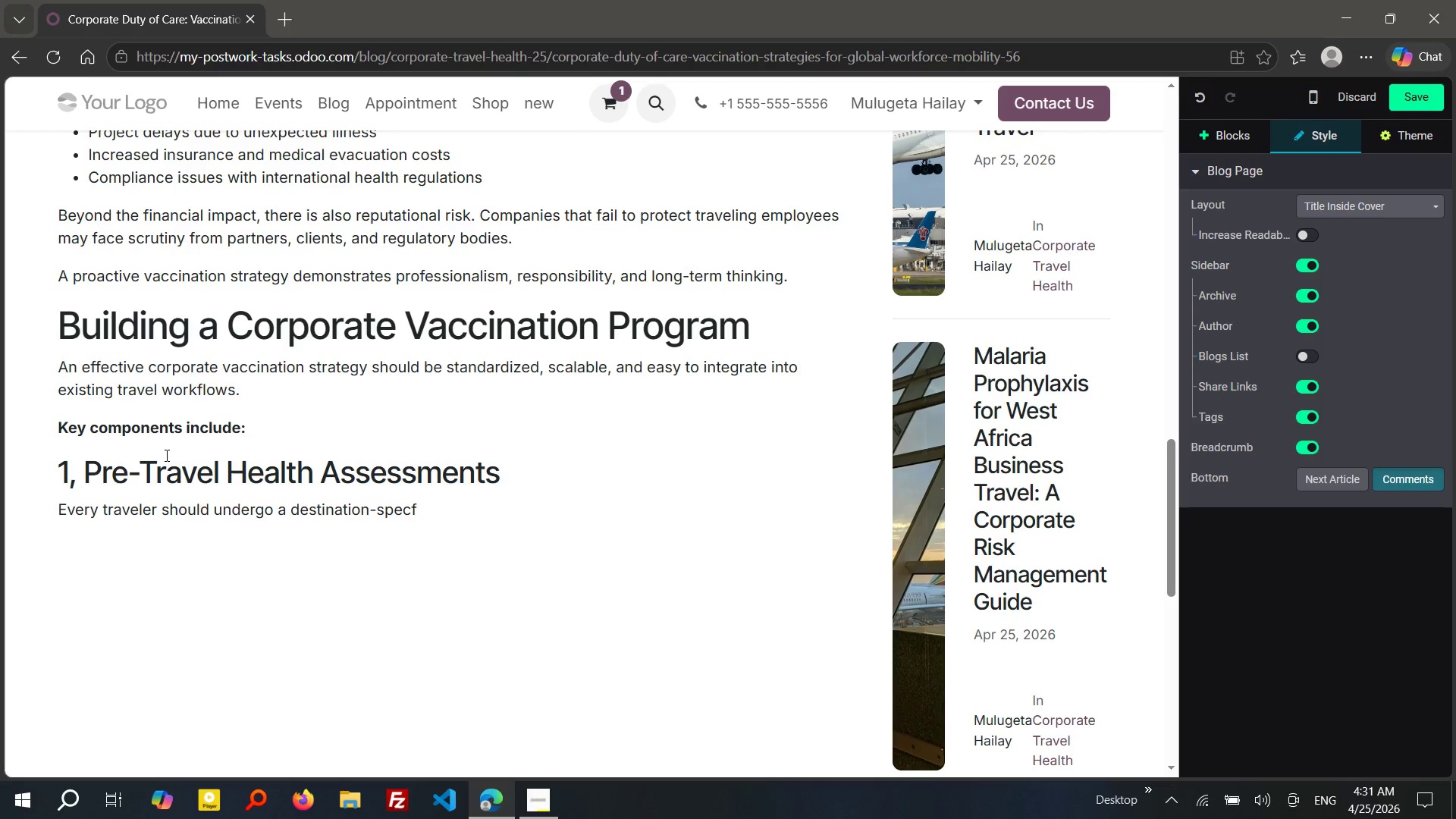 
wait(8.92)
 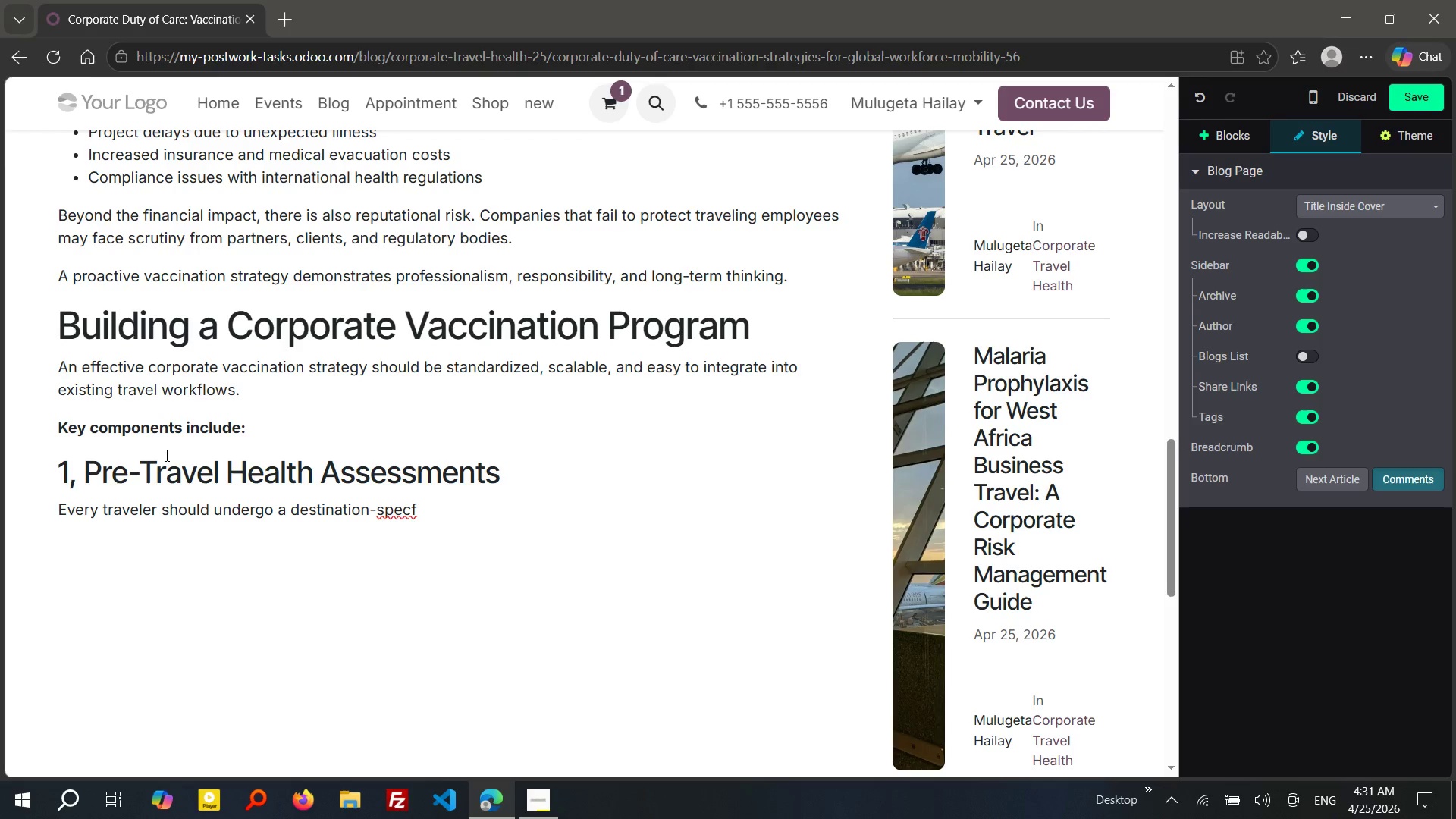 
key(Backspace)
type(ific consultaton to determine requu)
key(Backspace)
type(ired and reco)
key(Tab)
type( vaccie)
key(Backspace)
type(nes.)
 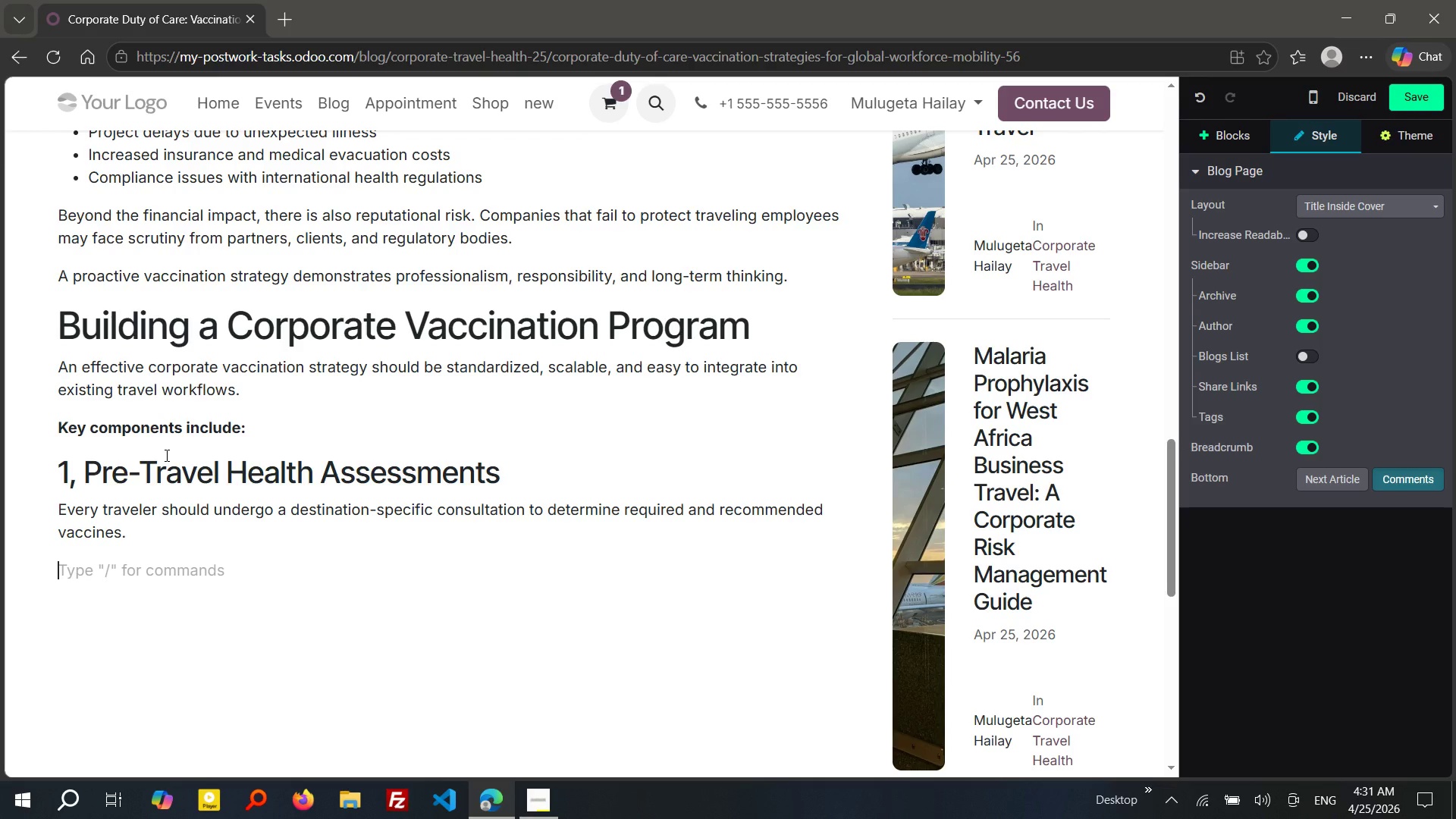 
key(Enter)
 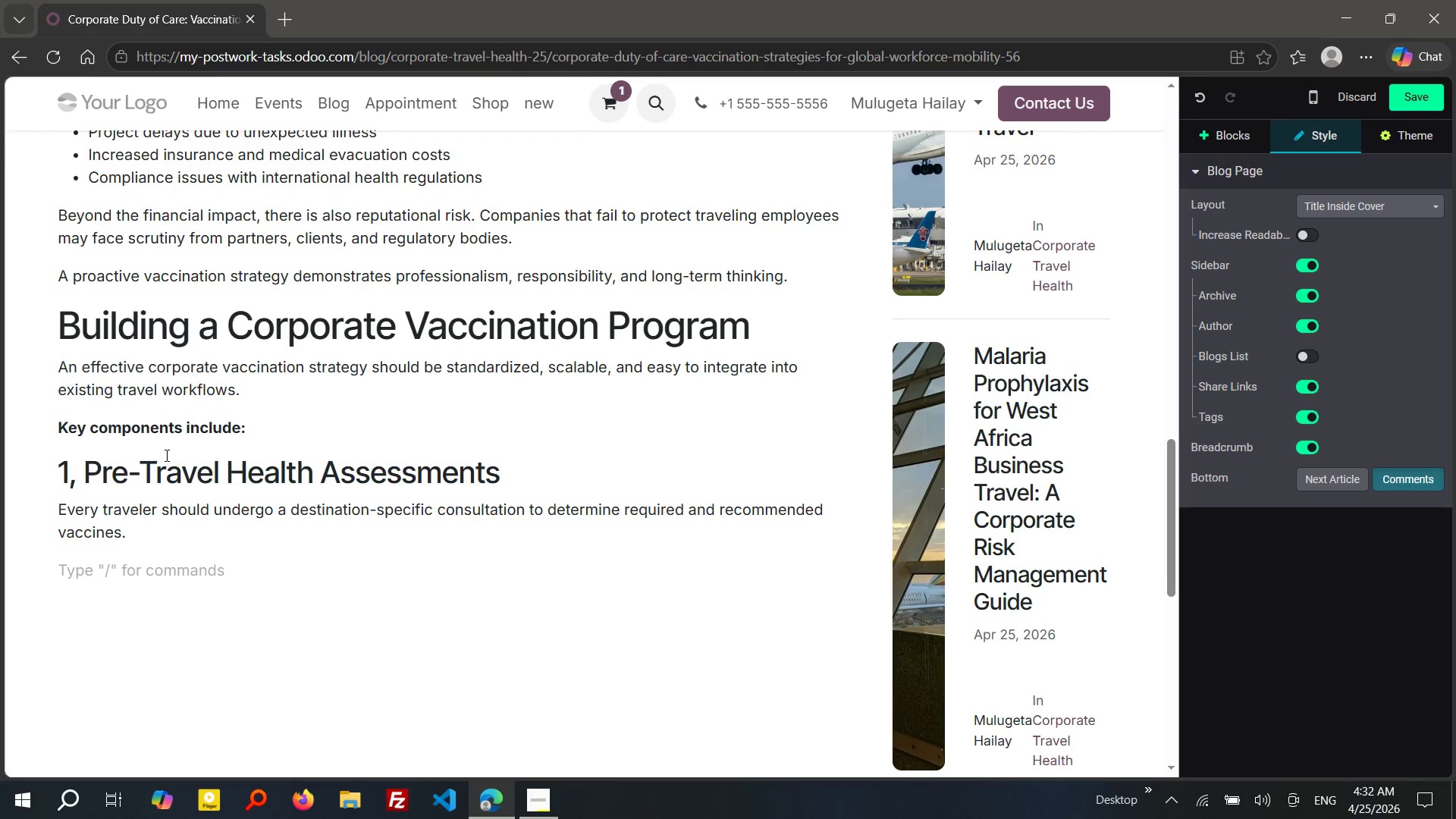 
type(2, )
key(Backspace)
key(Backspace)
key(Backspace)
type(/h3)
 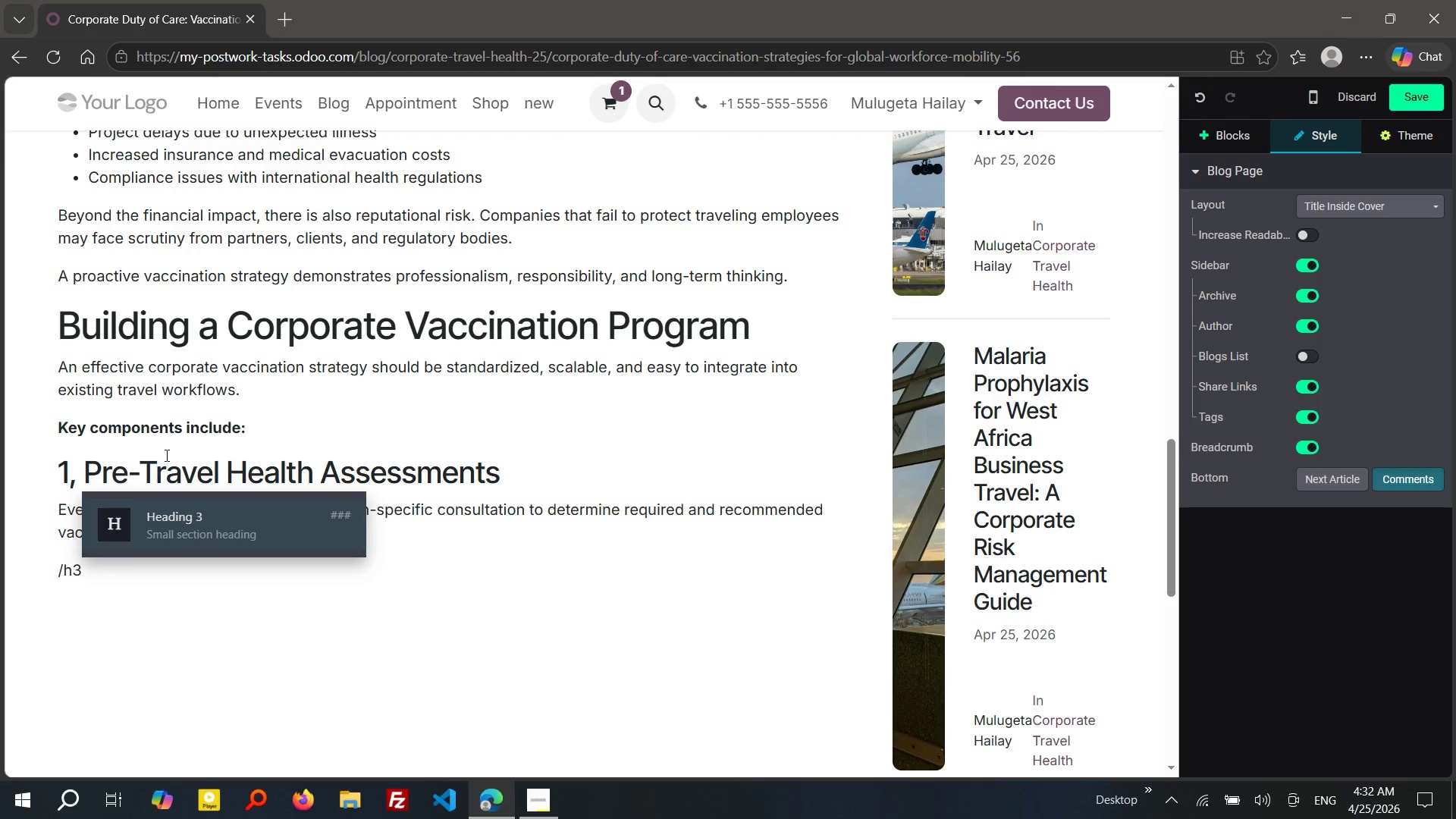 
key(Enter)
 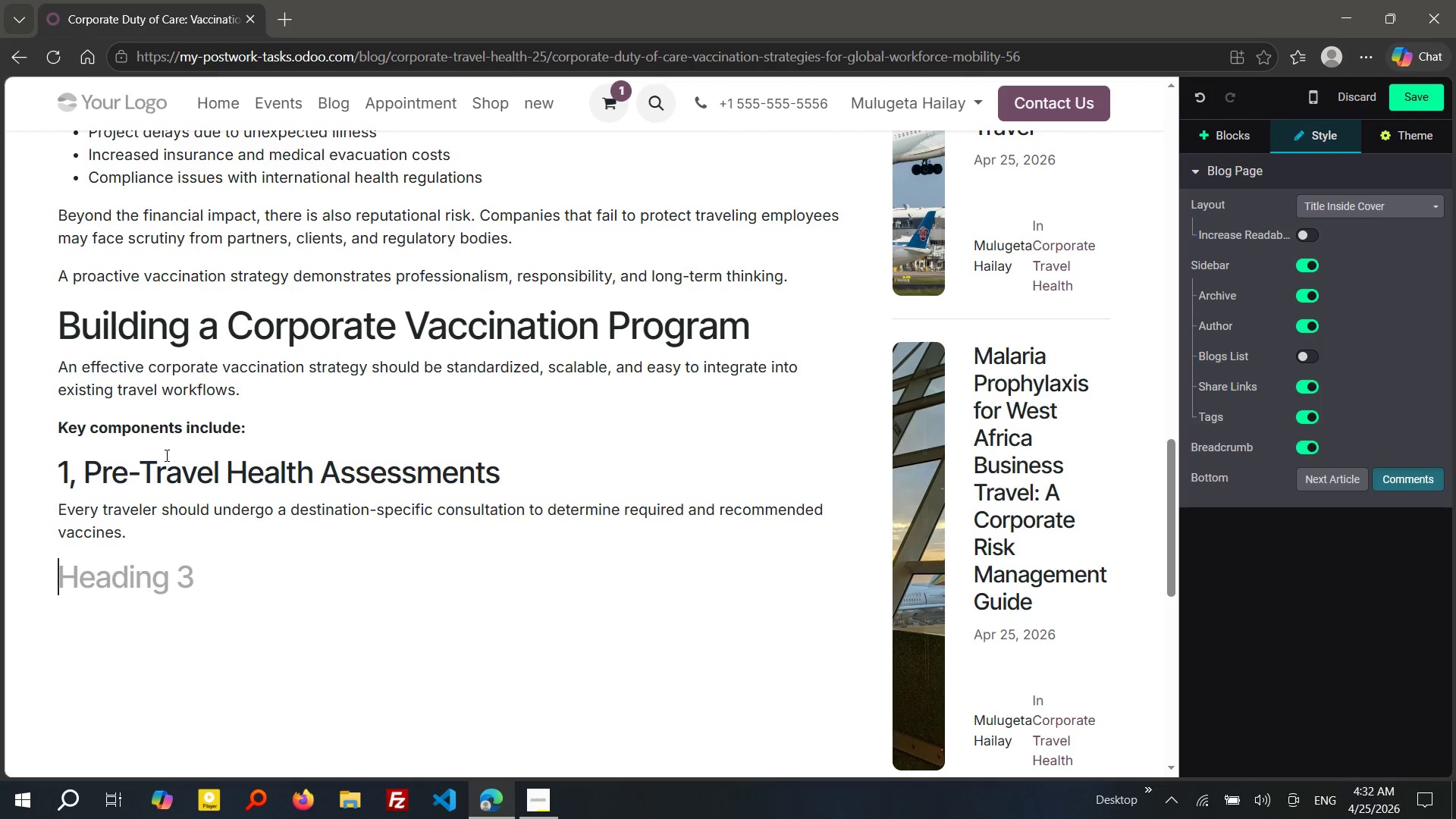 
type(2, Vaccination Ta)
key(Backspace)
type(racking & Documentation)
 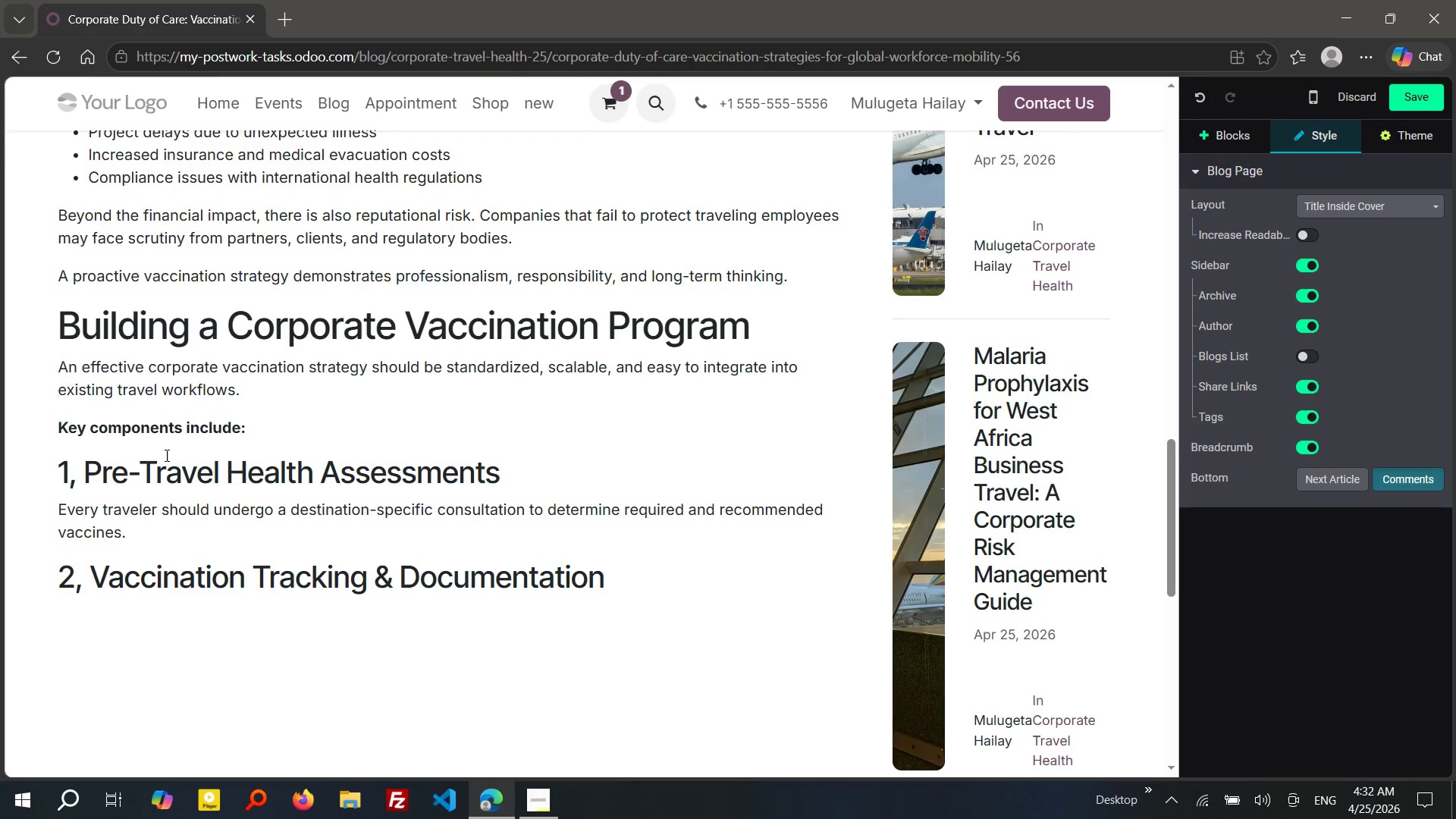 
key(Enter)
 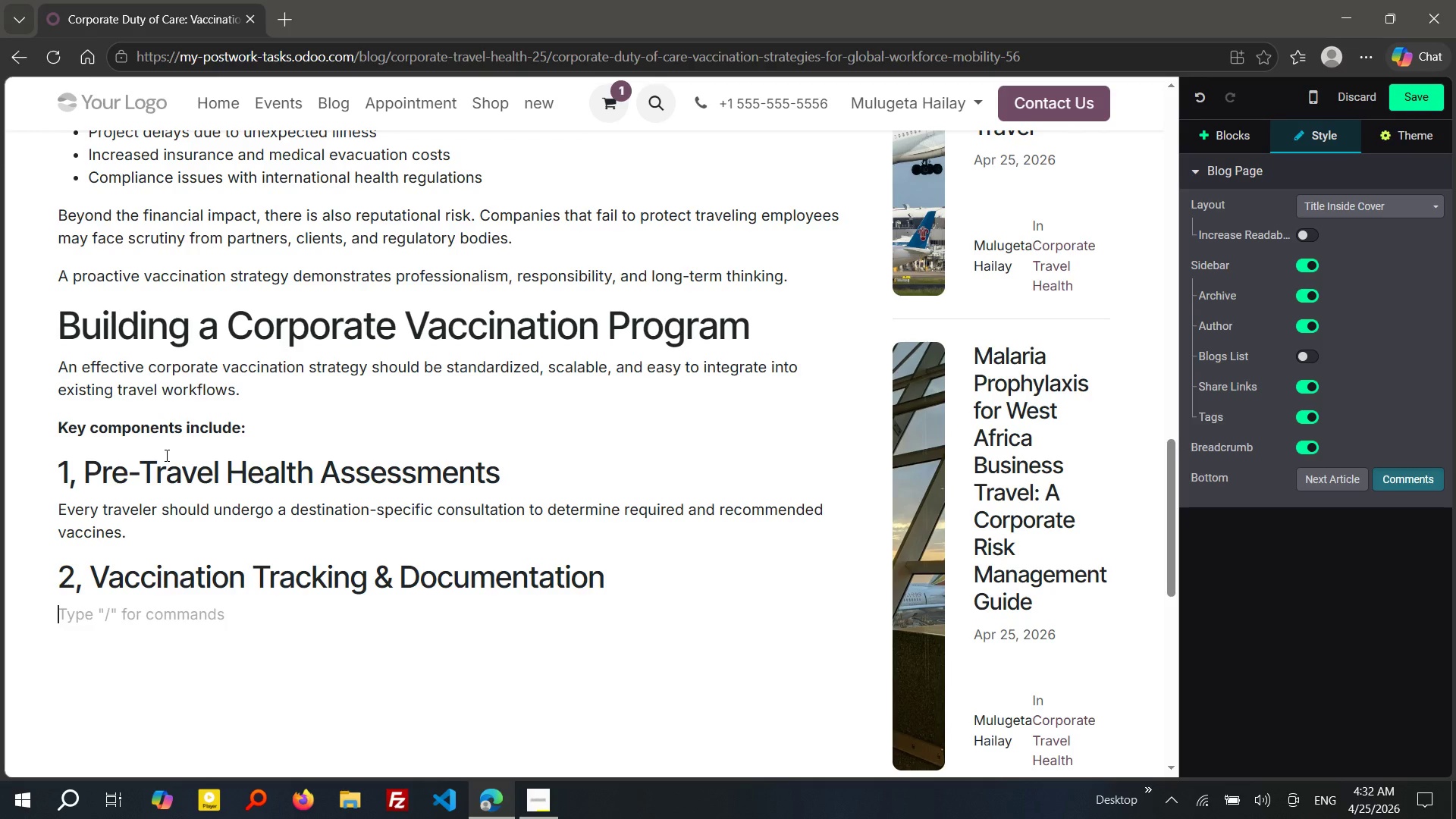 
type(Maina)
key(Backspace)
type(taining accurate records ensre)
key(Backspace)
key(Backspace)
type(ures compliance)
 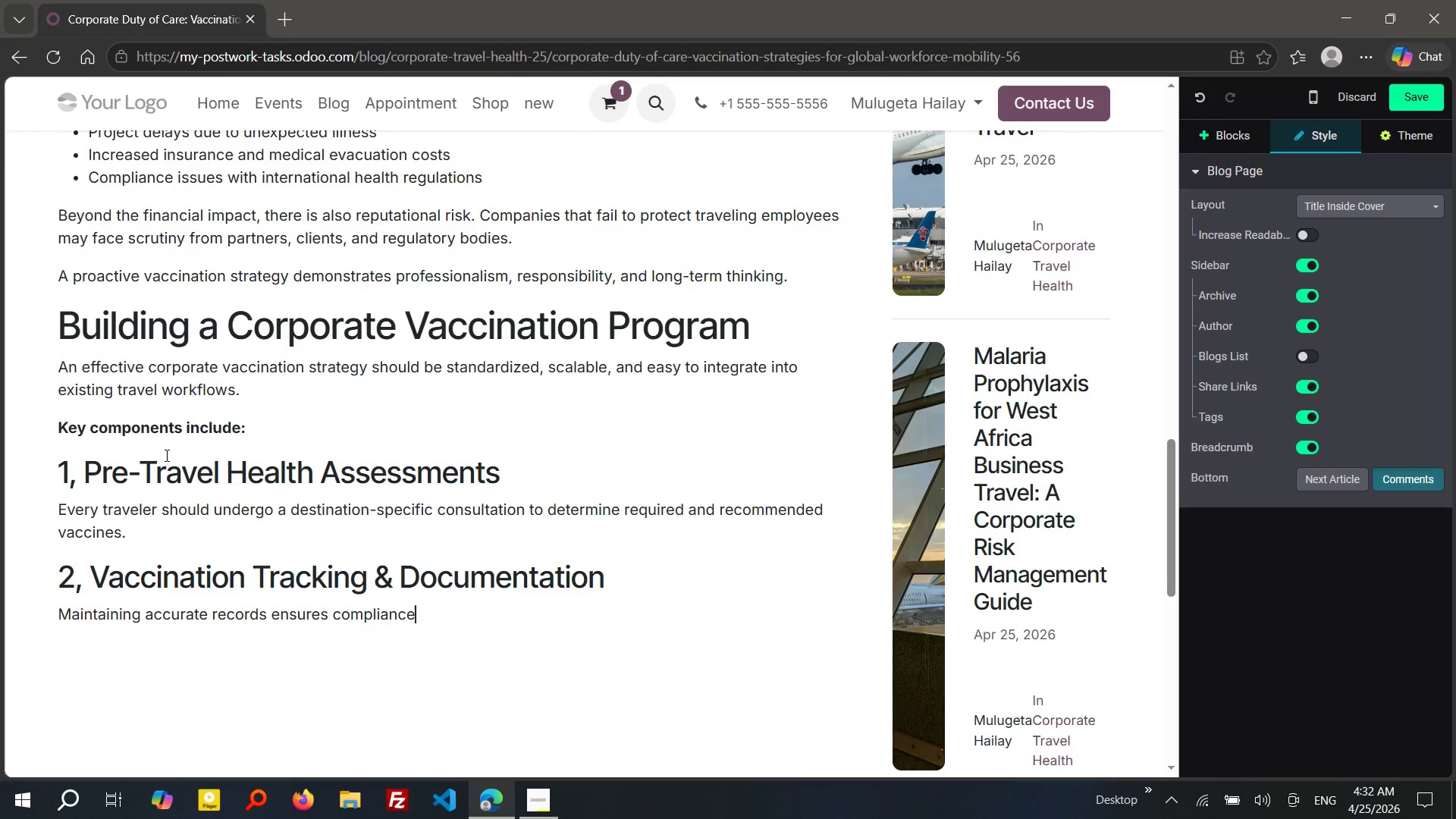 
wait(5.42)
 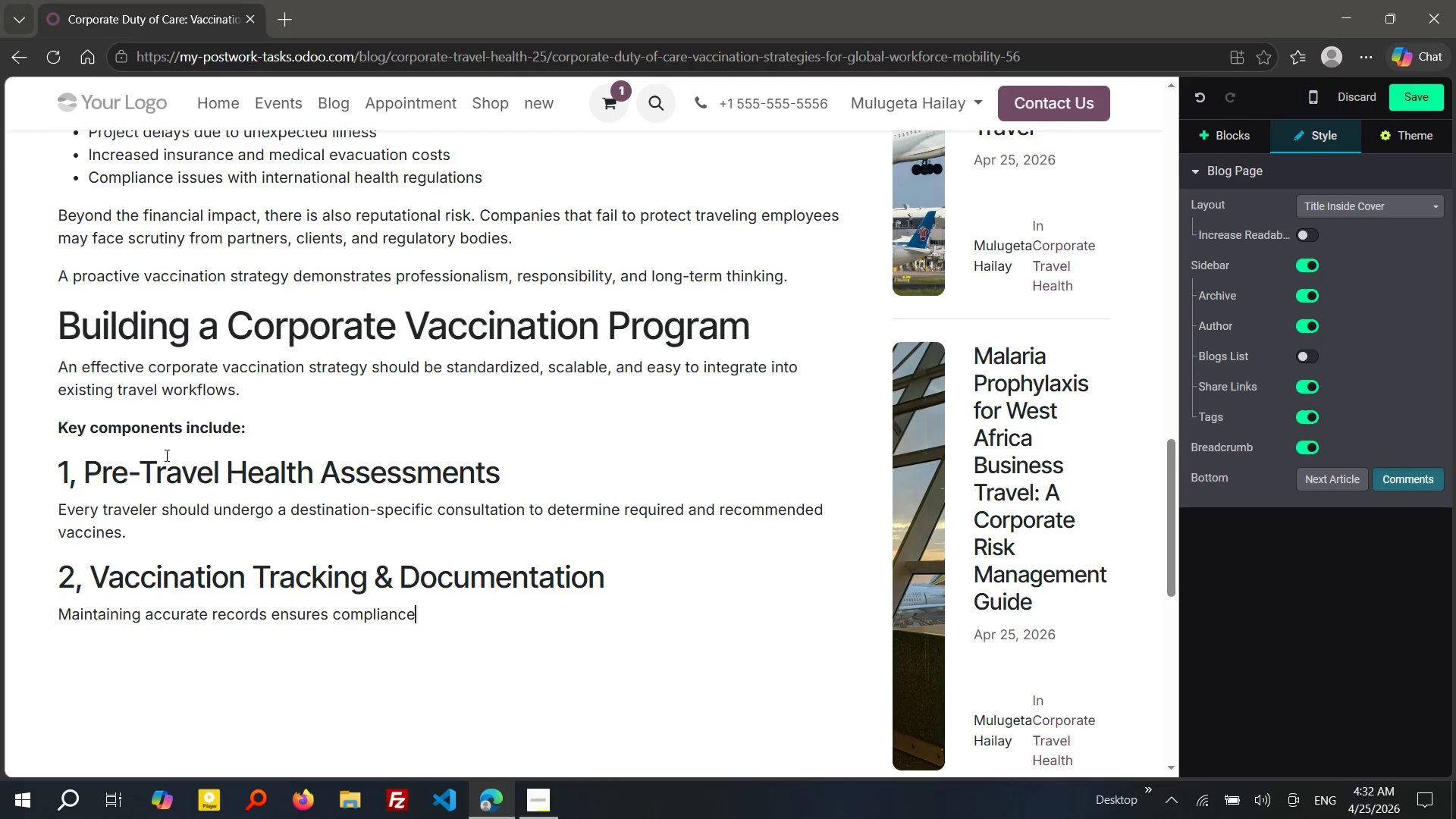 
type( and simplifies future travel planning)
 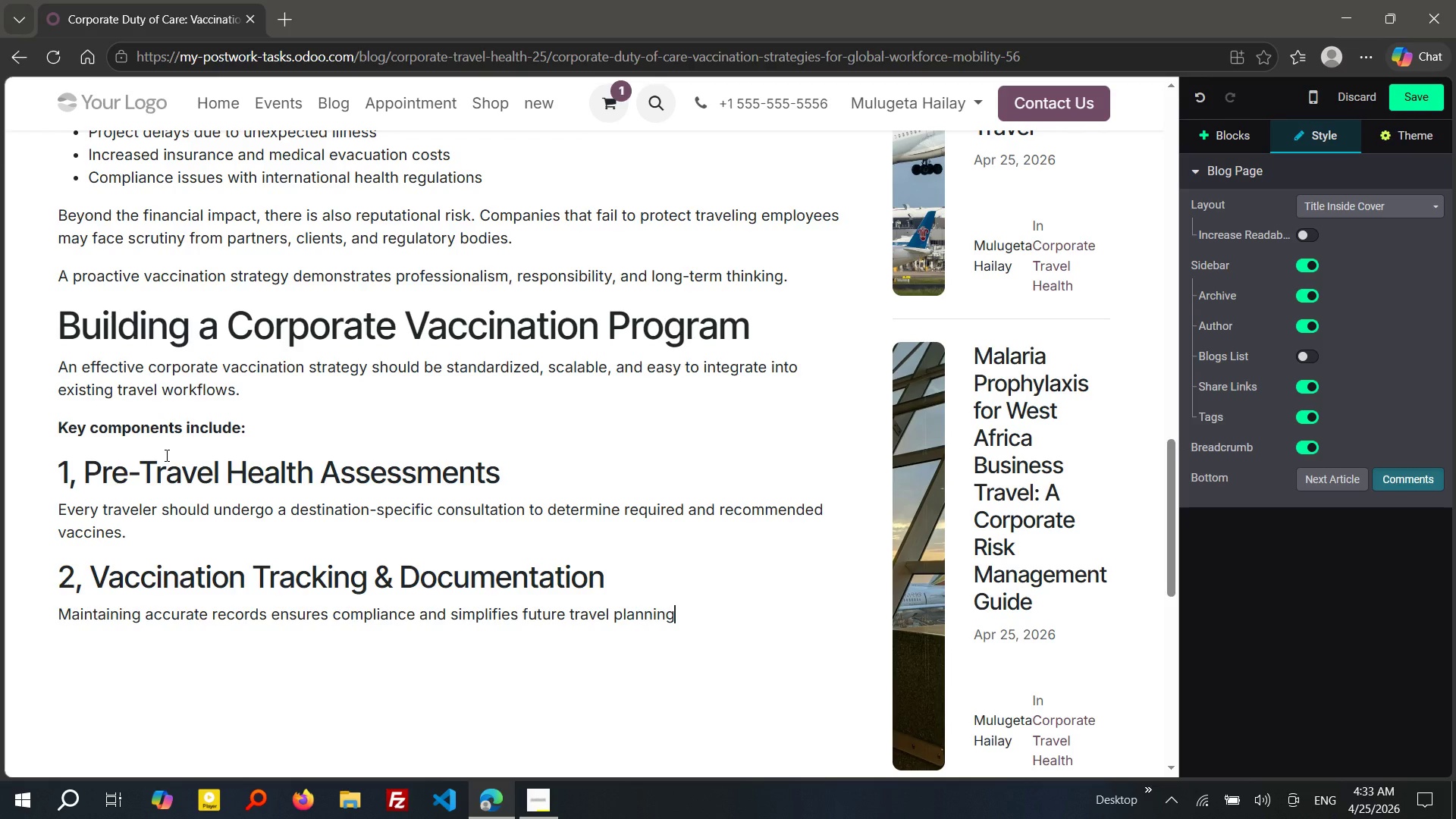 
key(Period)
 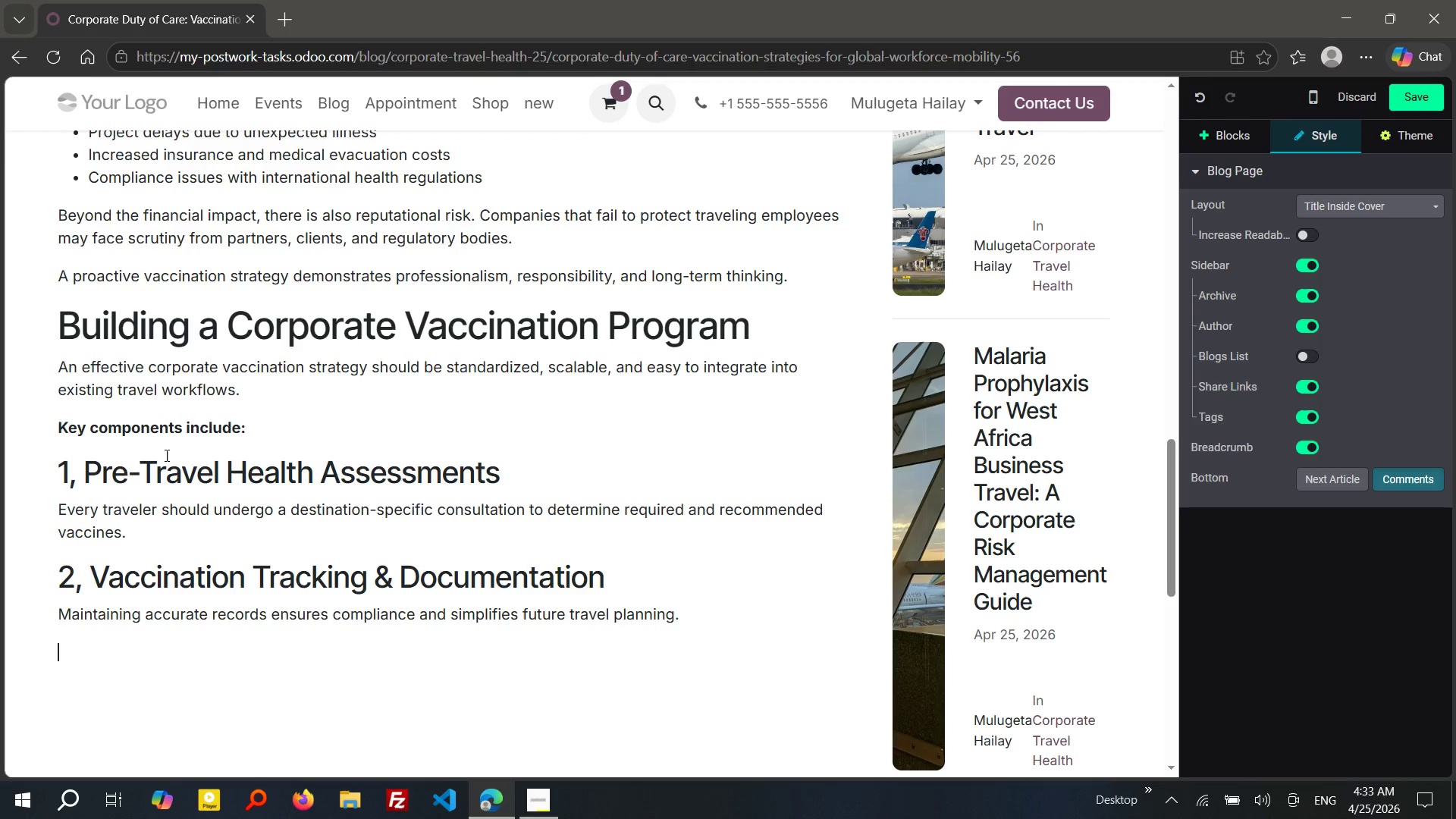 
key(Enter)
 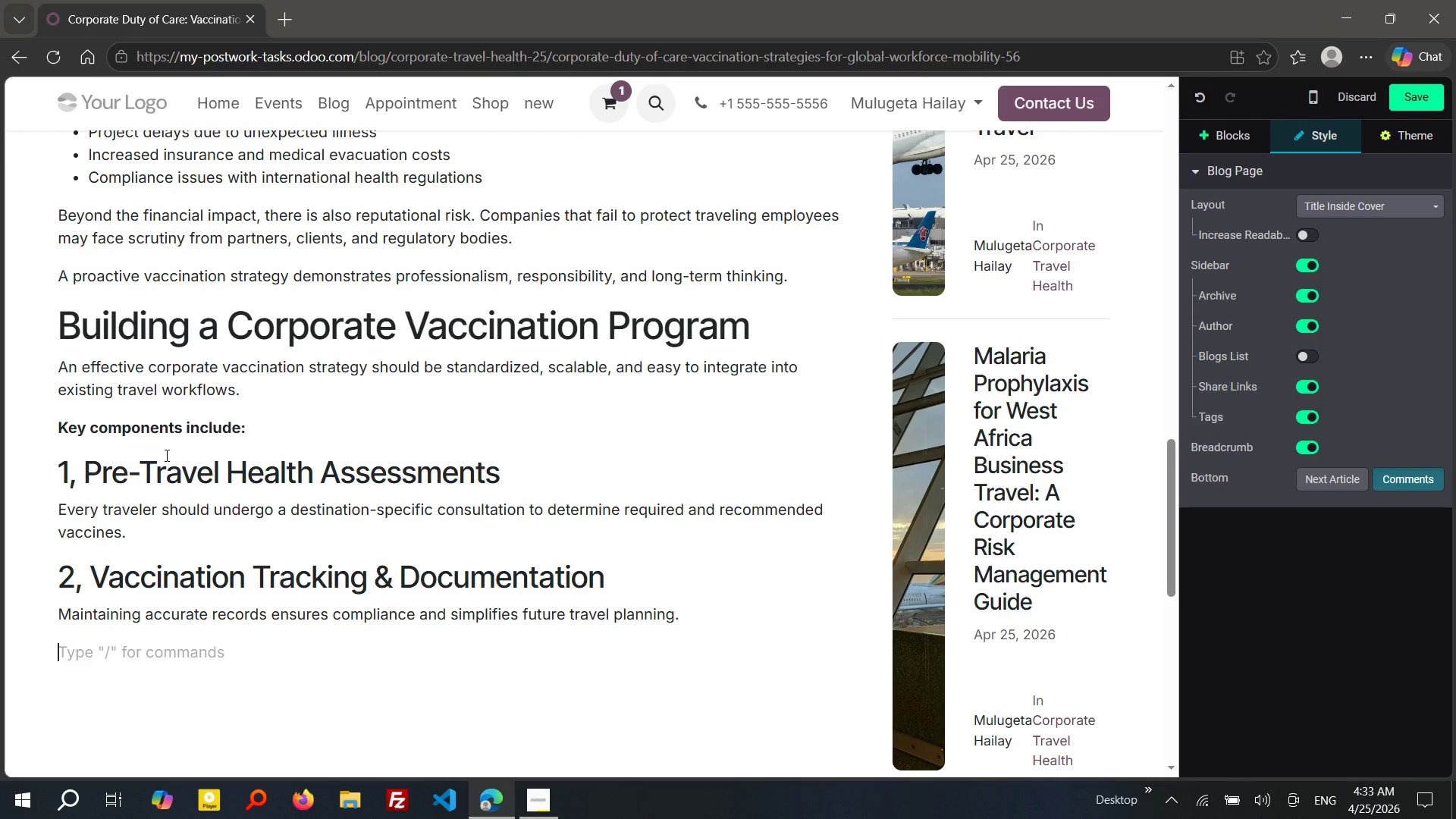 
type(3)
key(Backspace)
type(3, Advance Scheduling)
 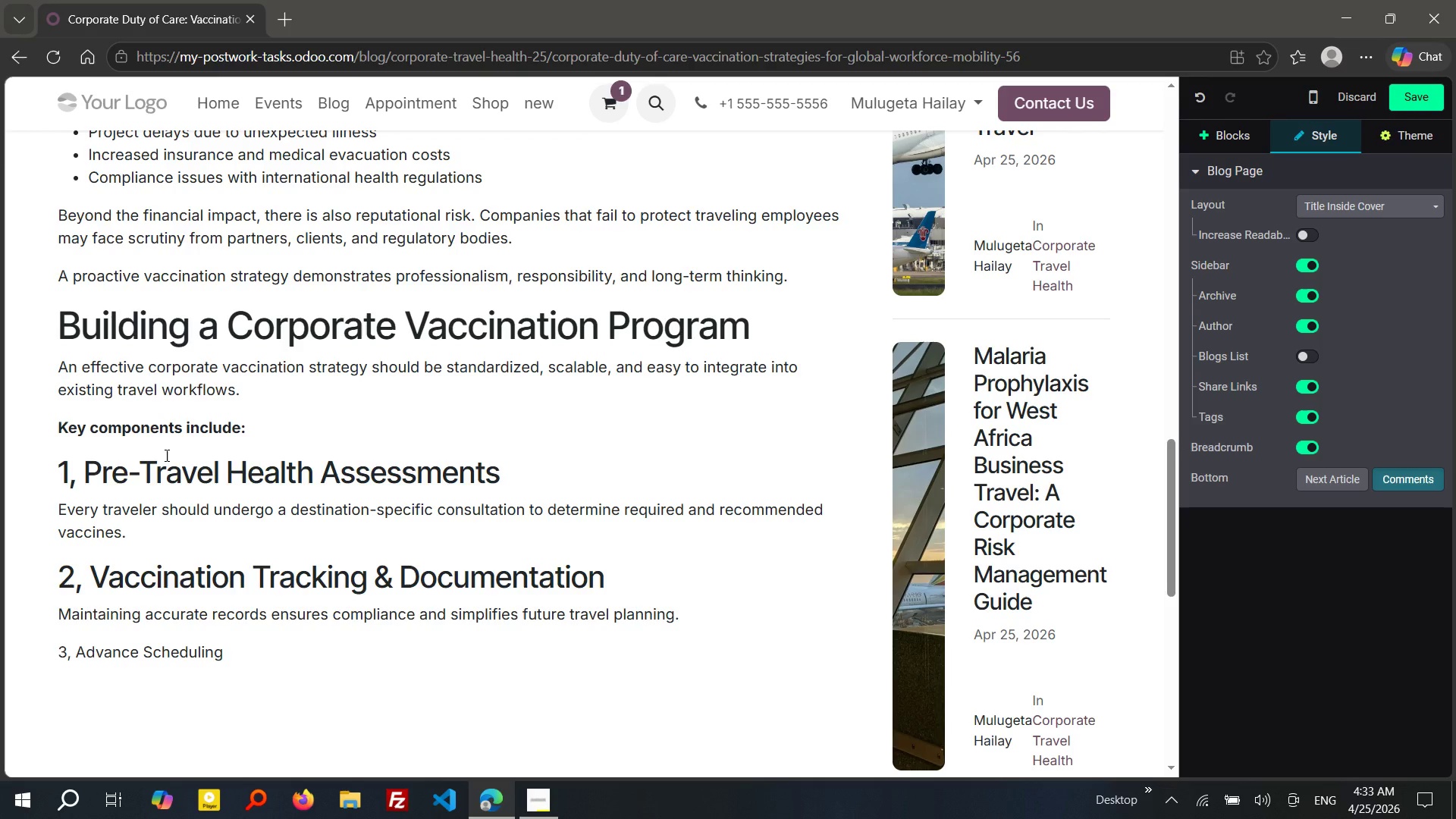 
key(Shift+ArrowUp)
 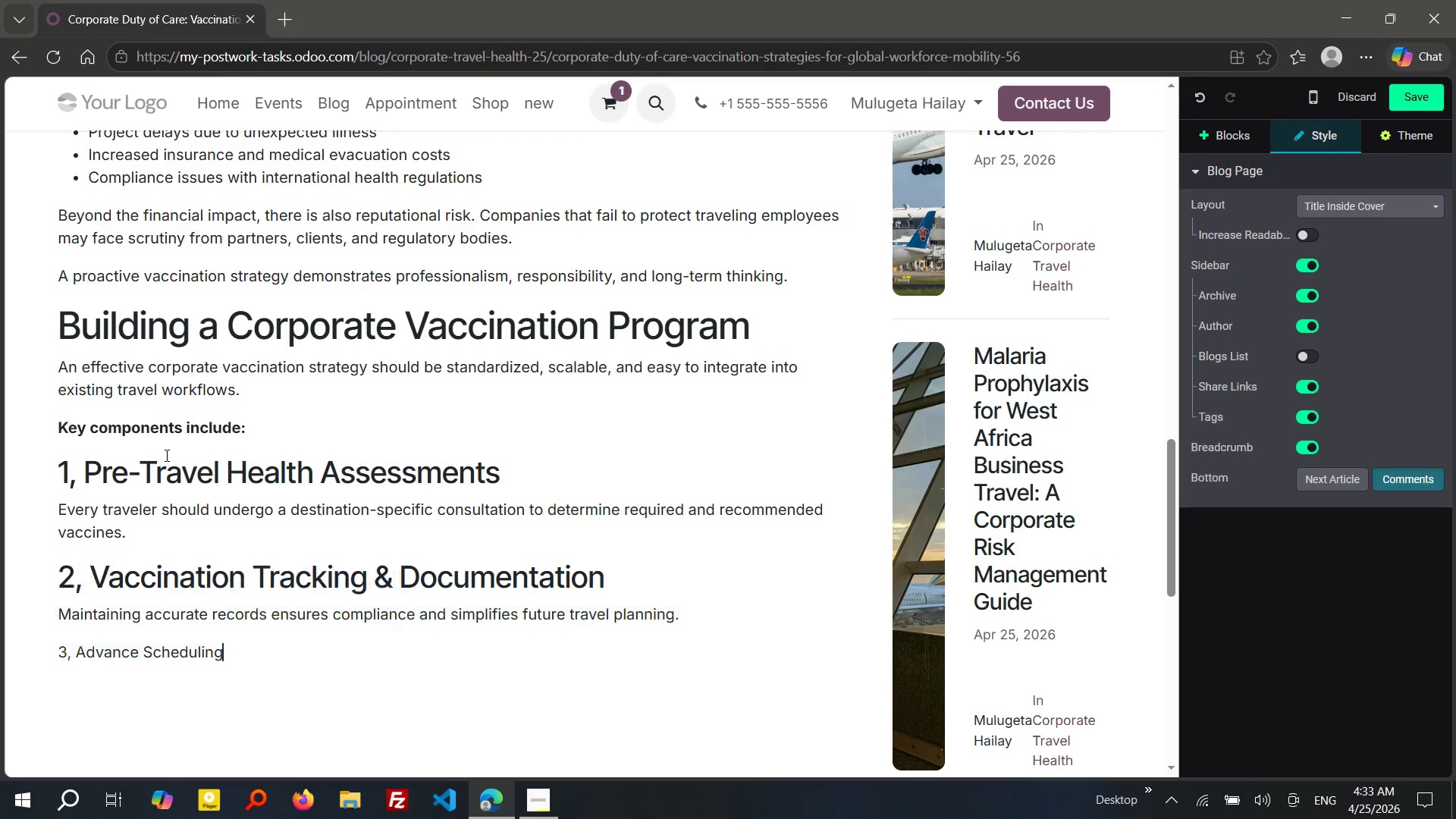 
key(Shift+ArrowDown)
 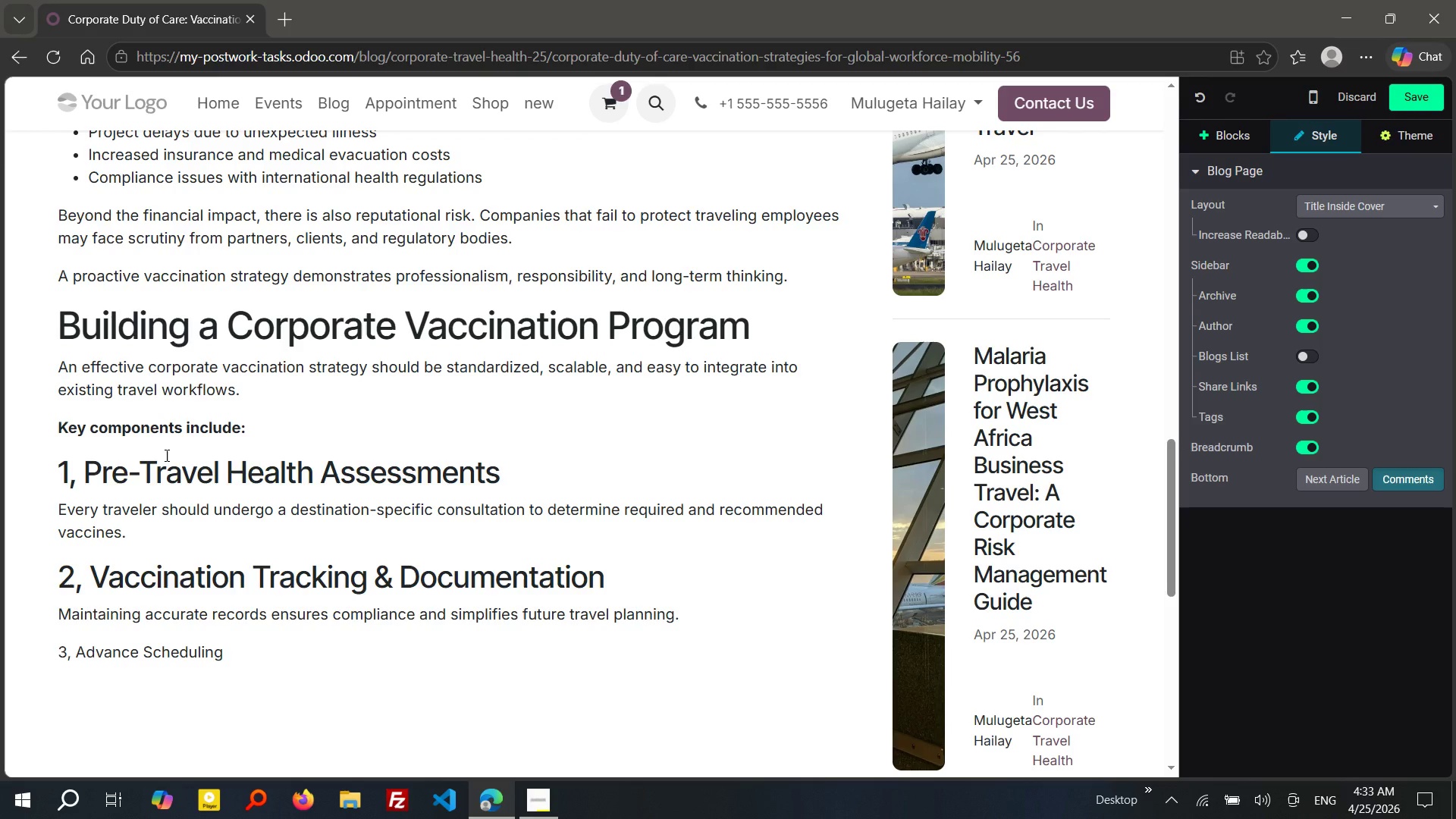 
key(Shift+ArrowDown)
 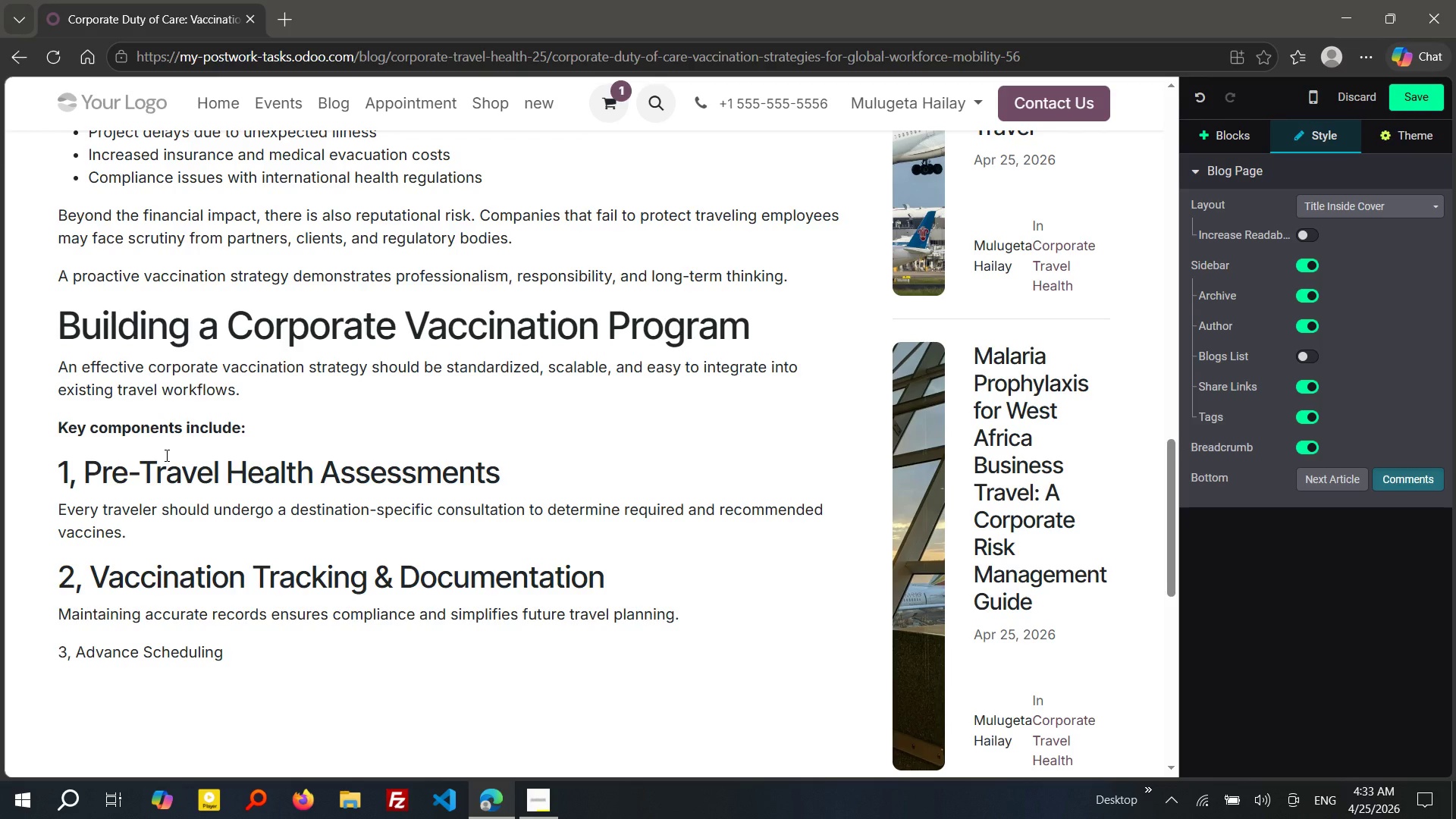 
key(Shift+ArrowUp)
 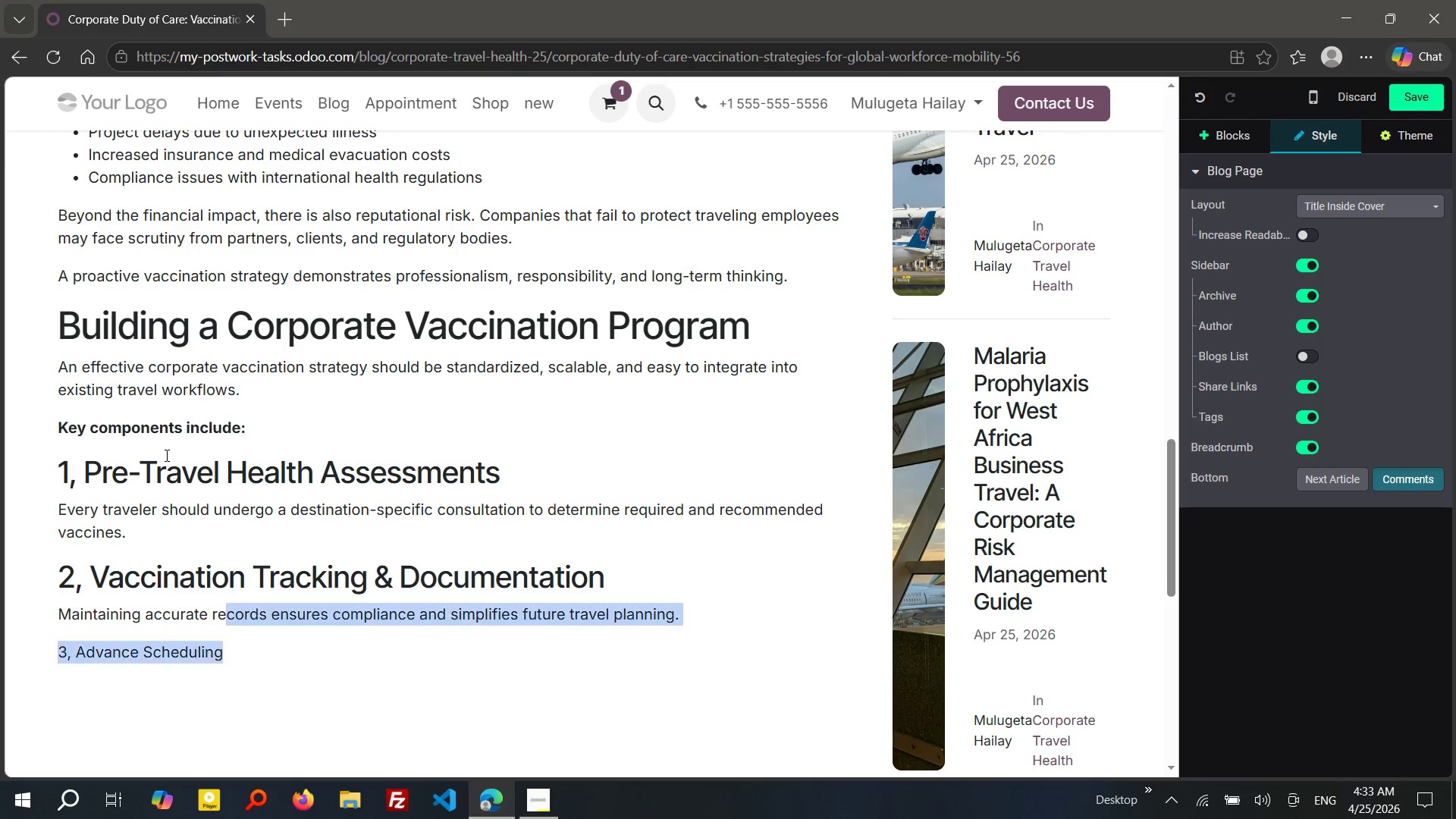 
key(Shift+ArrowUp)
 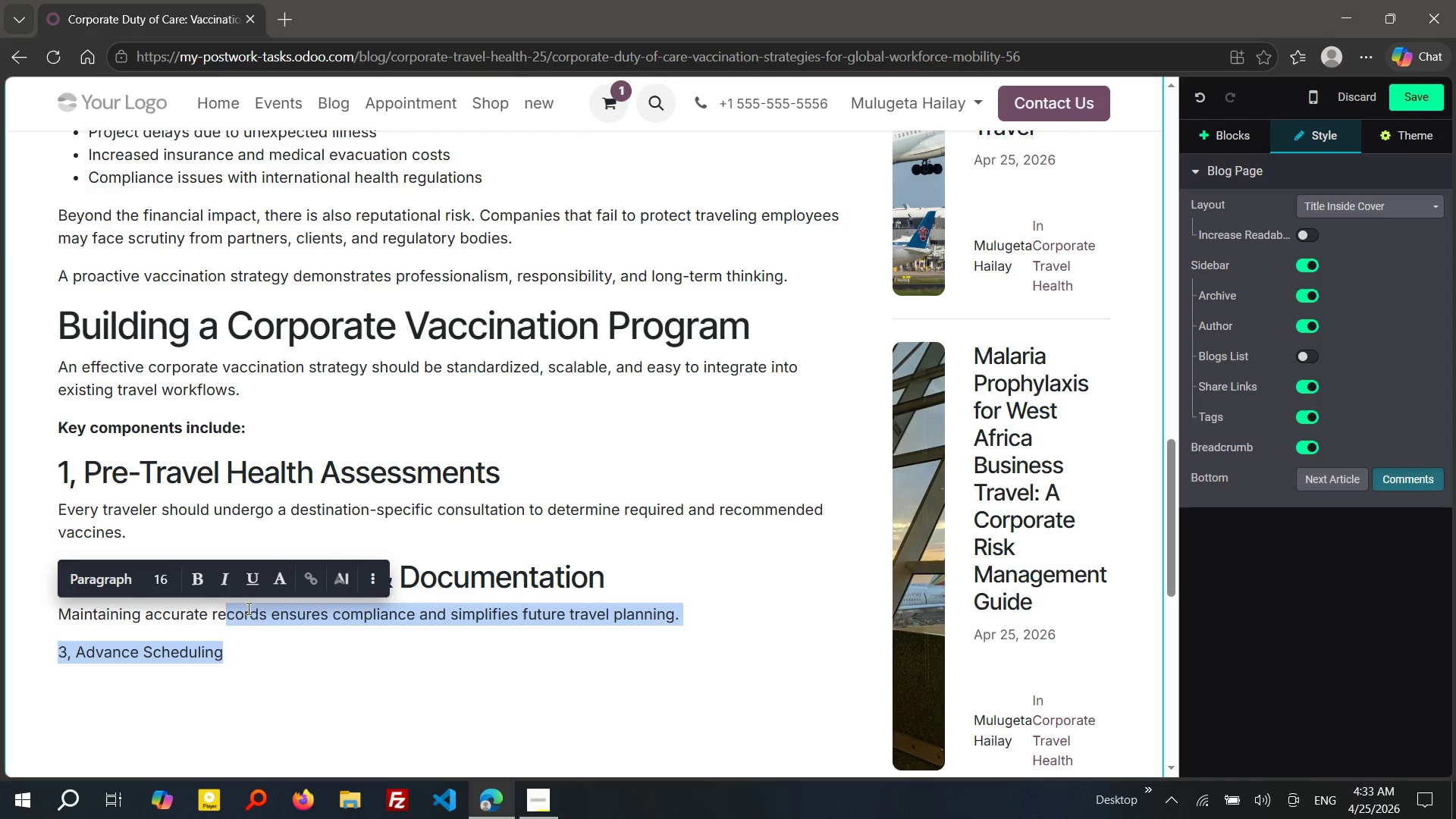 
left_click([253, 652])
 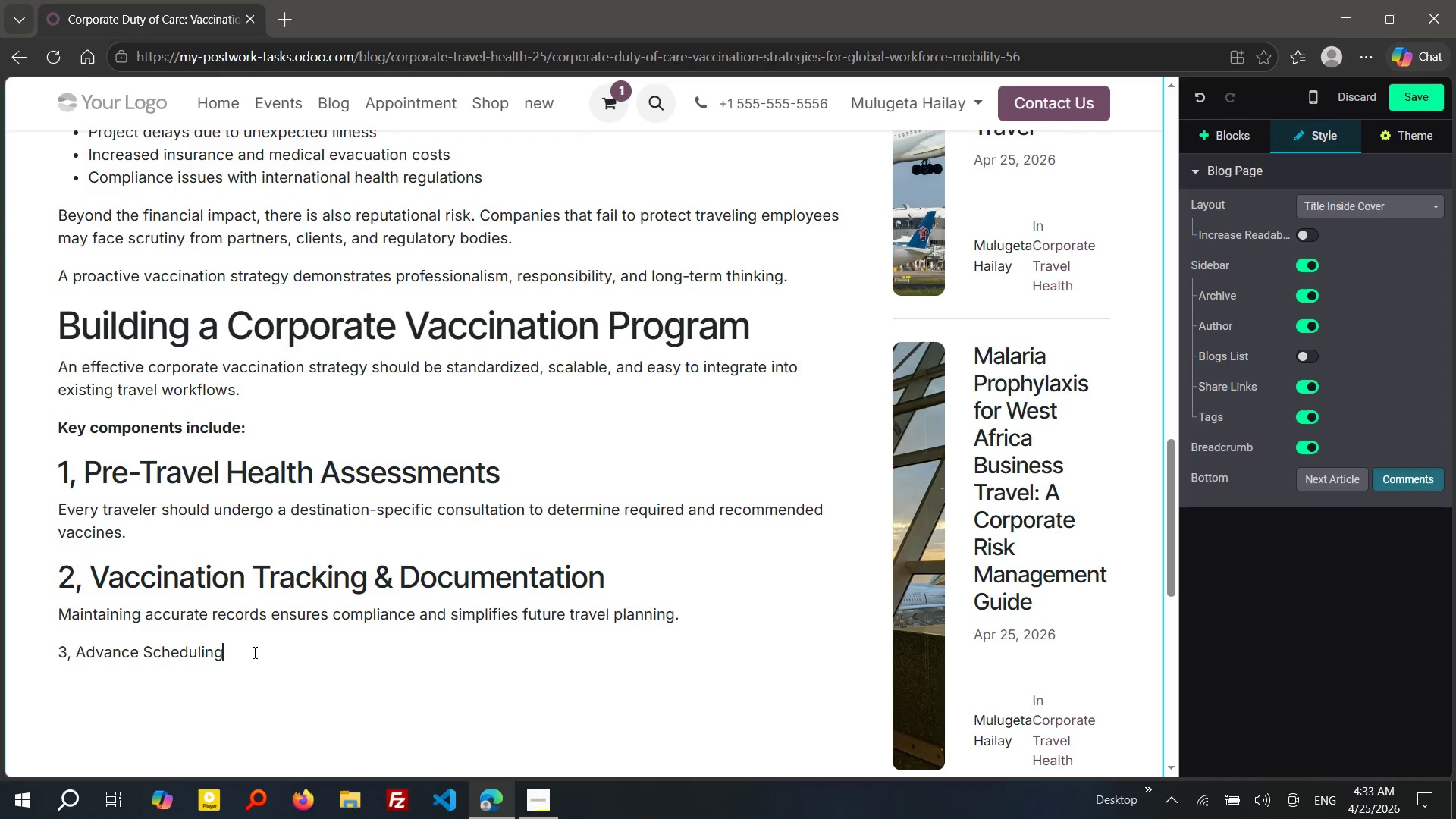 
left_click_drag(start_coordinate=[253, 652], to_coordinate=[33, 648])
 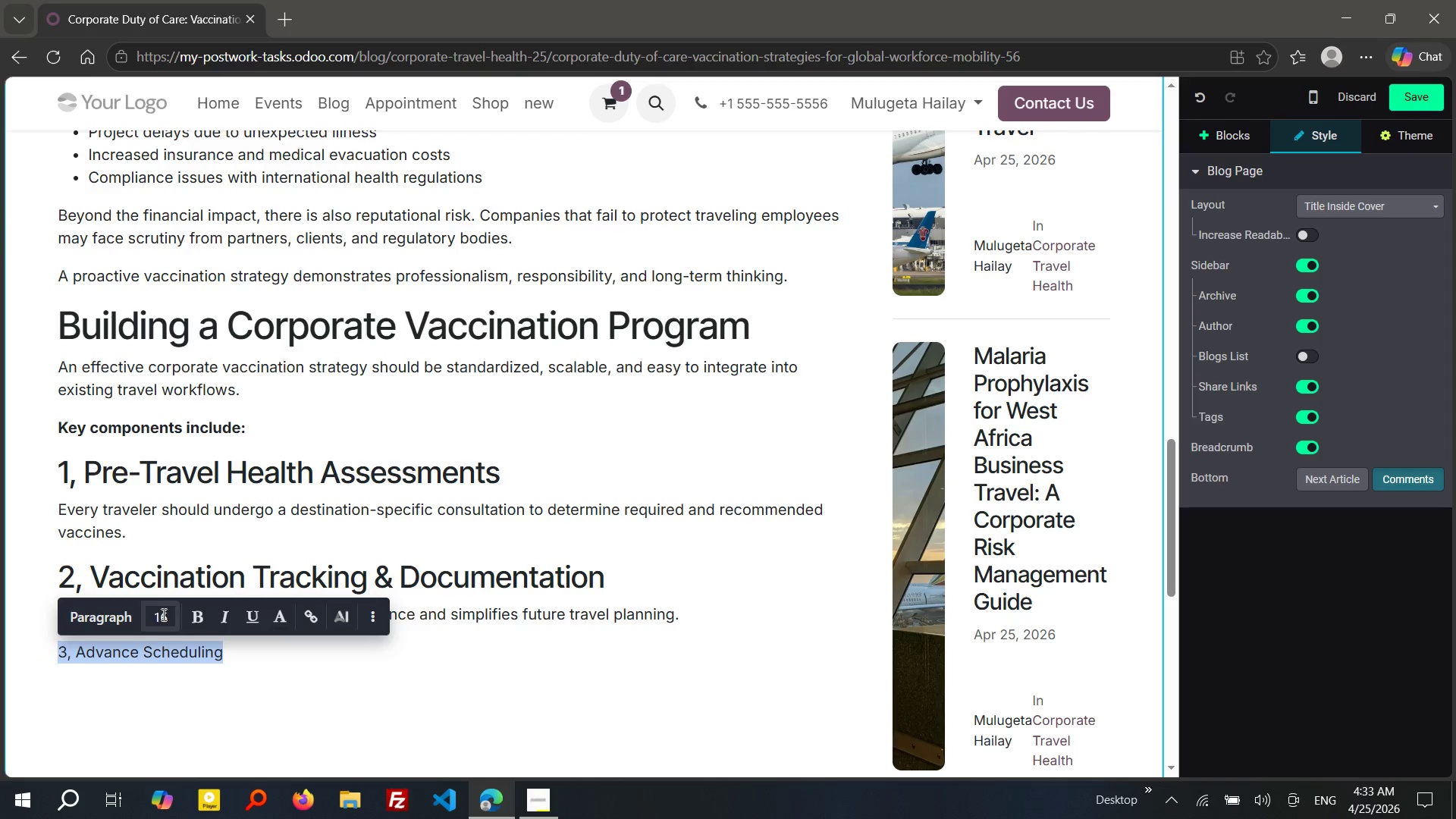 
left_click([162, 614])
 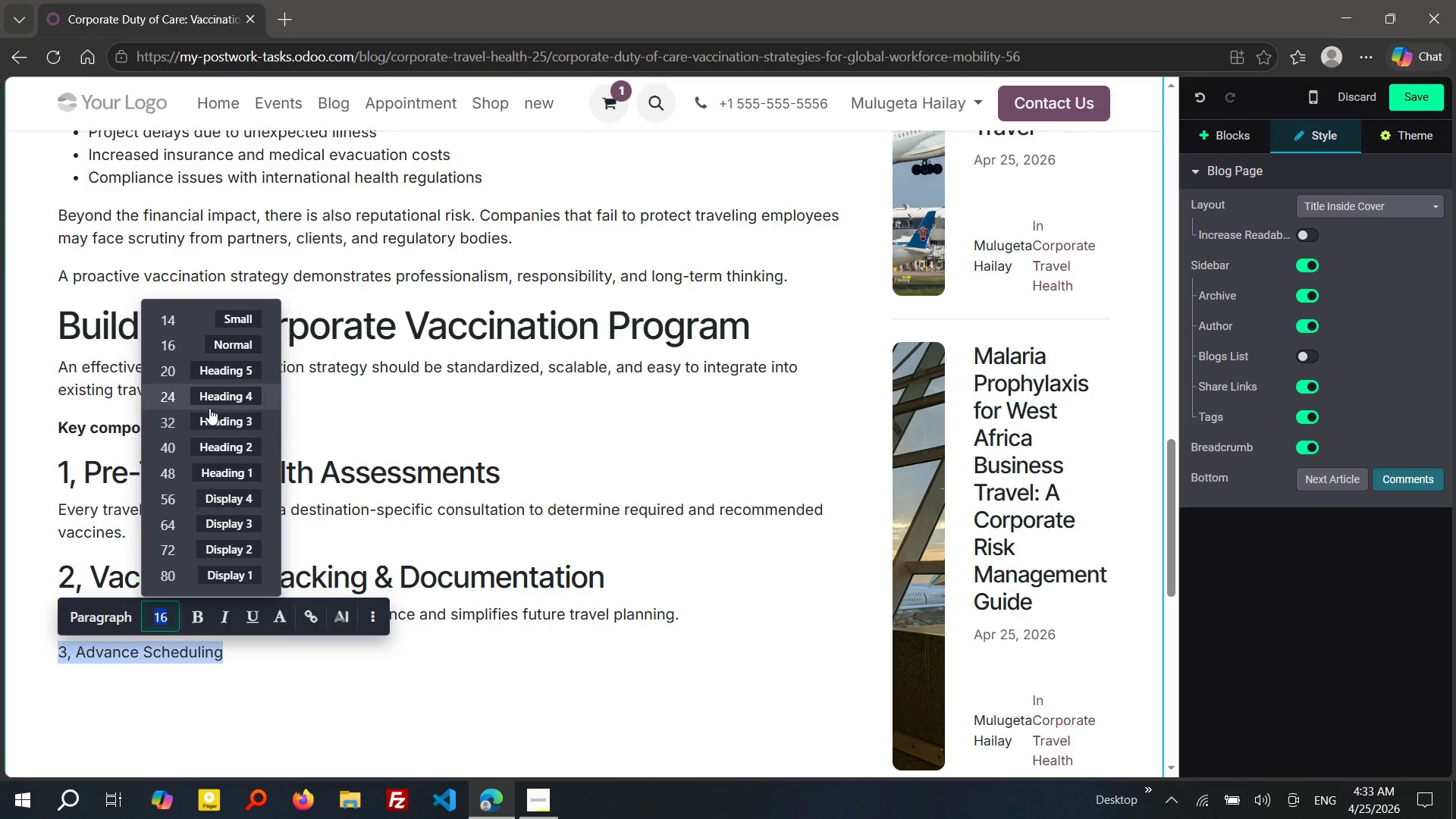 
left_click([206, 418])
 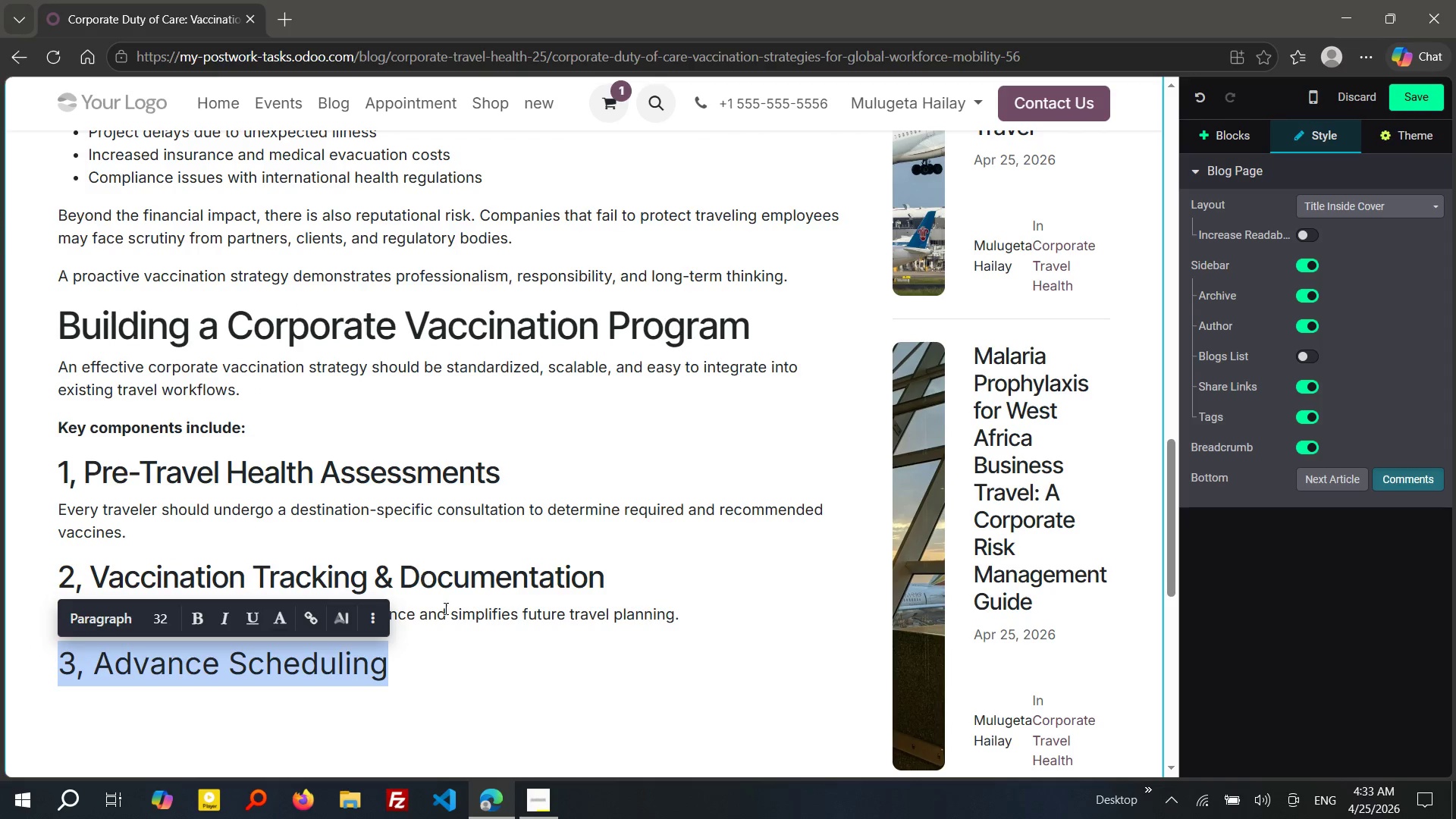 
left_click([448, 631])
 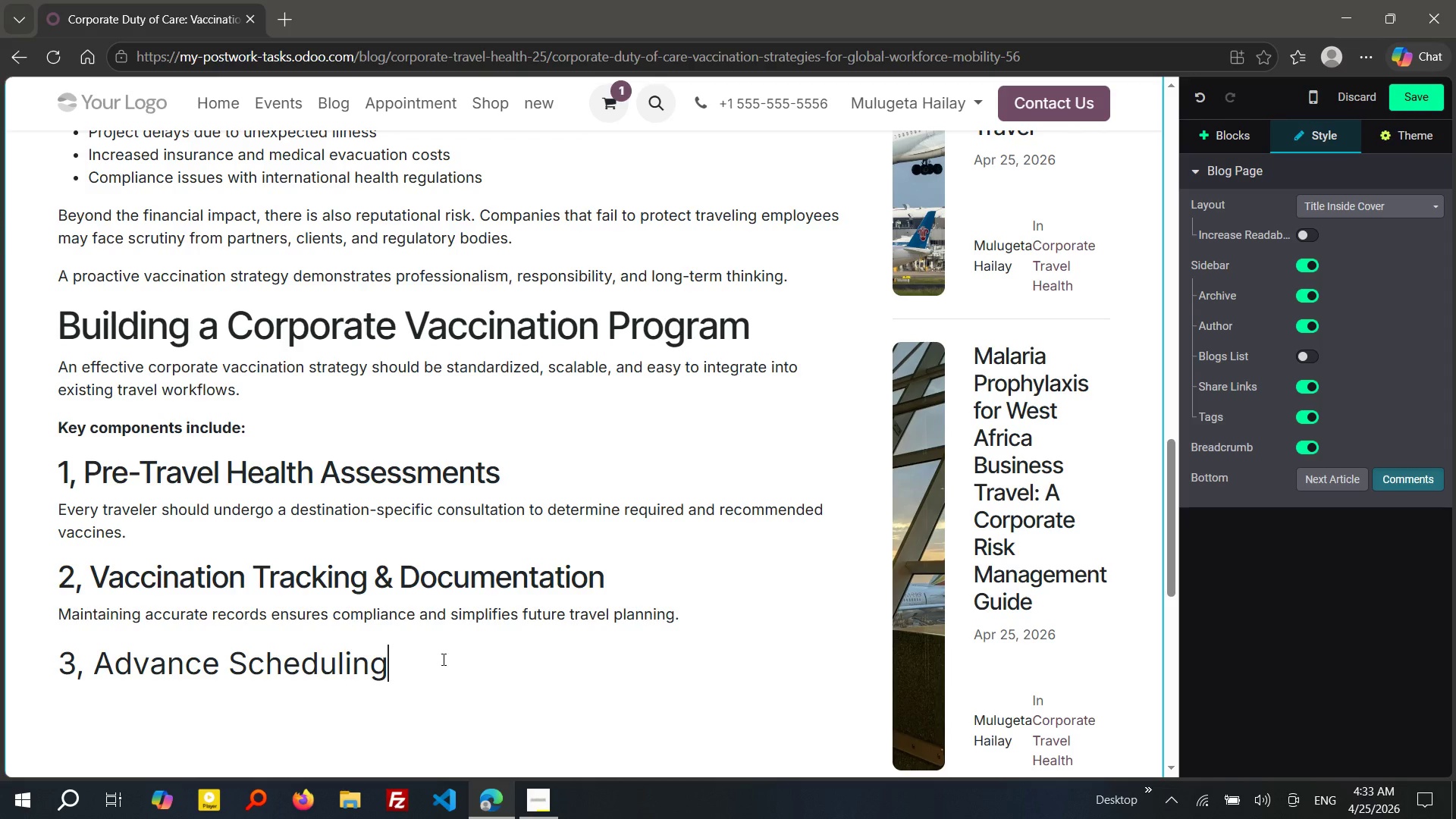 
left_click_drag(start_coordinate=[435, 664], to_coordinate=[52, 674])
 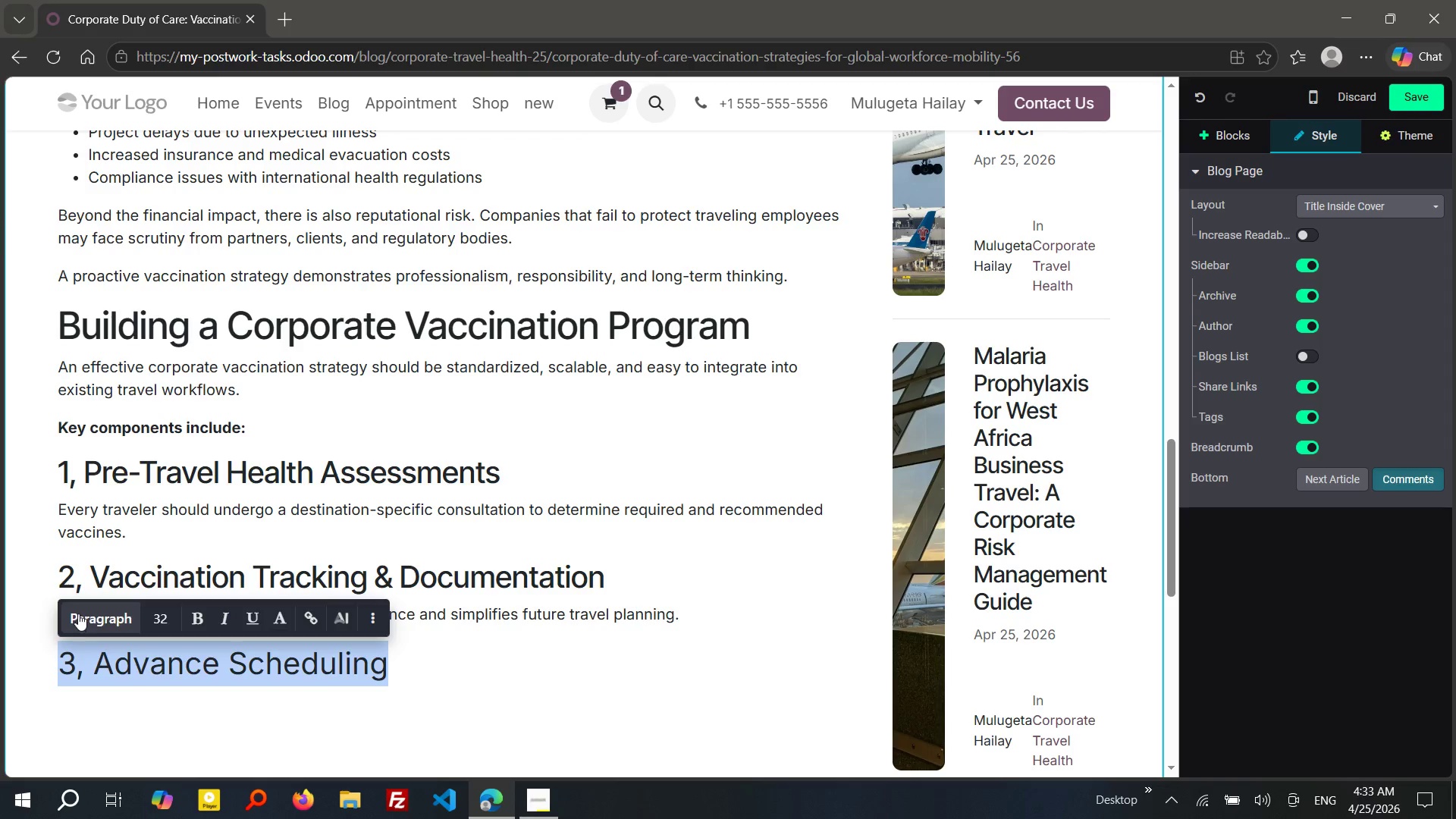 
left_click([78, 613])
 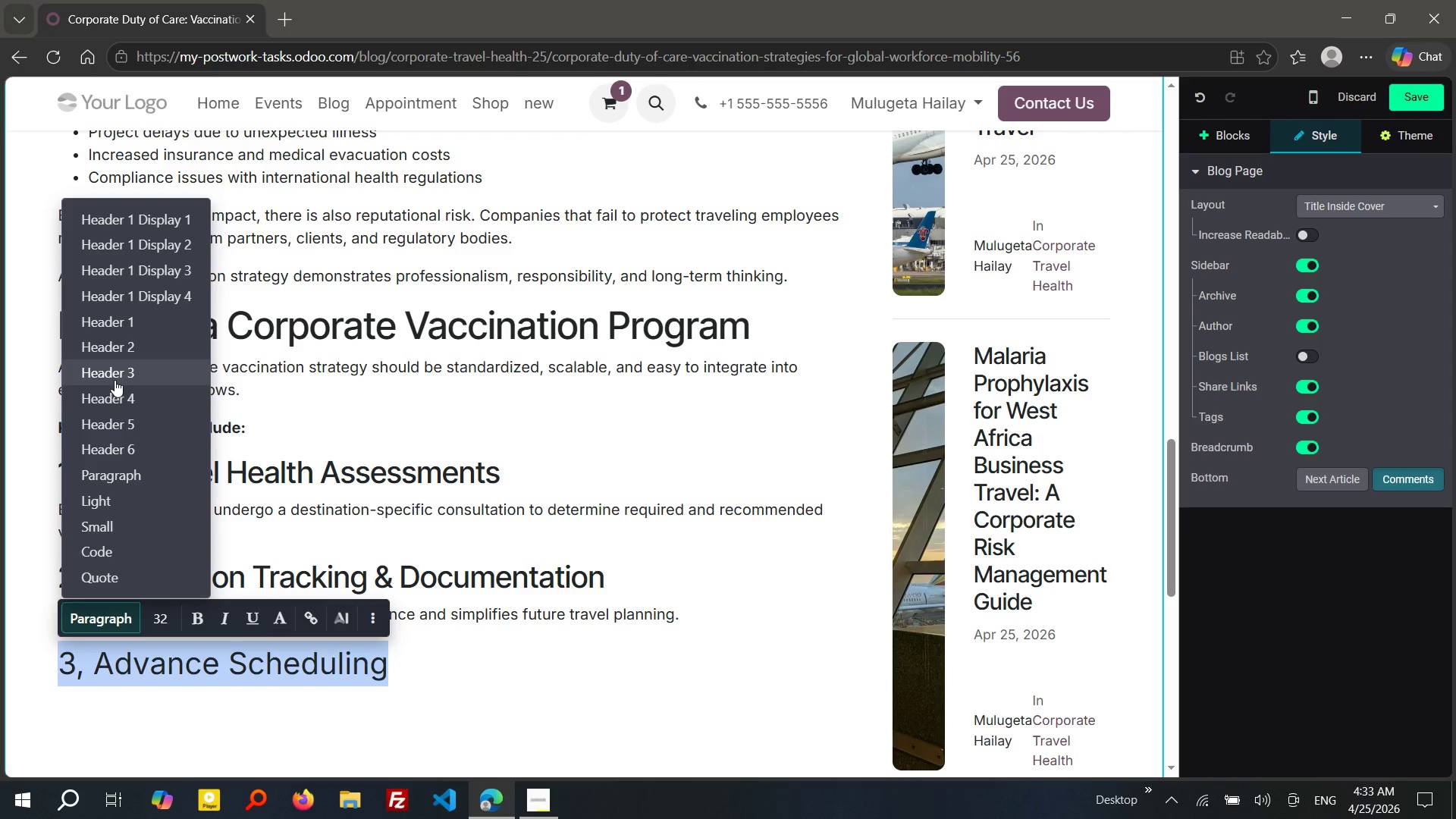 
left_click([115, 380])
 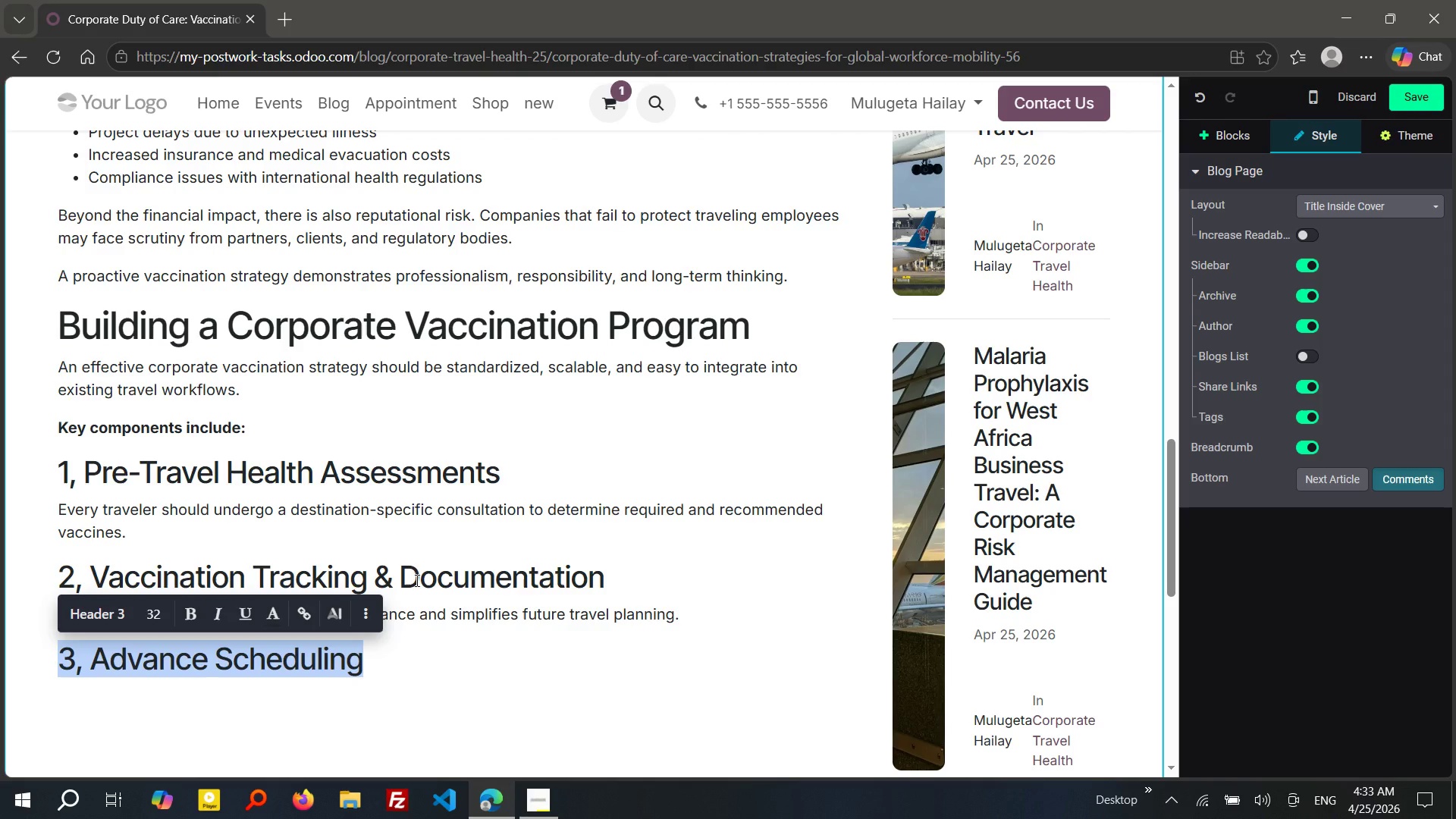 
double_click([416, 580])
 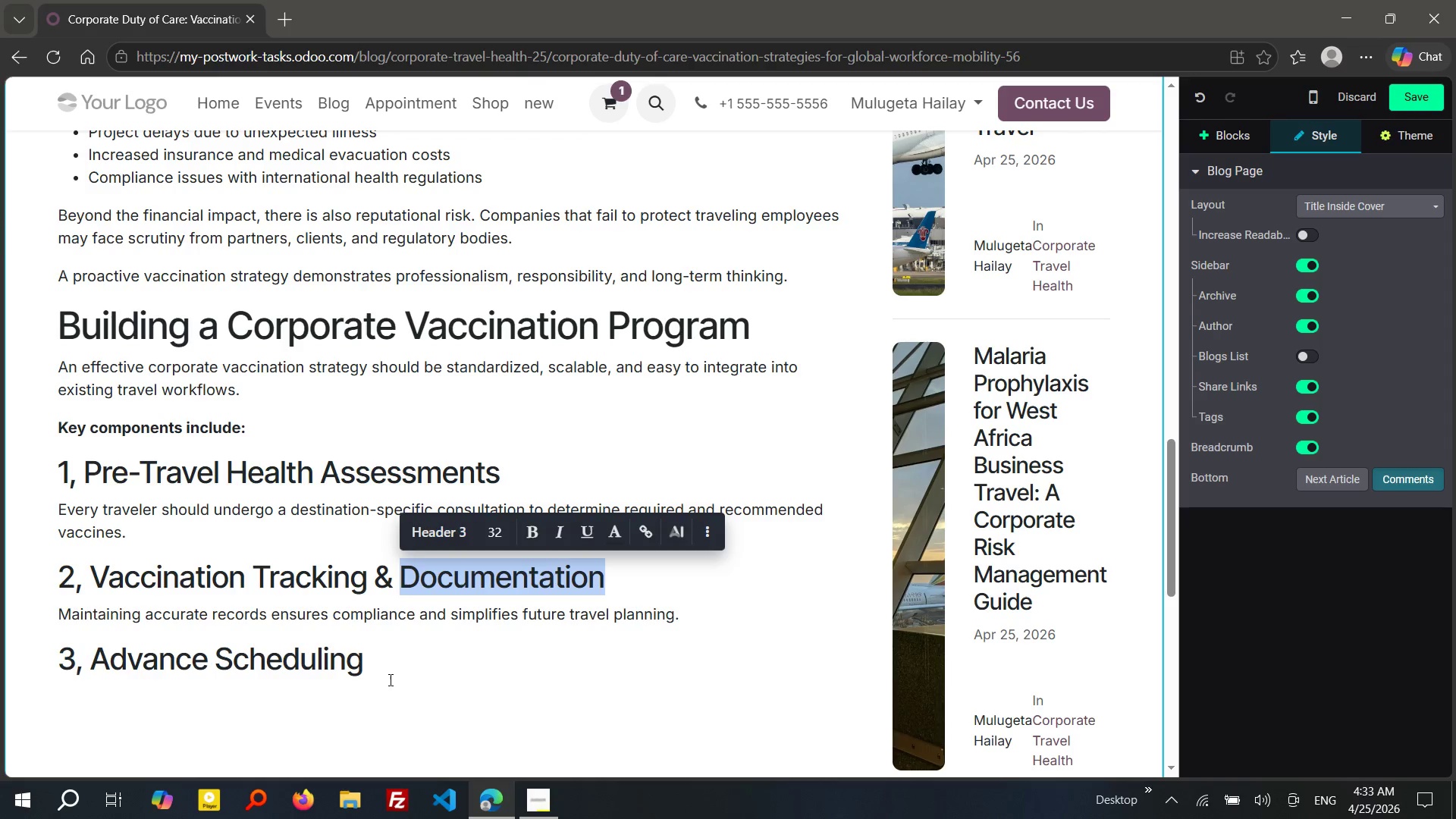 
left_click([390, 676])
 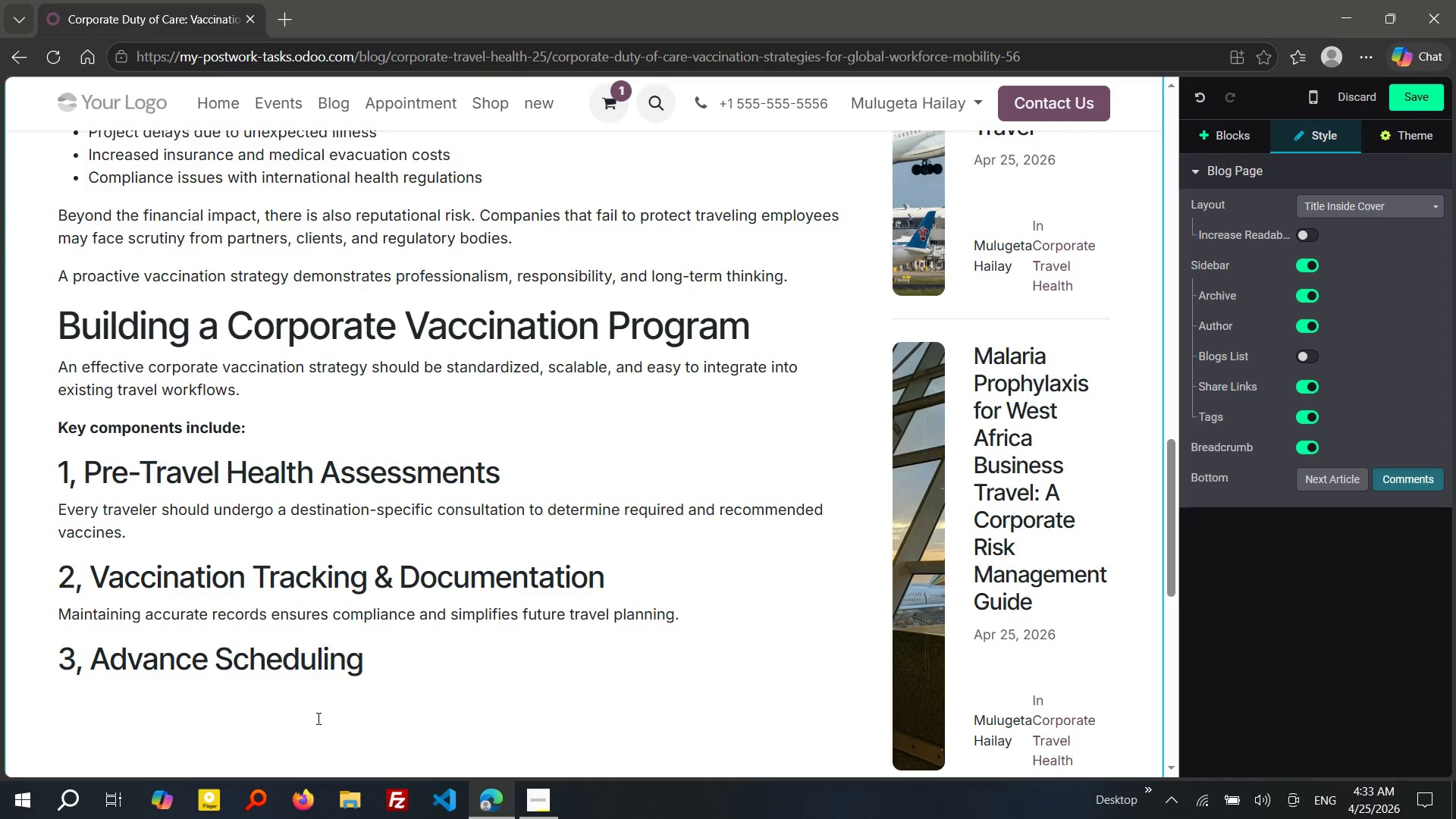 
left_click([317, 718])
 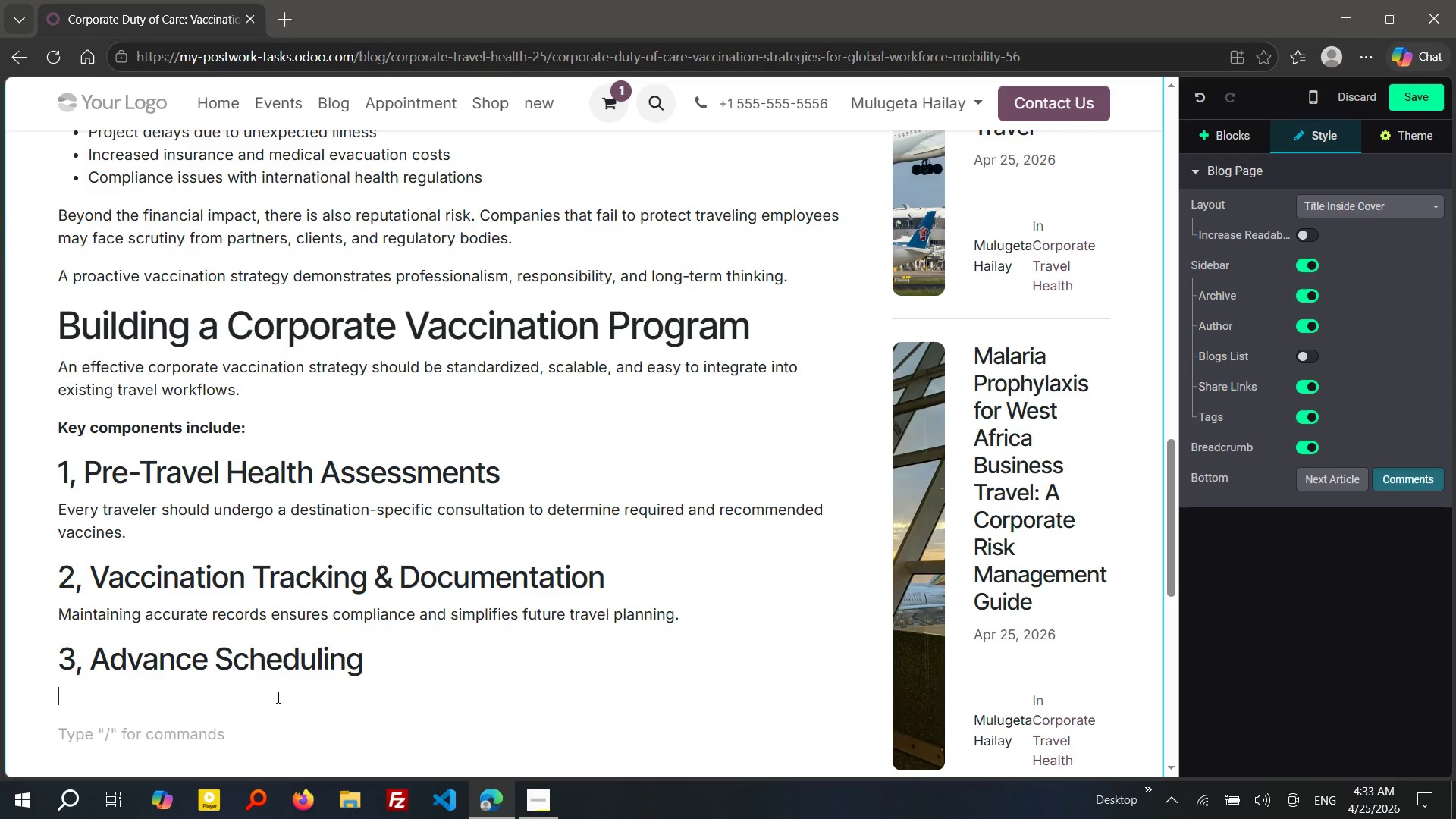 
left_click([277, 697])
 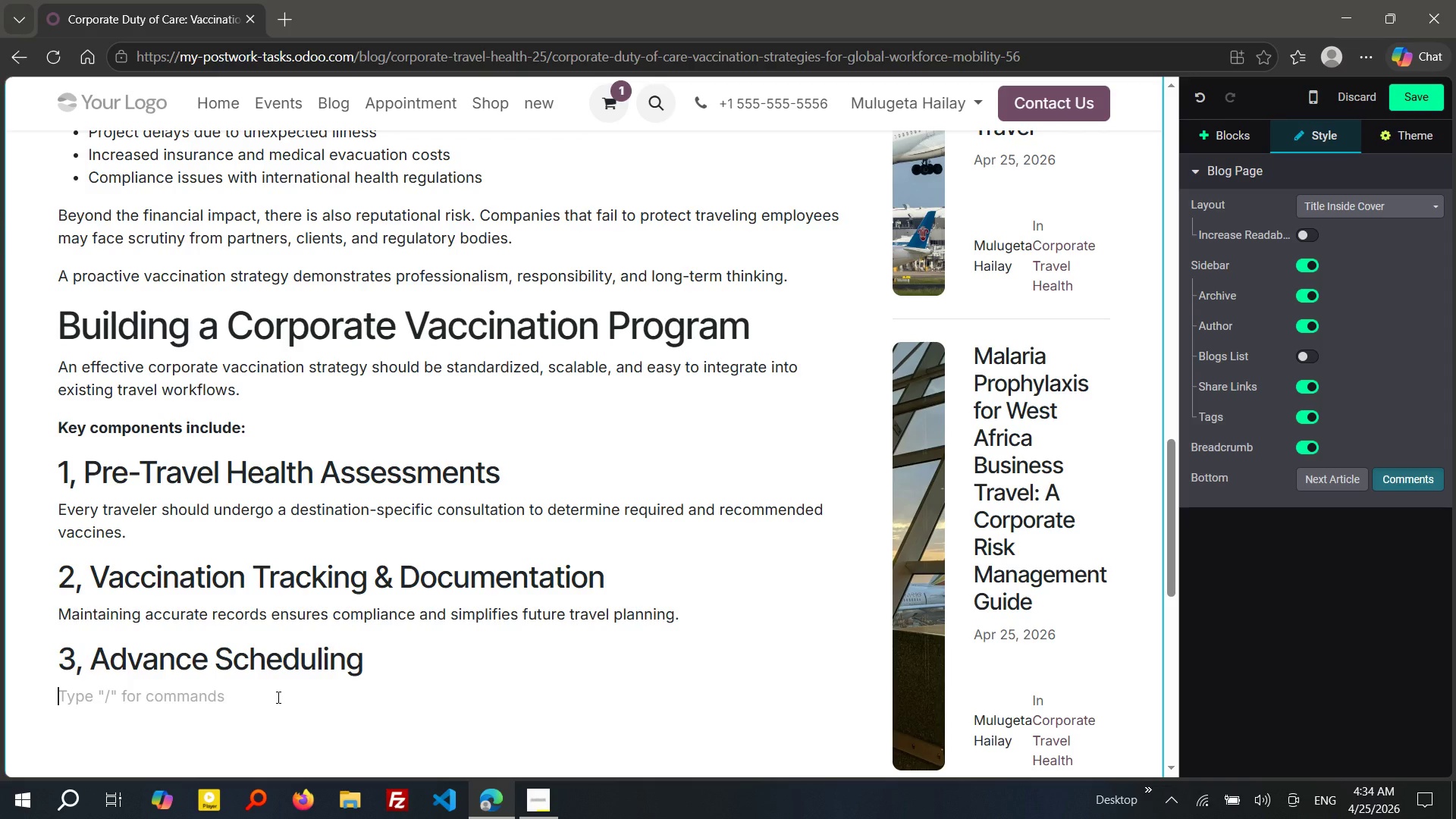 
wait(21.31)
 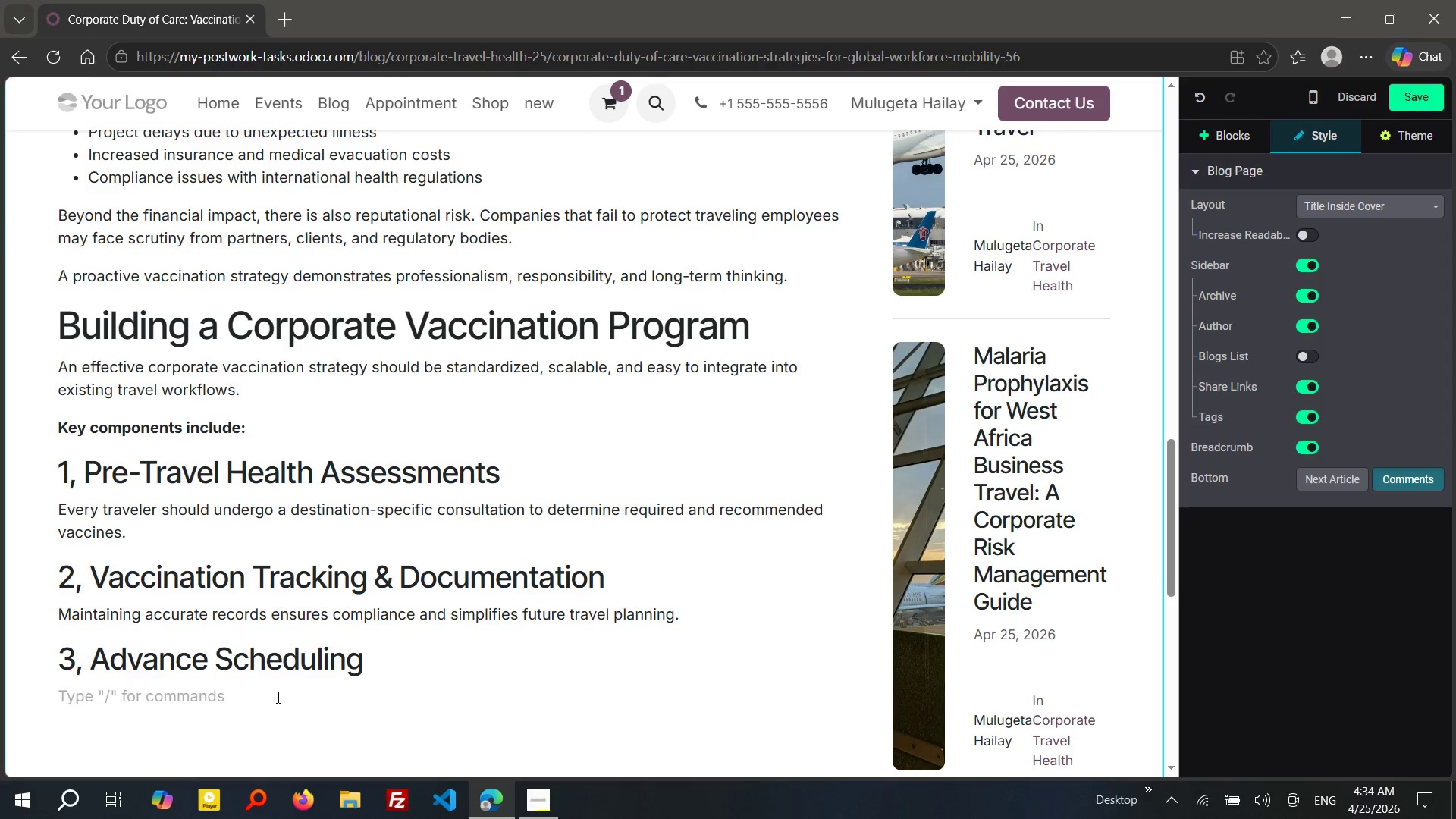 
type(Some vaccines reqire muli)
key(Backspace)
type(tiple doe)
key(Backspace)
type(ses or must be adminstered weeks e)
key(Backspace)
type(before departr)
key(Backspace)
type(ue. Early planning is essential.)
 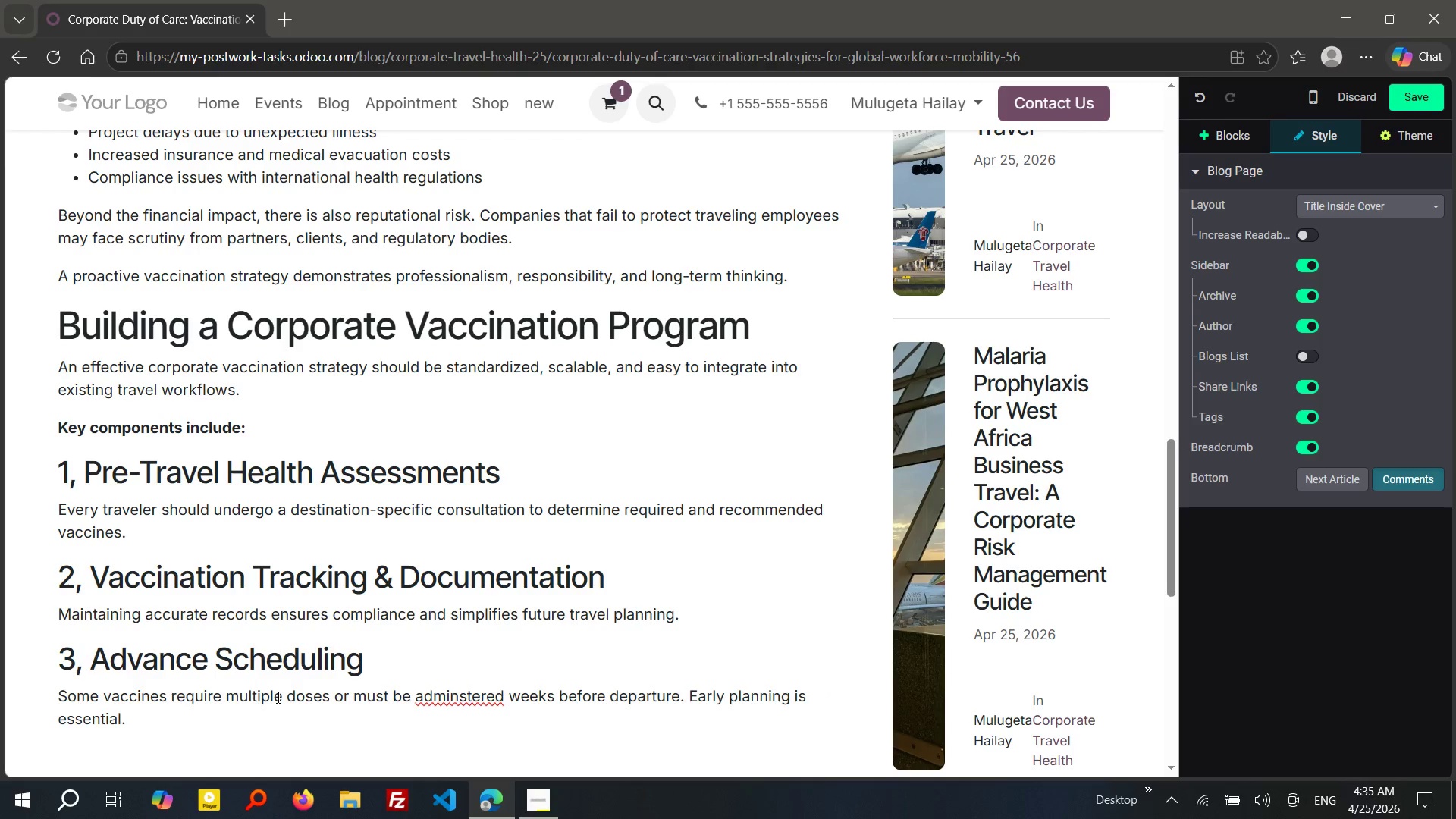 
left_click([431, 698])
 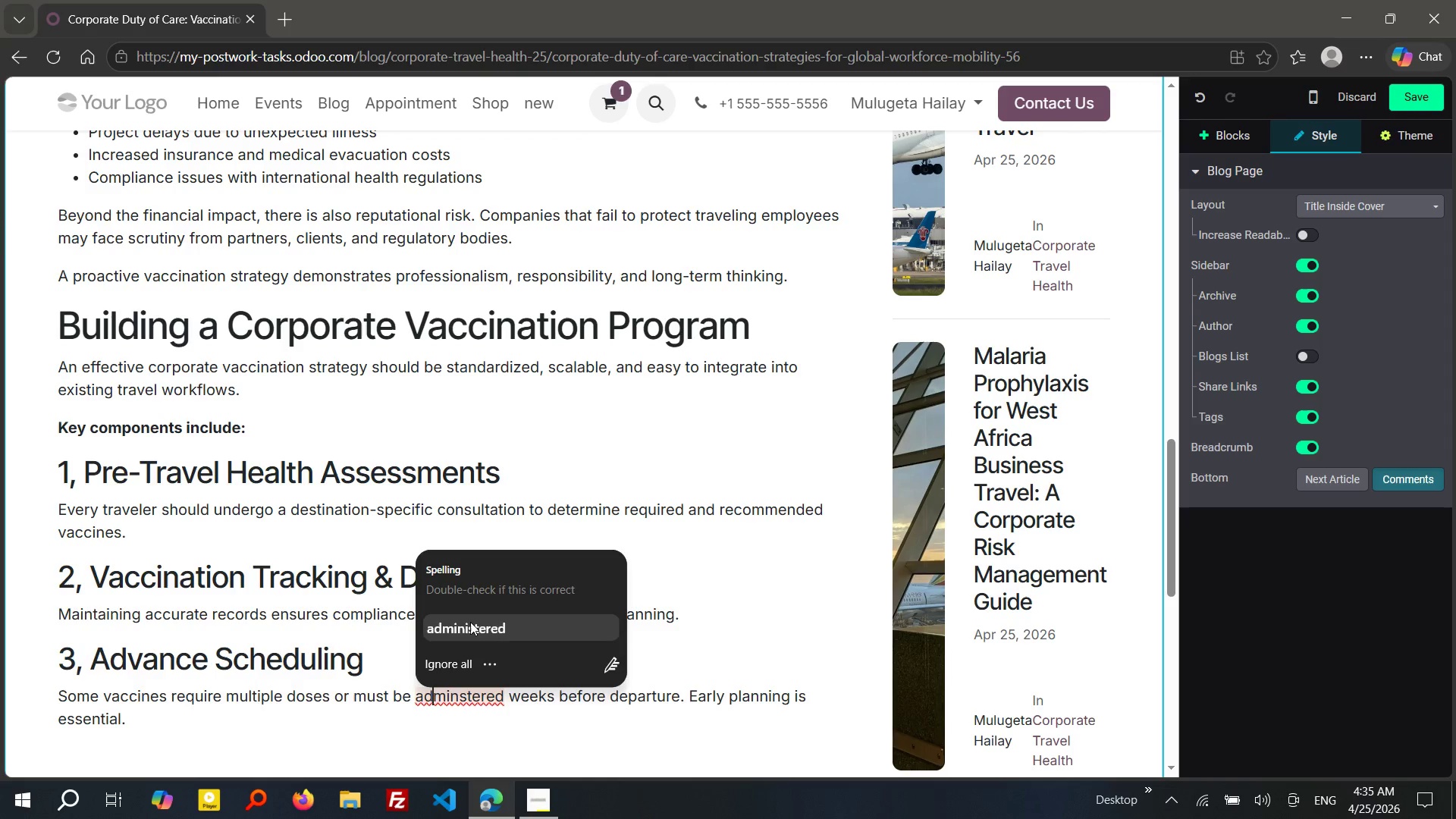 
left_click([470, 622])
 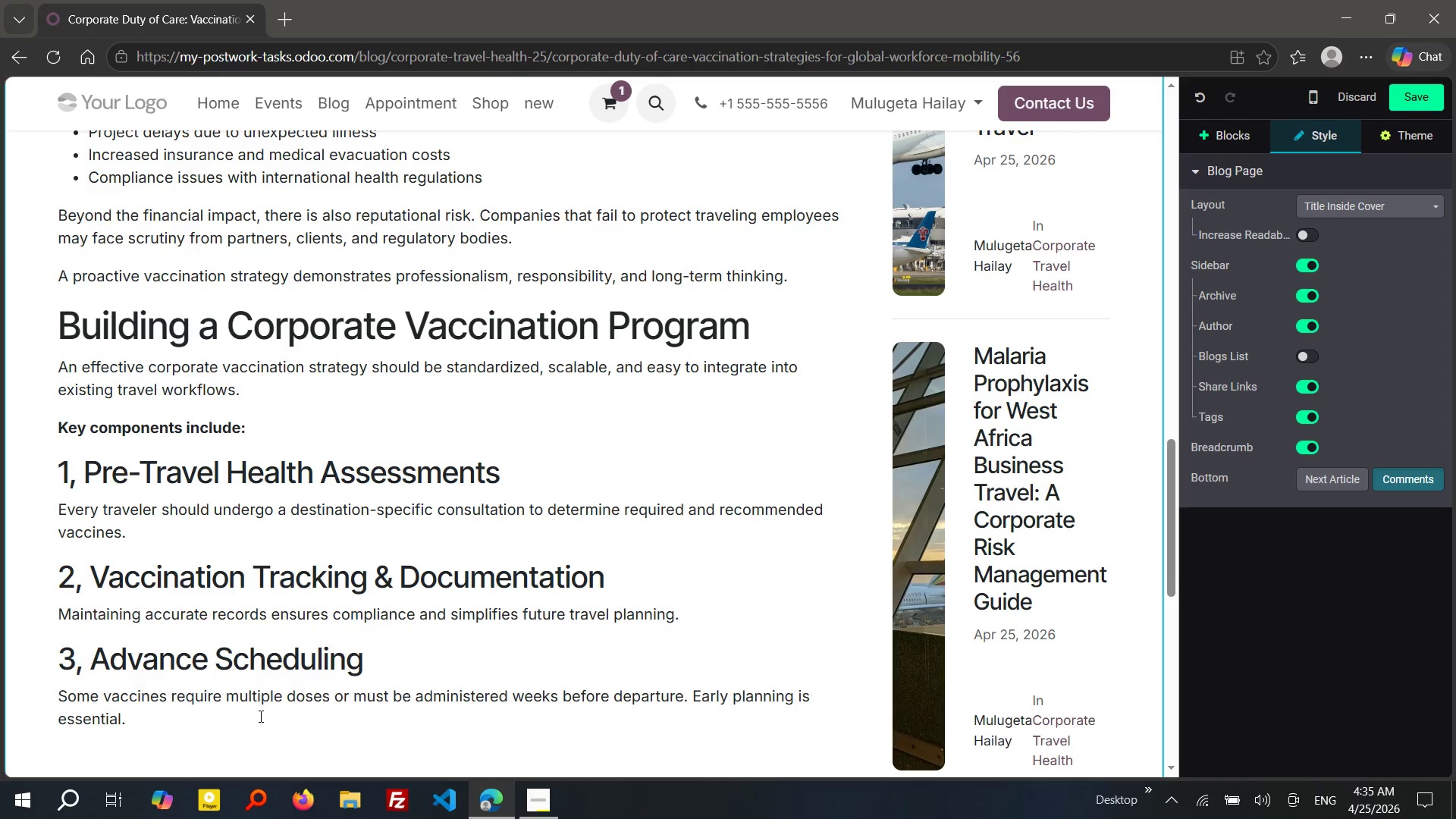 
left_click([259, 716])
 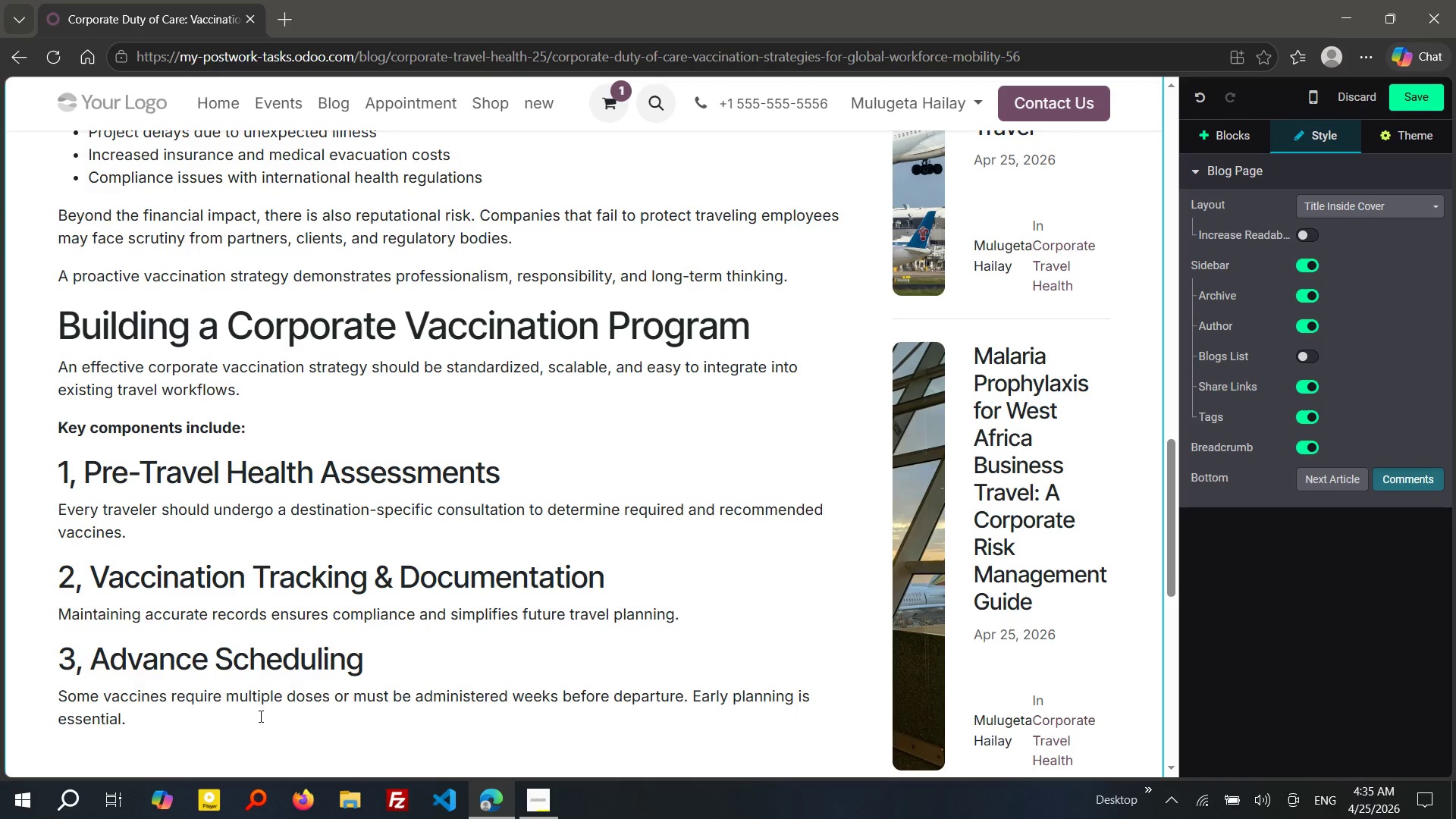 
key(Enter)
 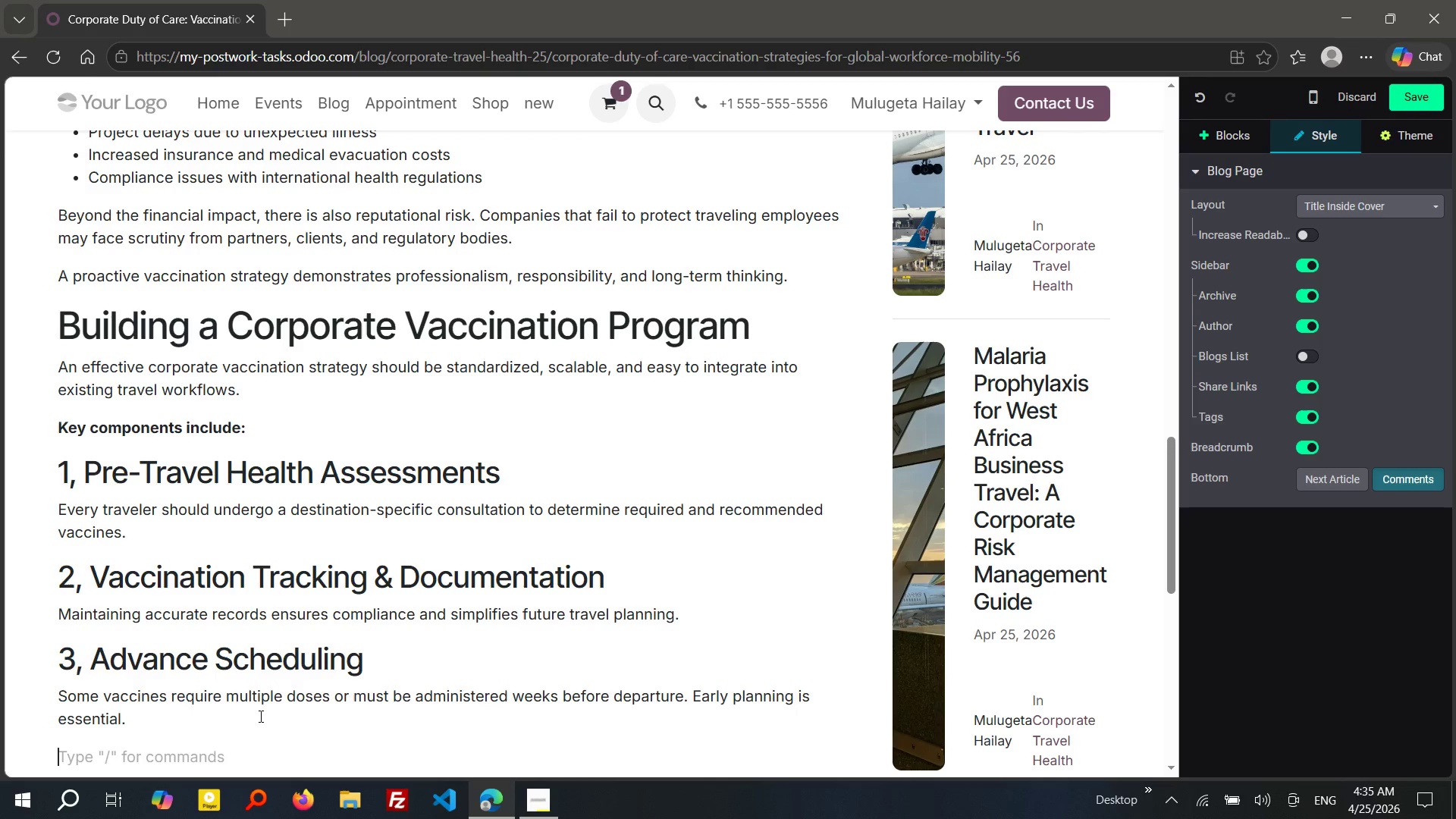 
wait(5.94)
 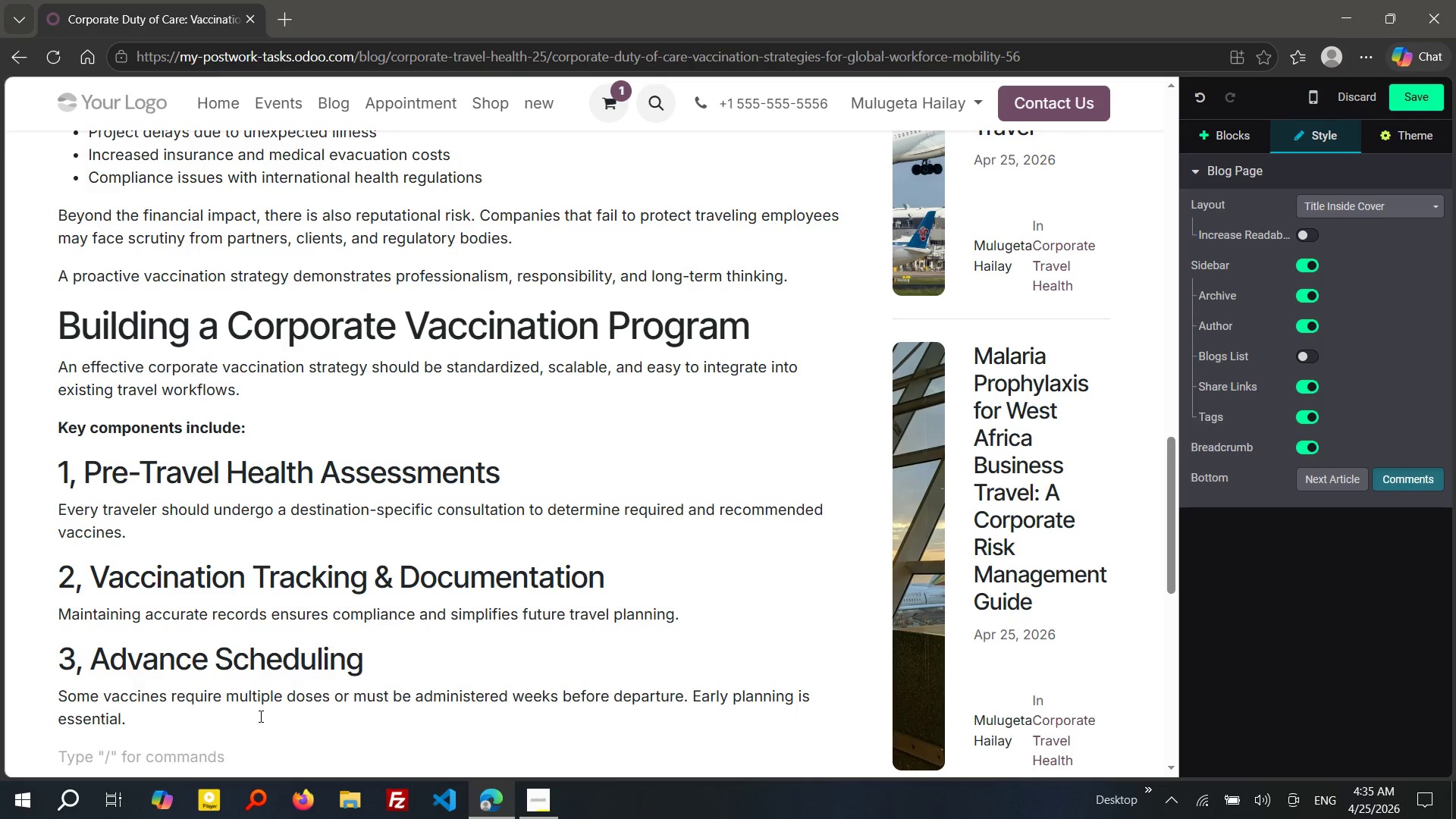 
key(Slash)
 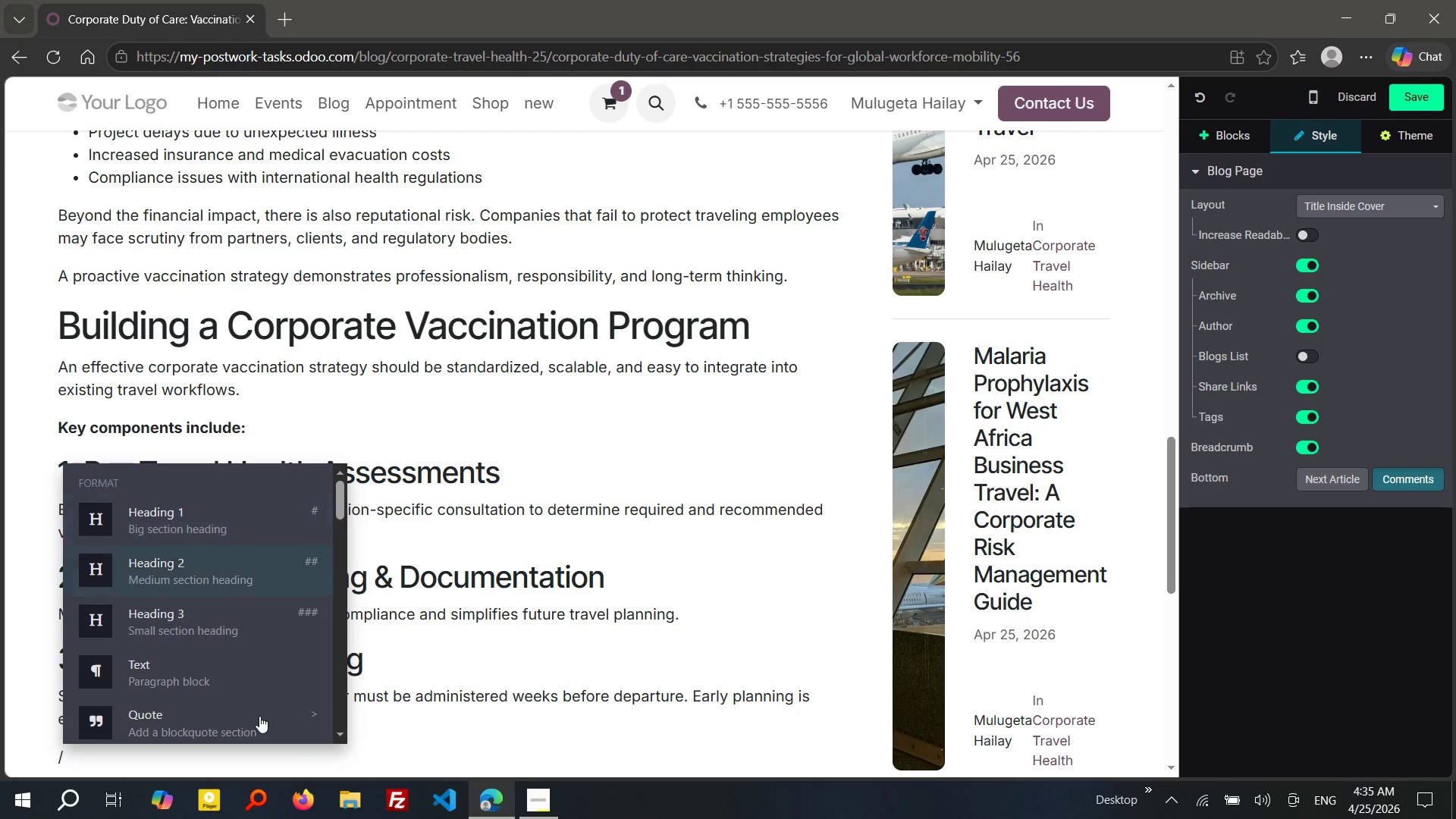 
key(ArrowDown)
 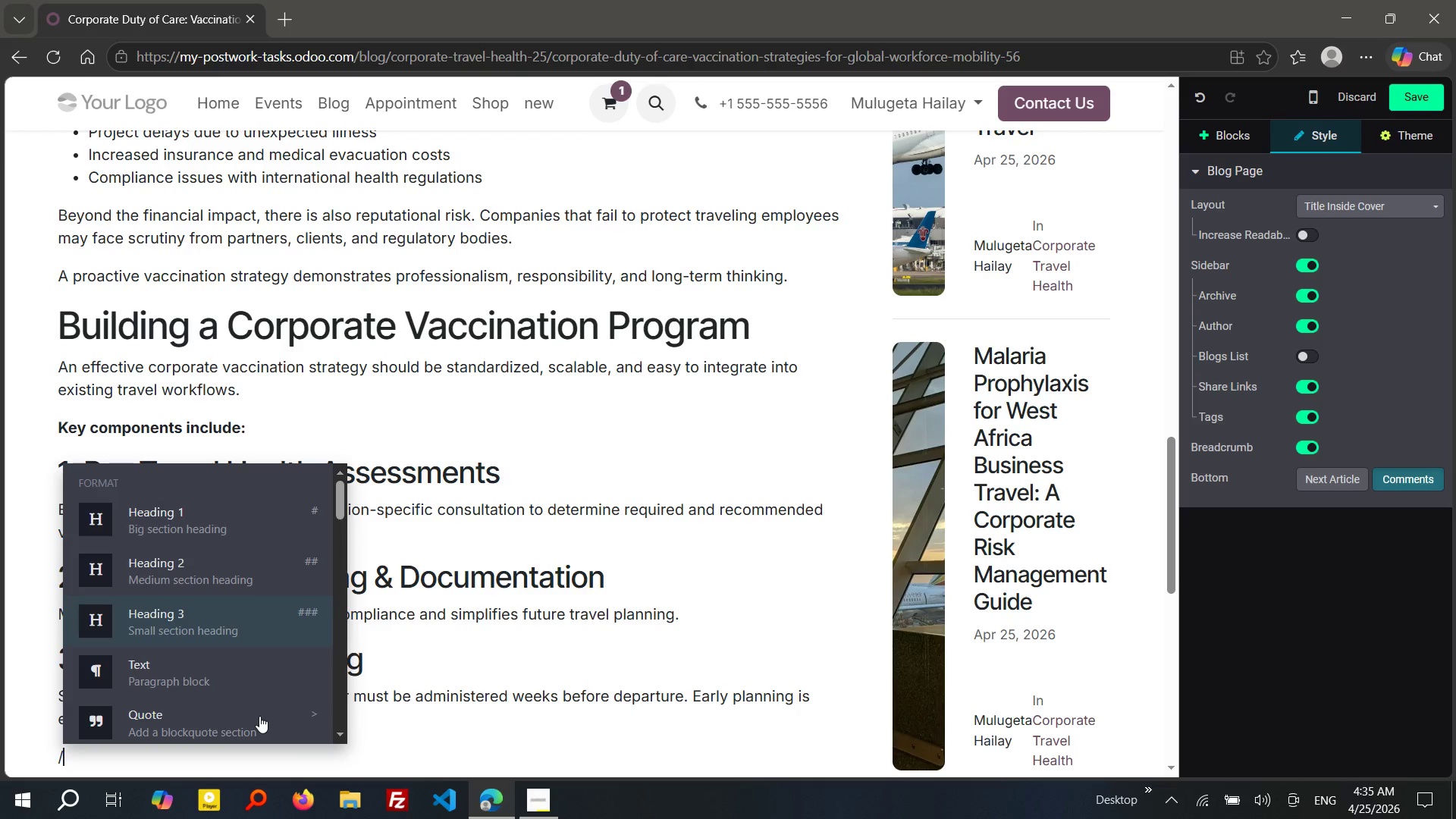 
key(ArrowDown)
 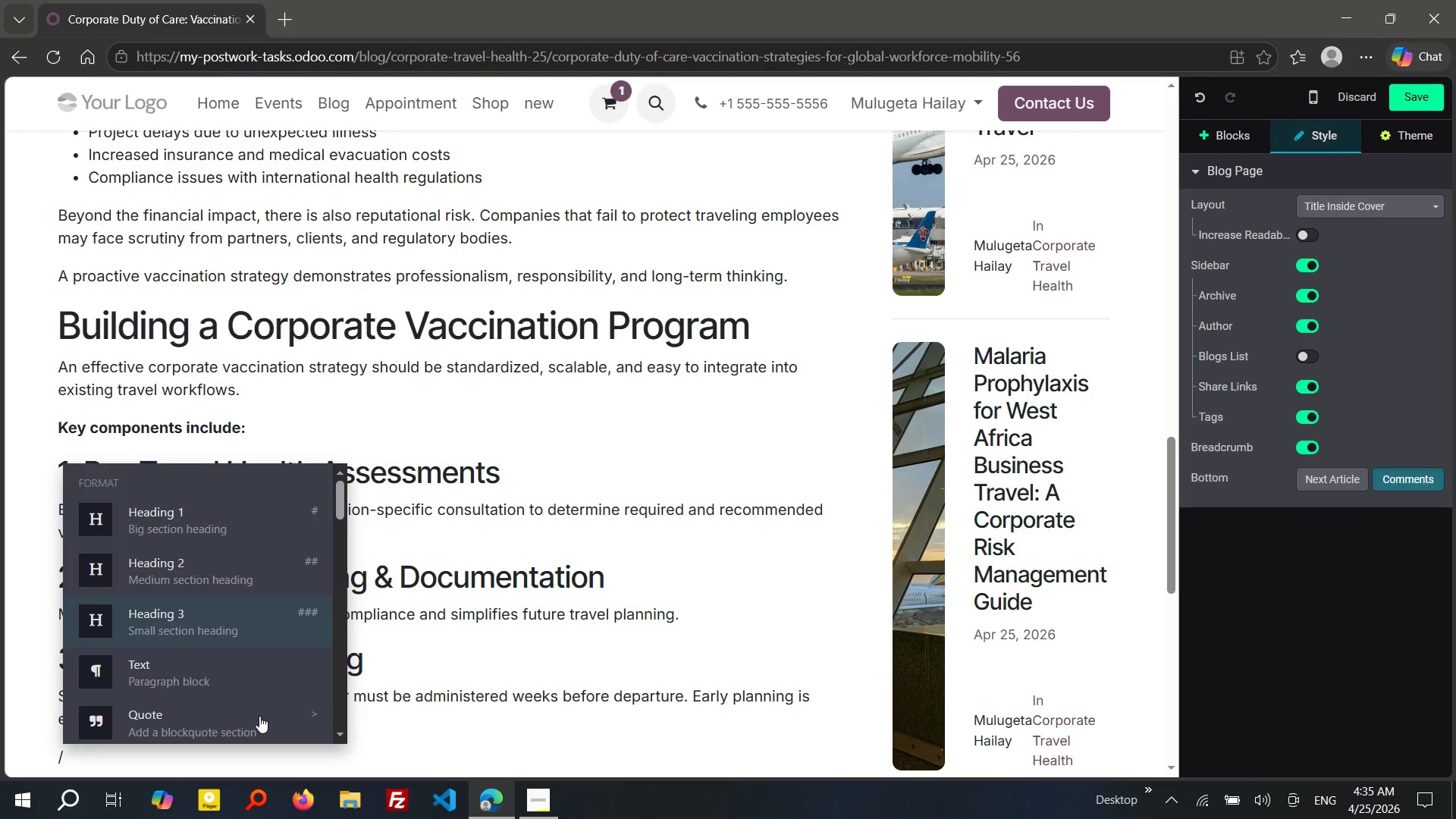 
key(Enter)
 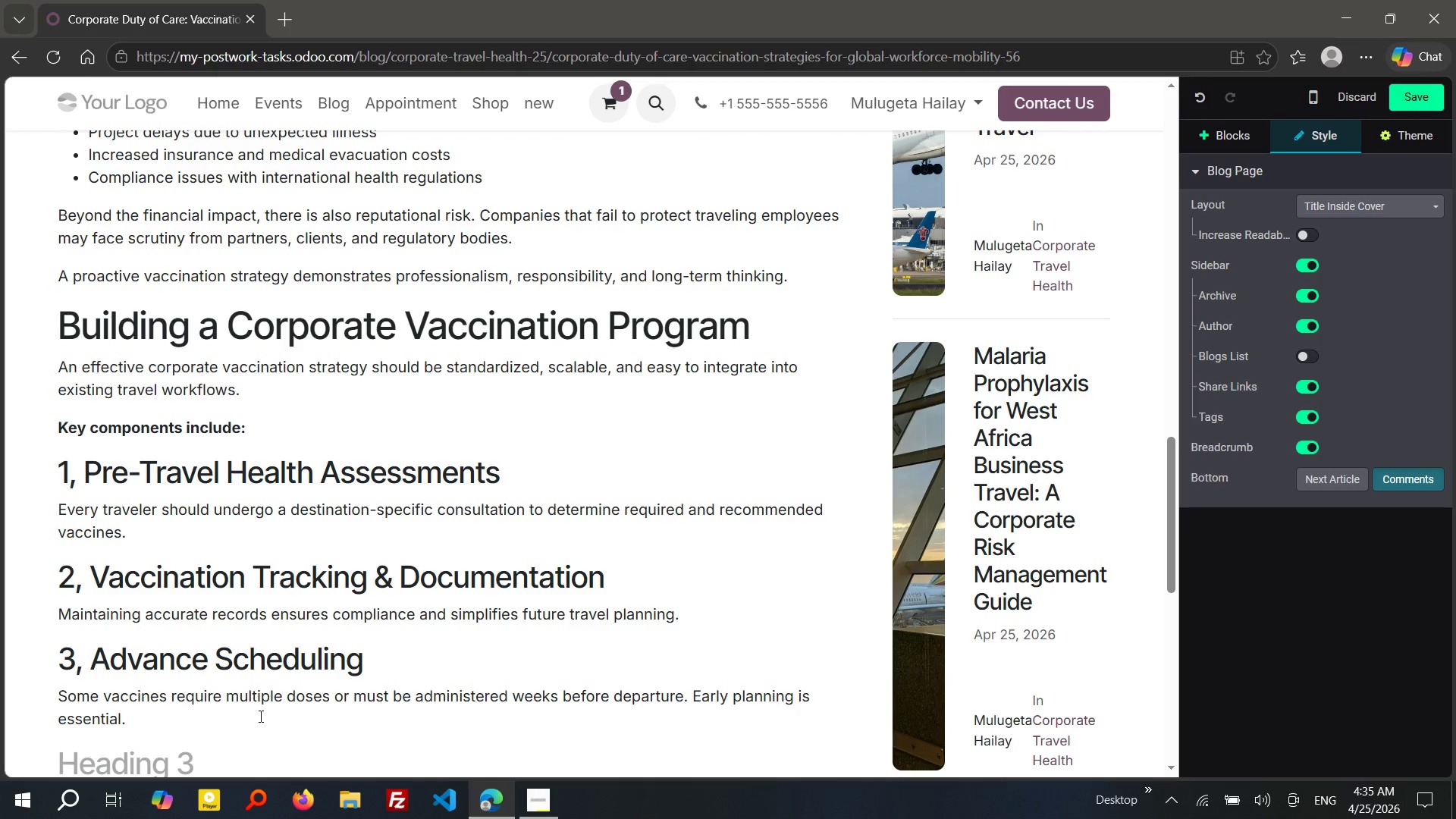 
type(4, Pl)
key(Backspace)
type(olicy Integraton)
 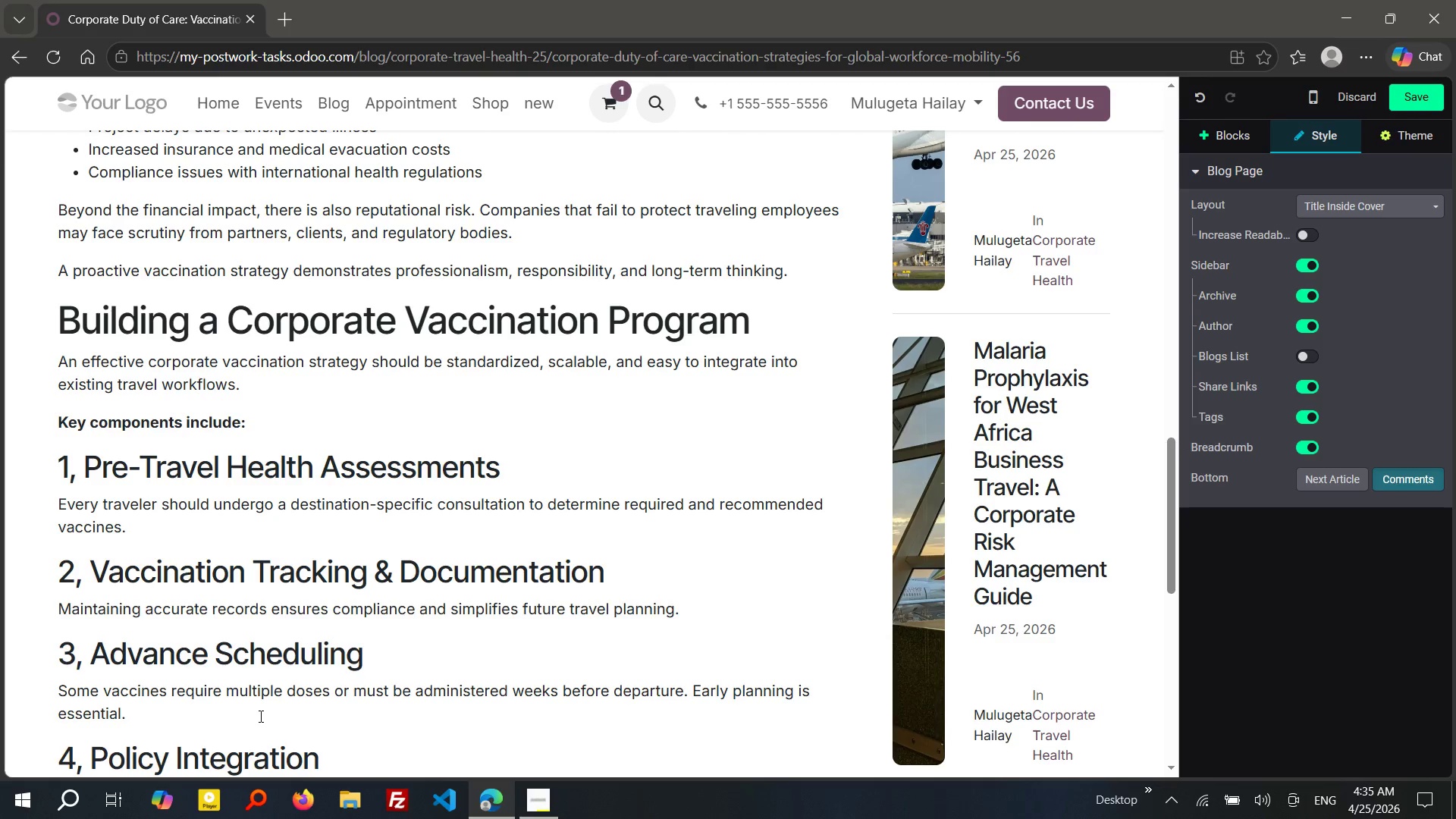 
hold_key(key=I, duration=0.31)
 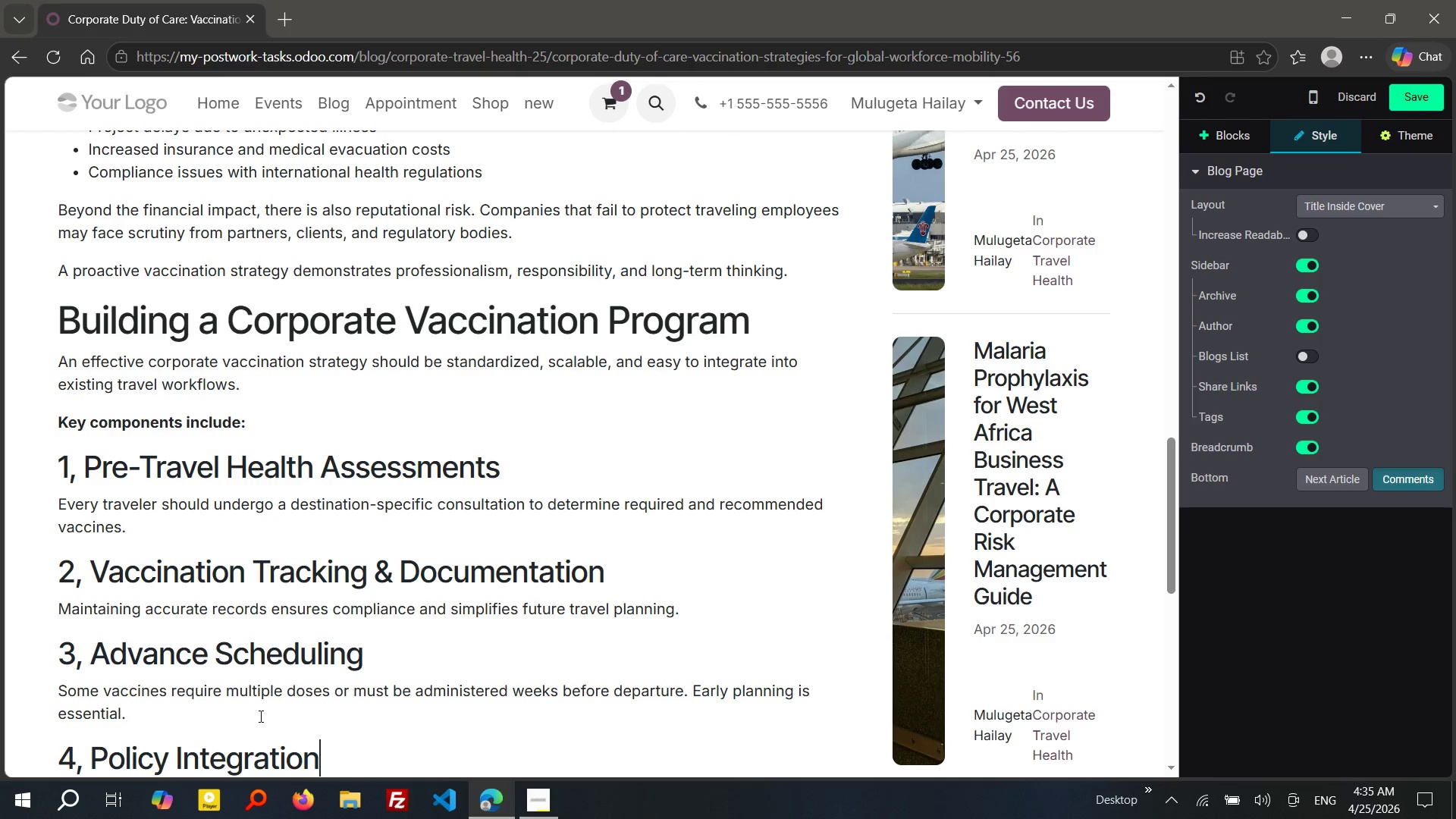 
key(Enter)
 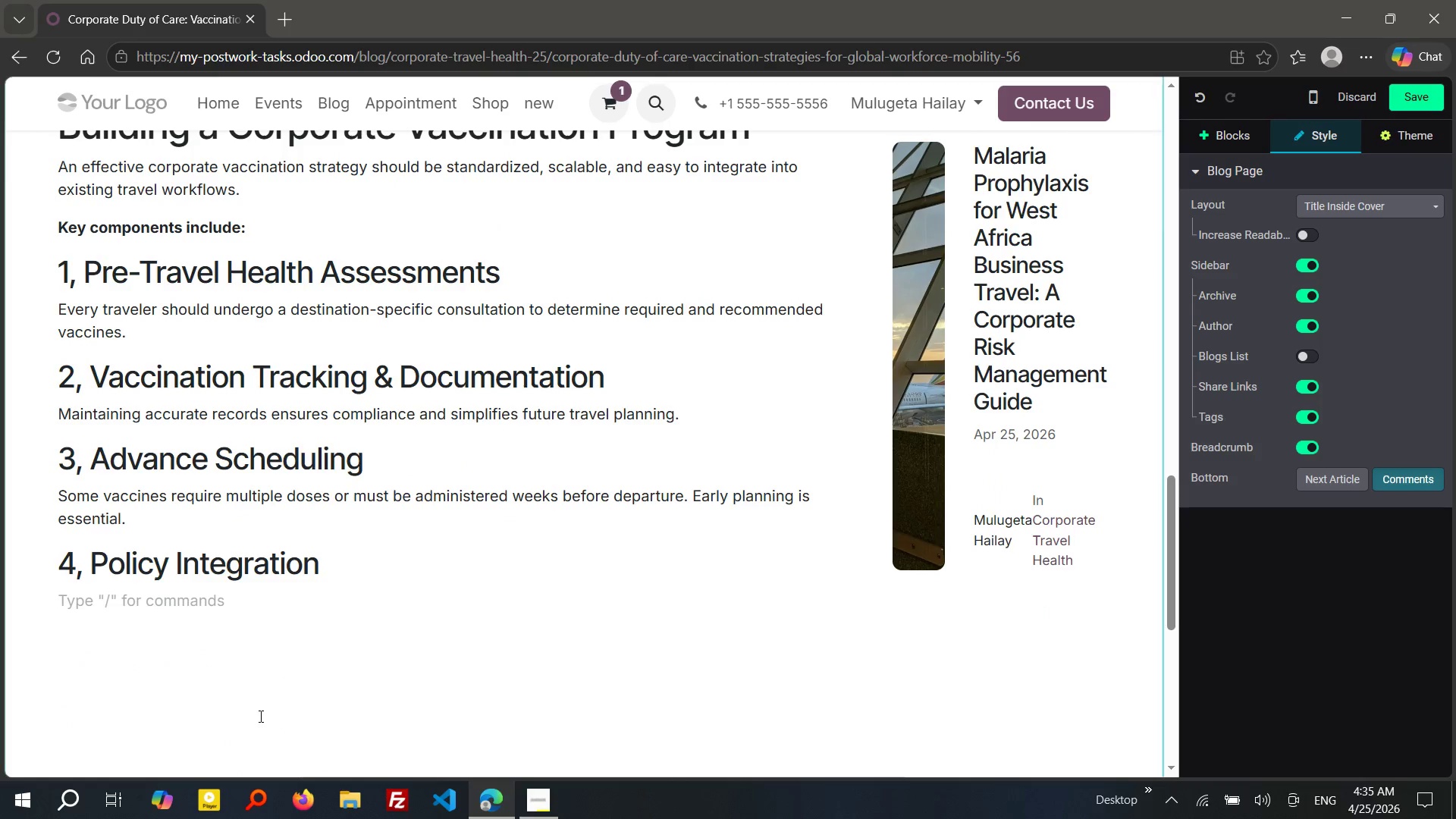 
type(Vaccination requirements should be embedded into corporate travel policies and approval procs)
key(Backspace)
type(esses.)
 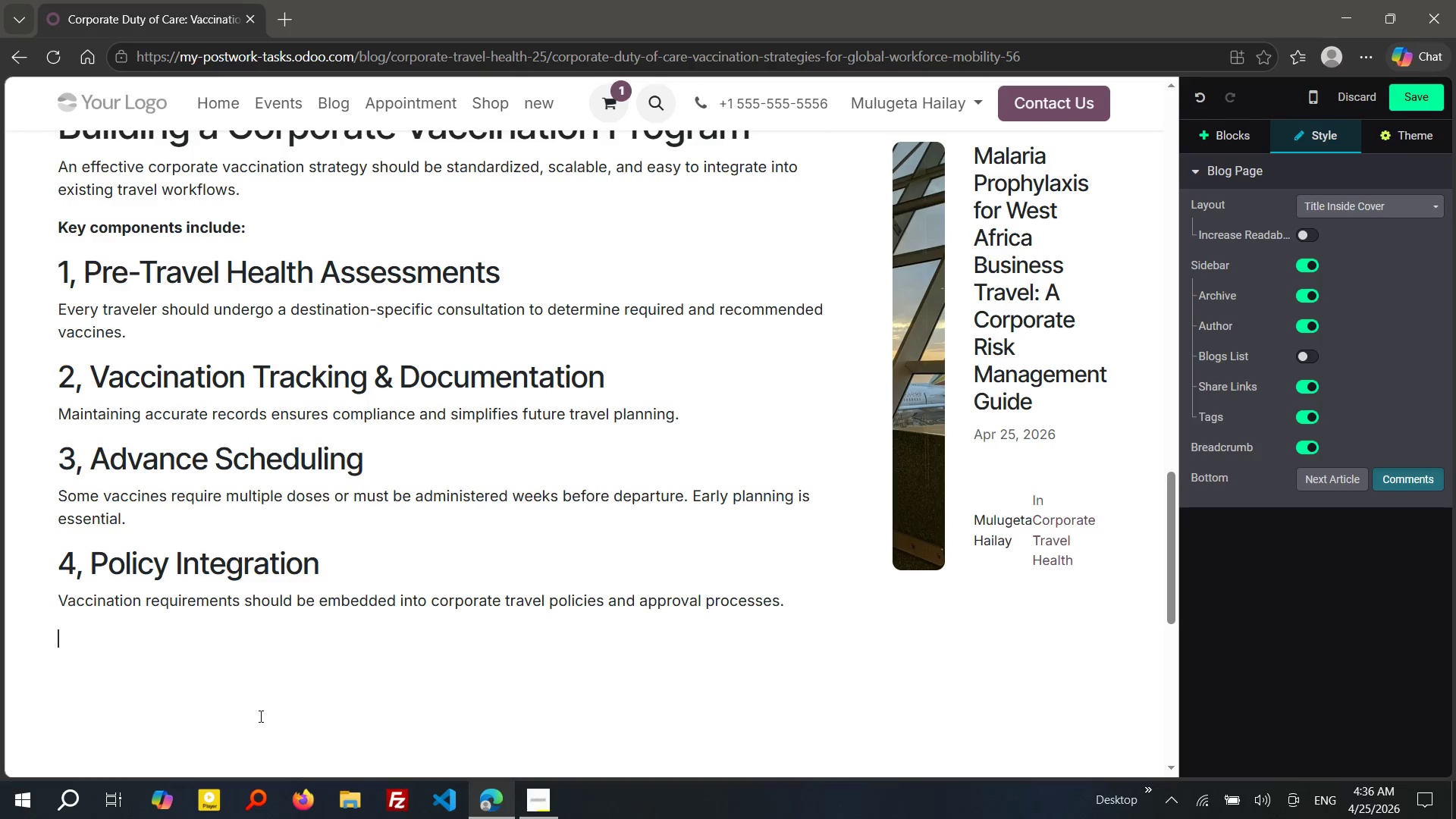 
key(Enter)
 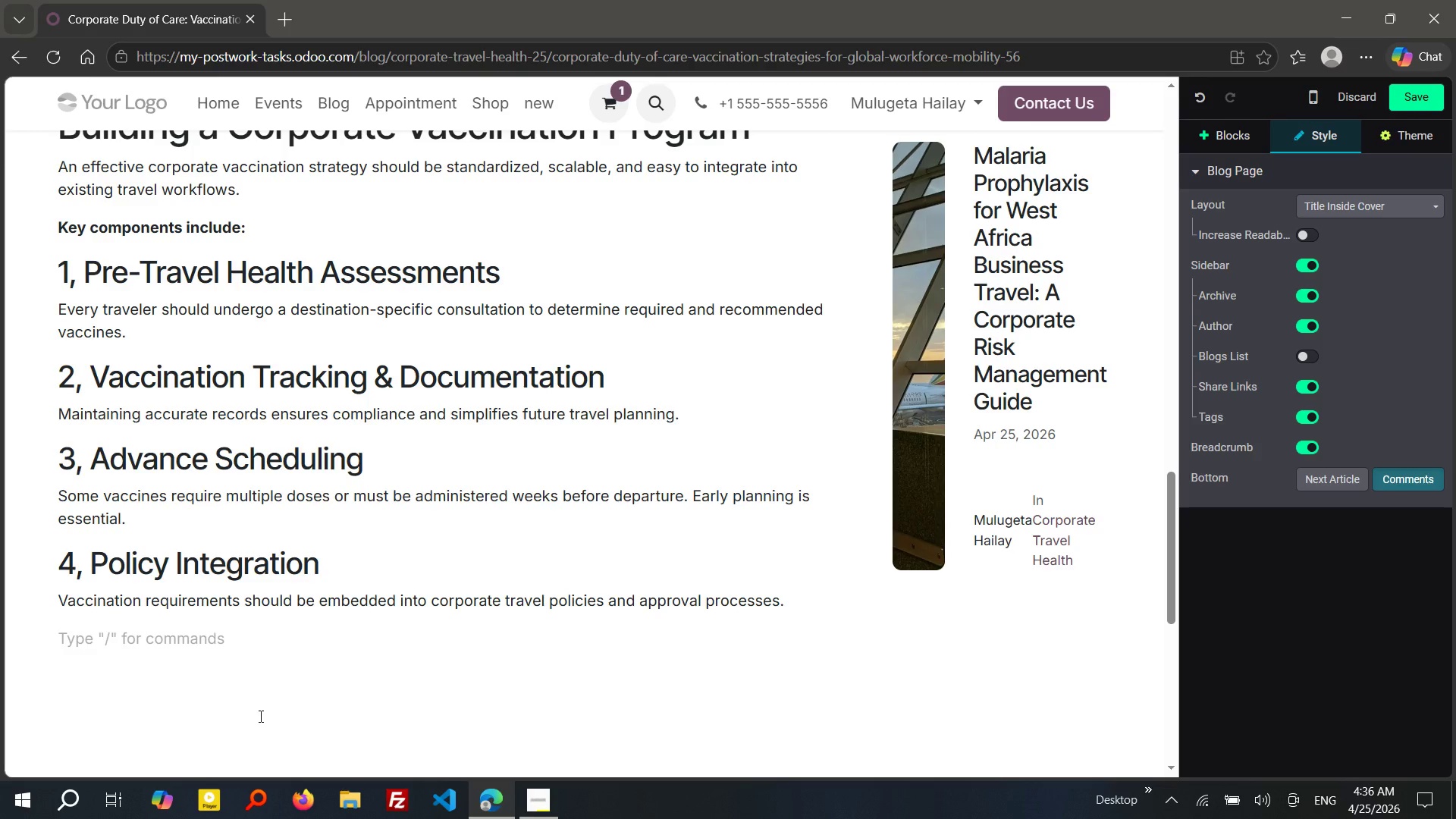 
key(Slash)
 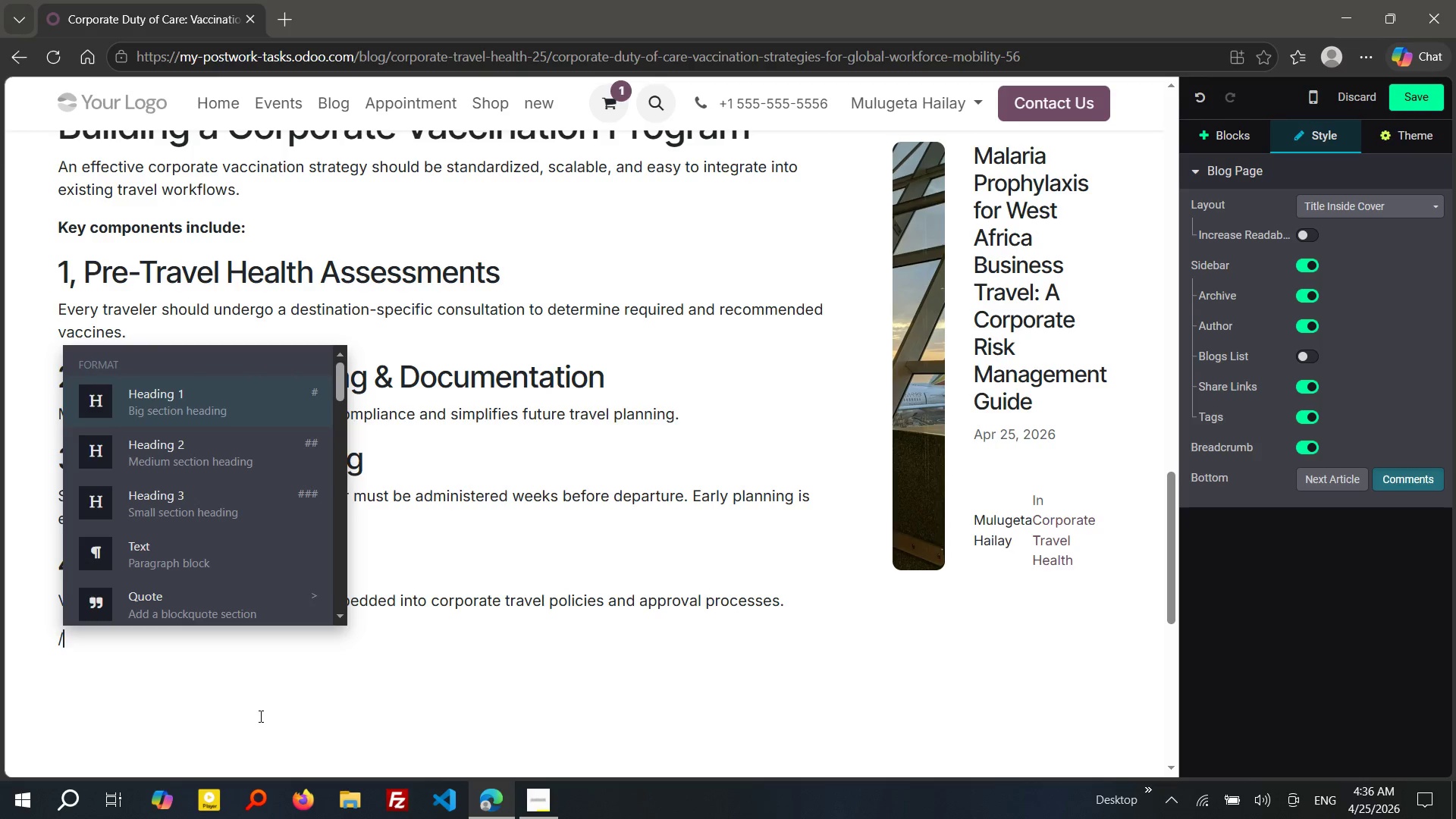 
key(ArrowDown)
 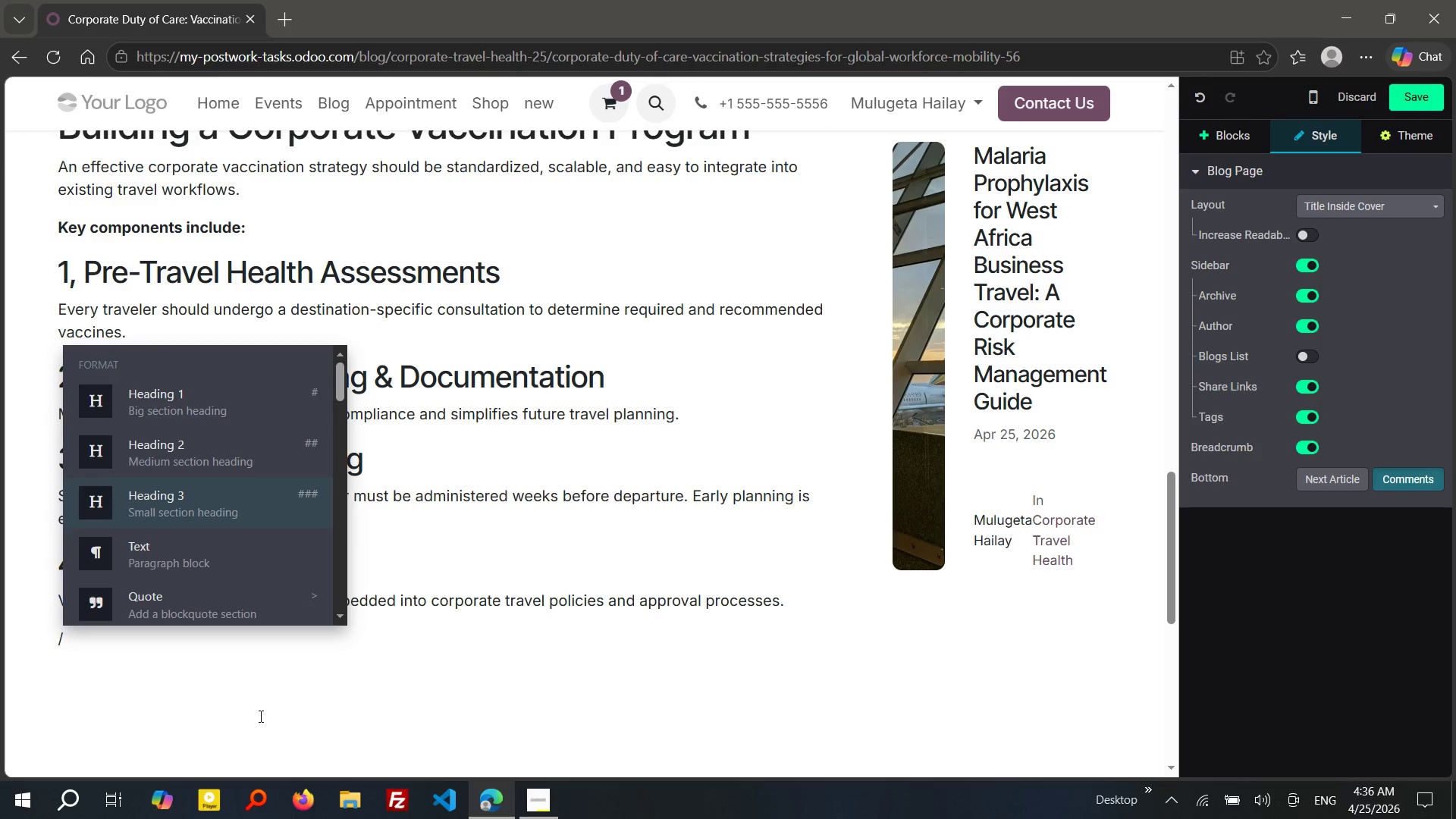 
key(ArrowDown)
 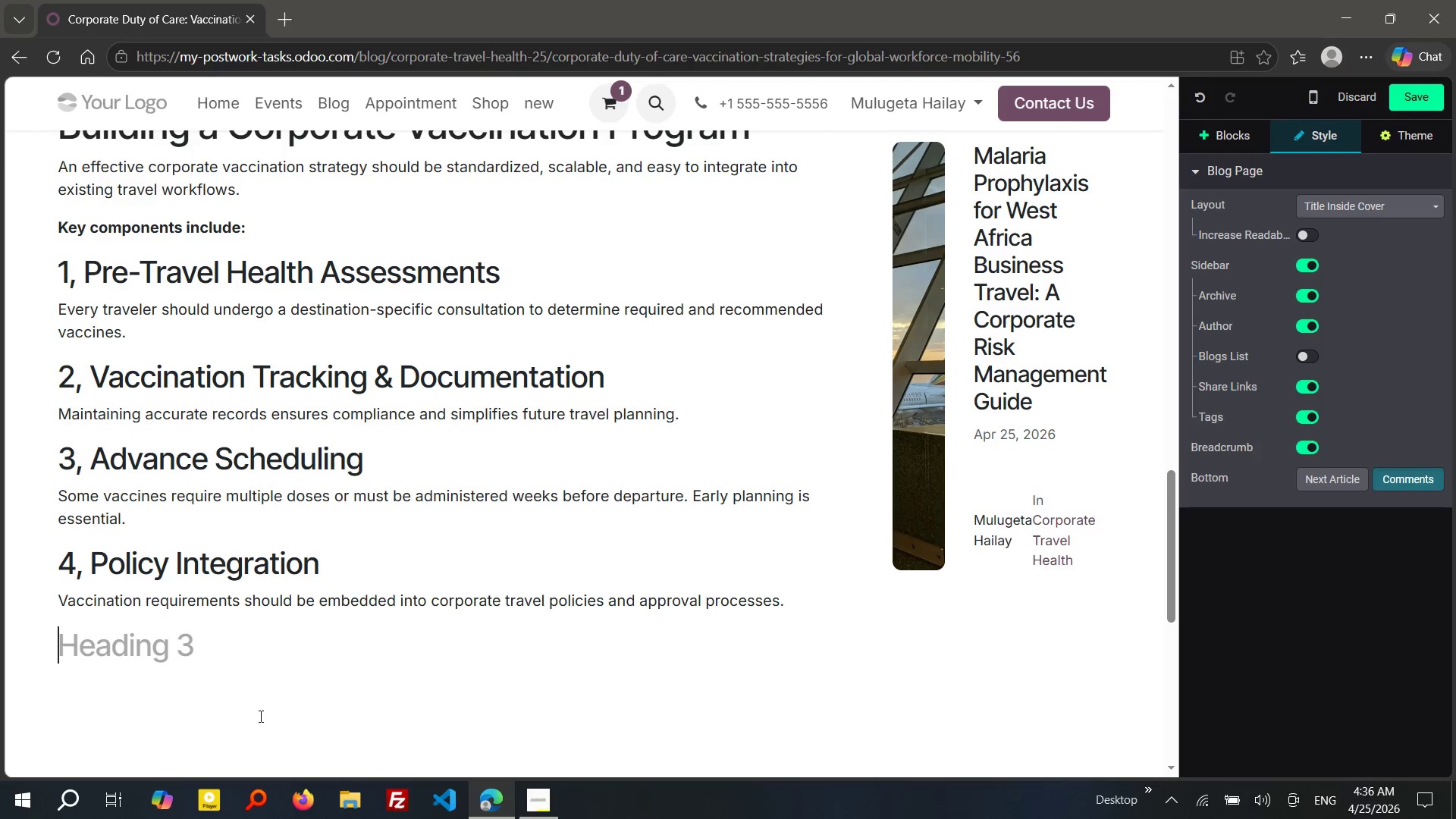 
key(Enter)
 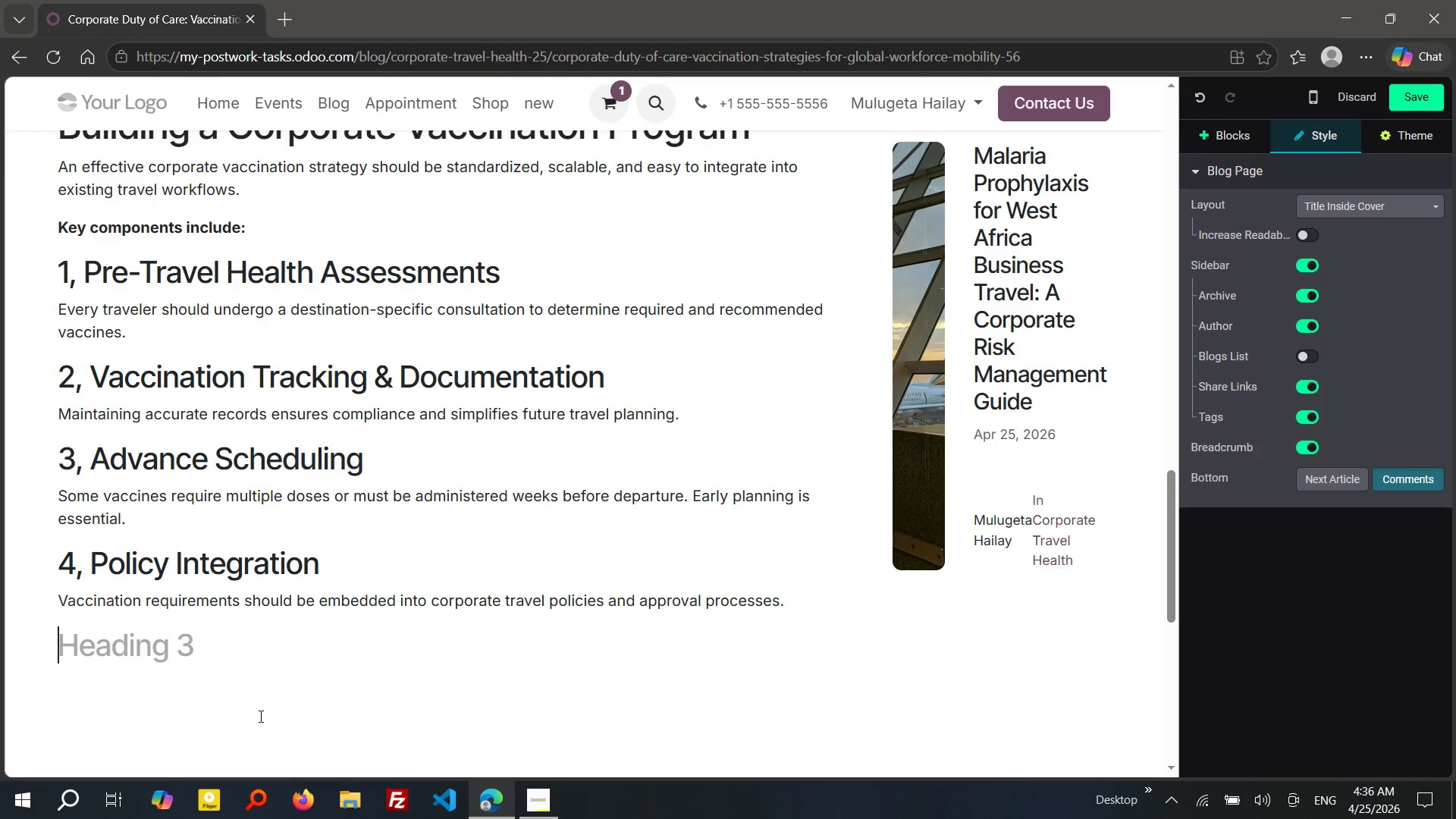 
type(5, Employee Educaton)
 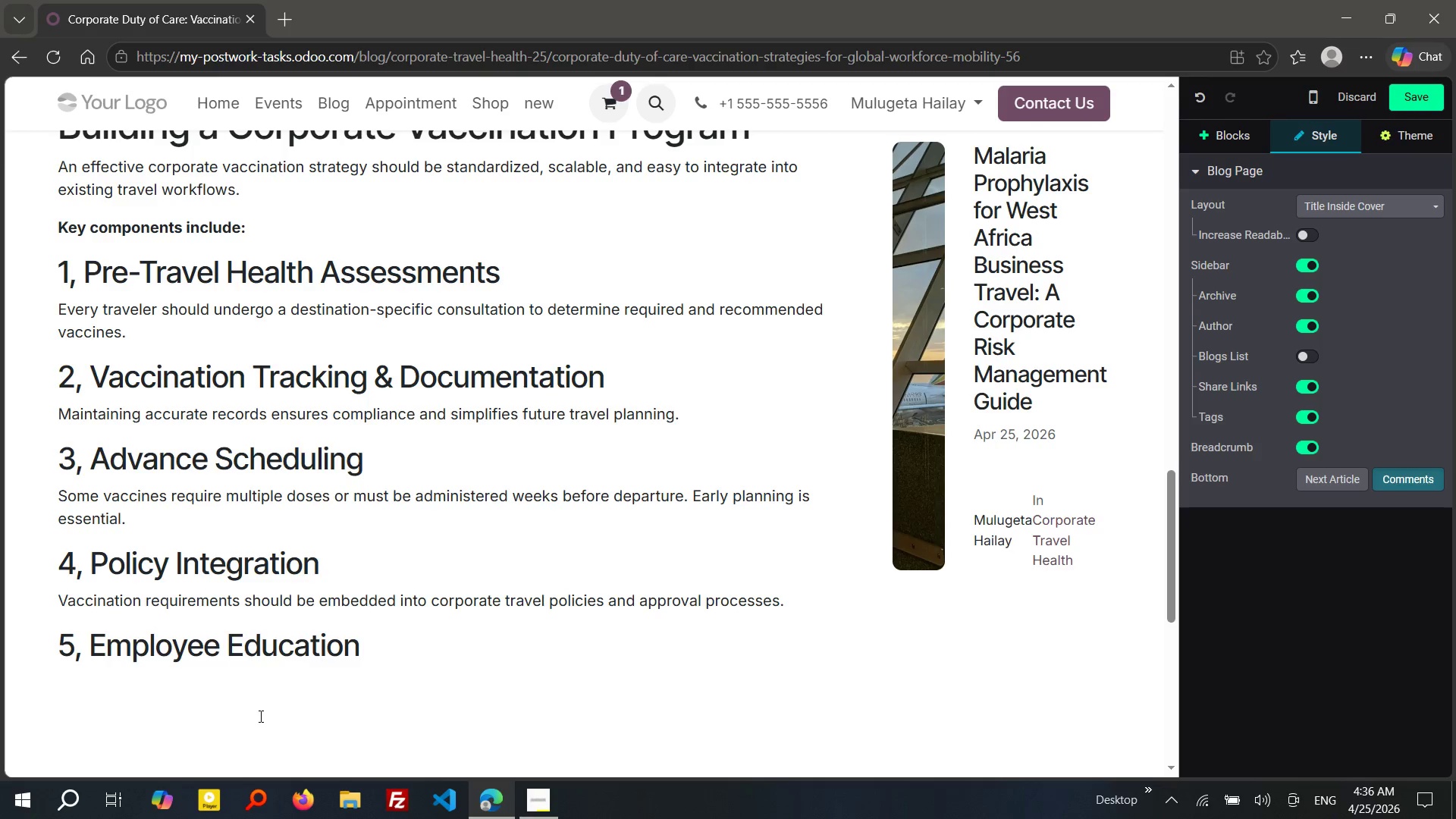 
 